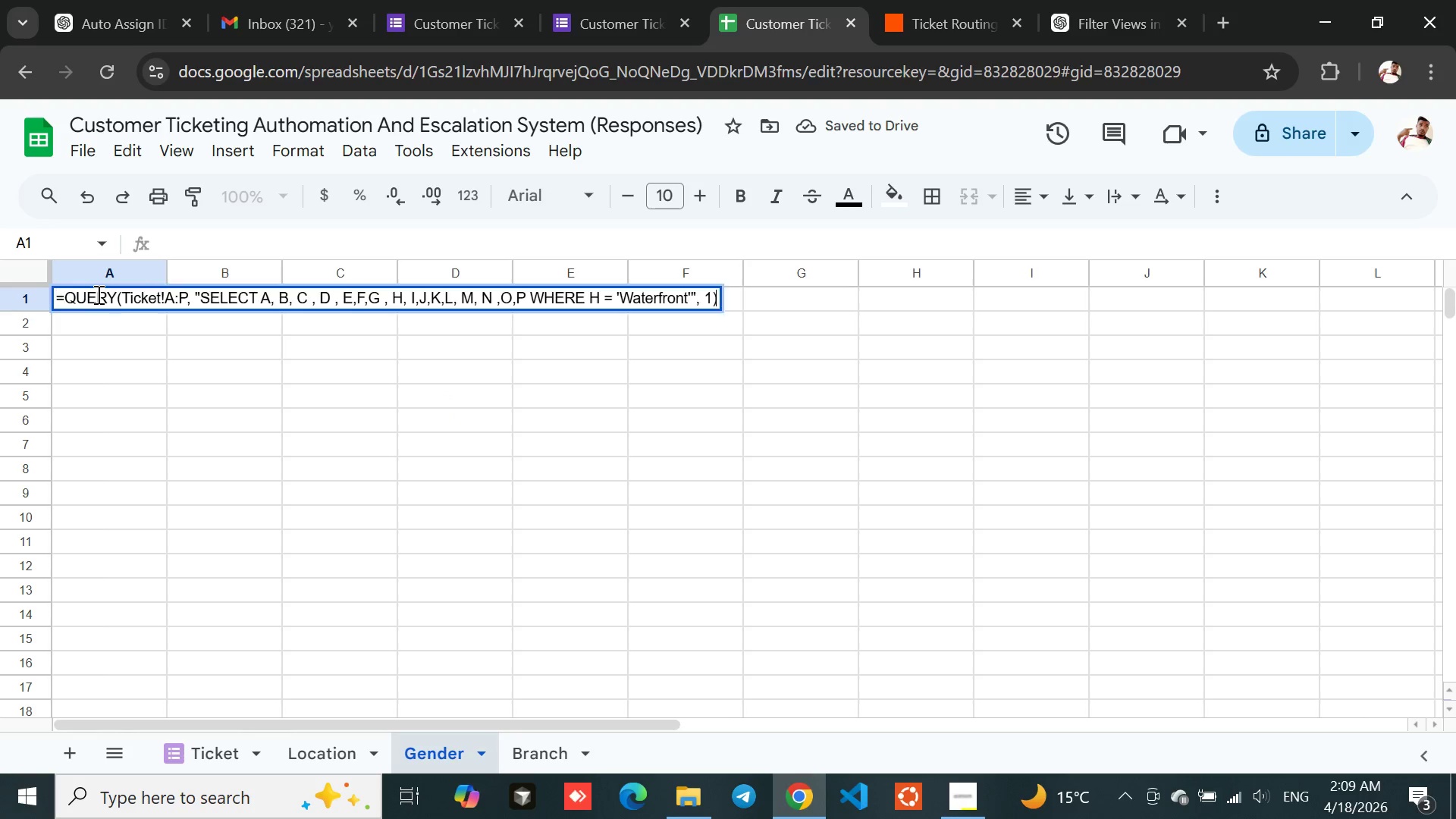 
key(Control+V)
 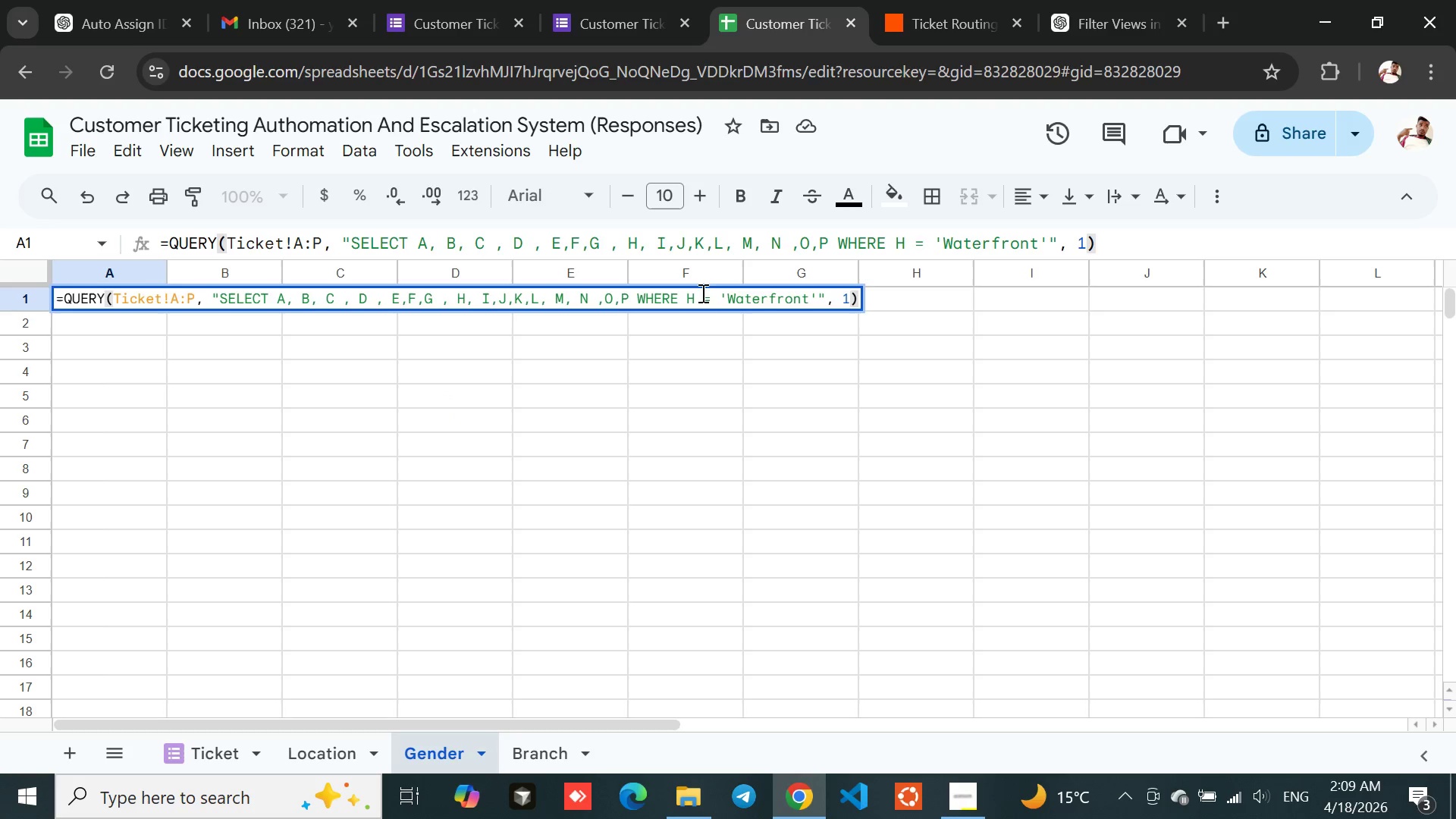 
left_click([695, 297])
 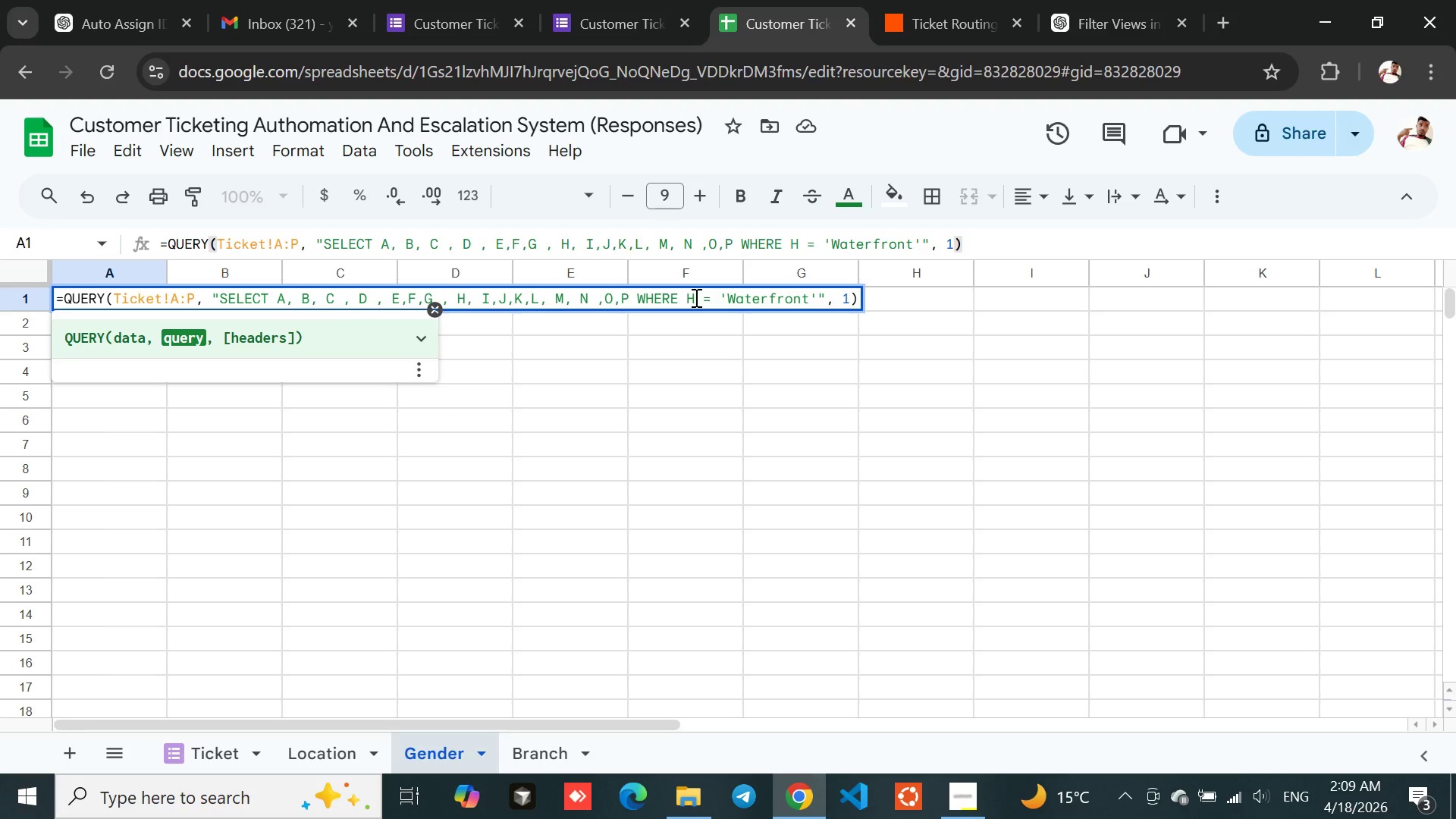 
key(Backspace)
 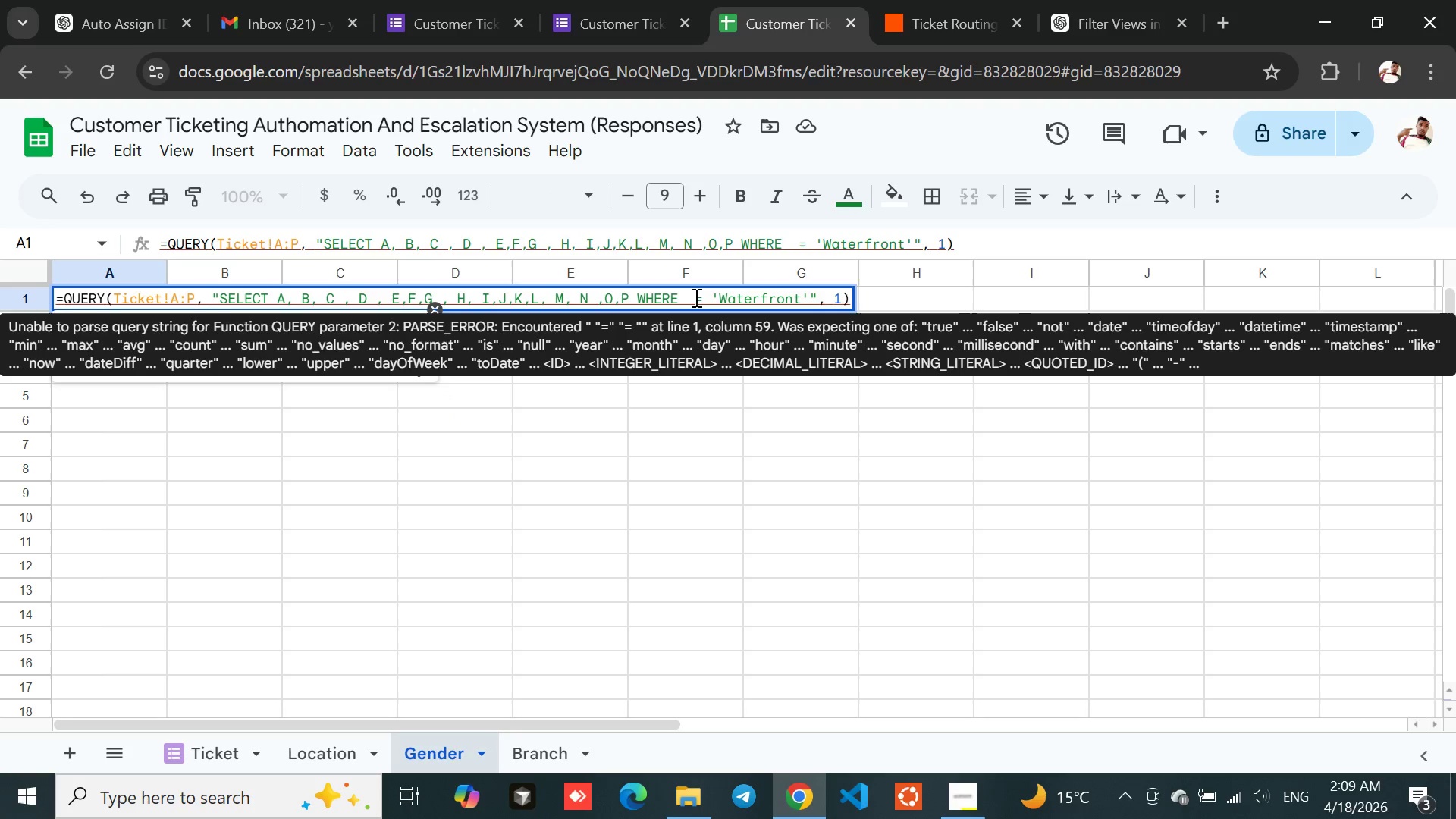 
key(Shift+ShiftLeft)
 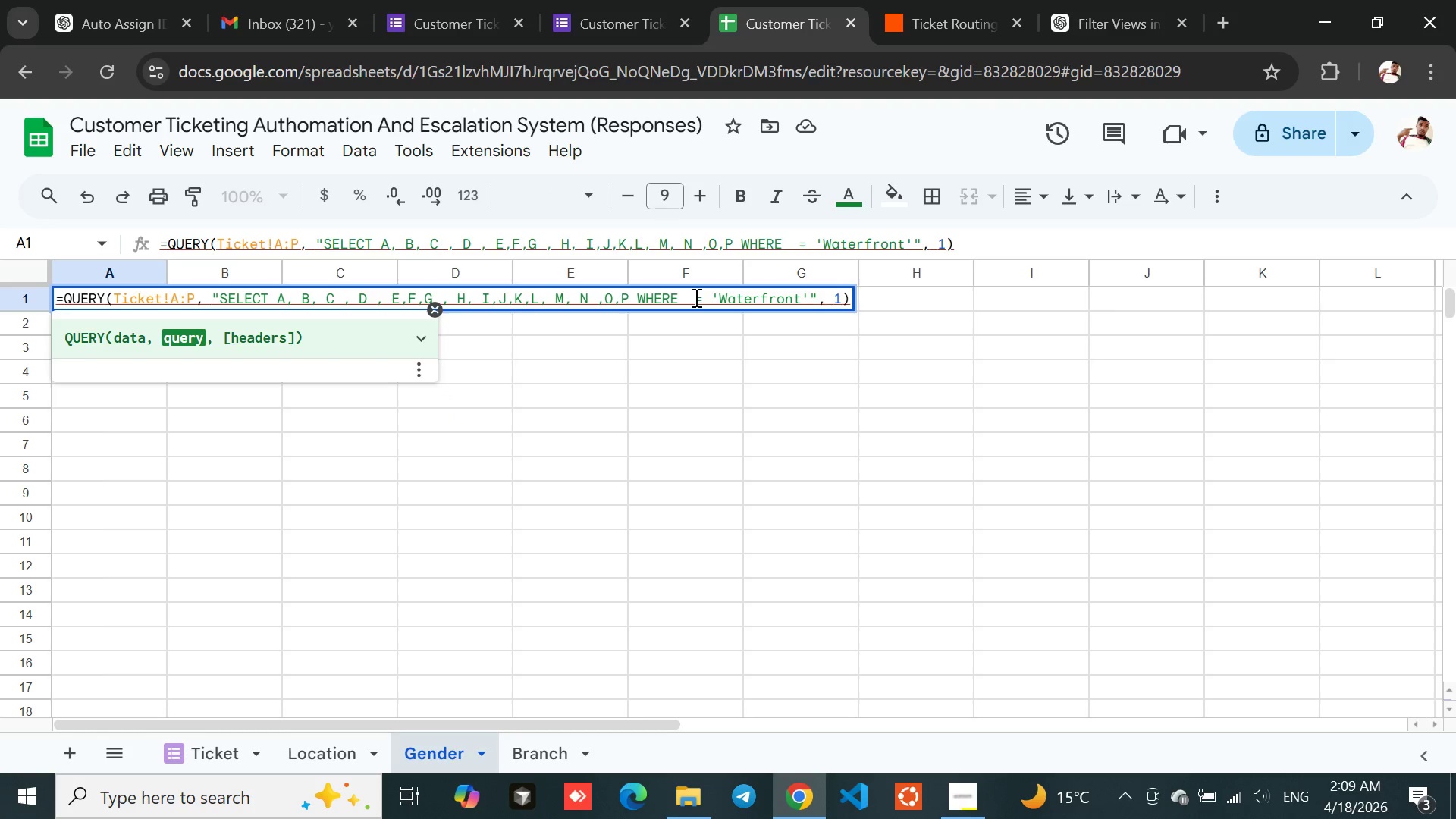 
key(Shift+E)
 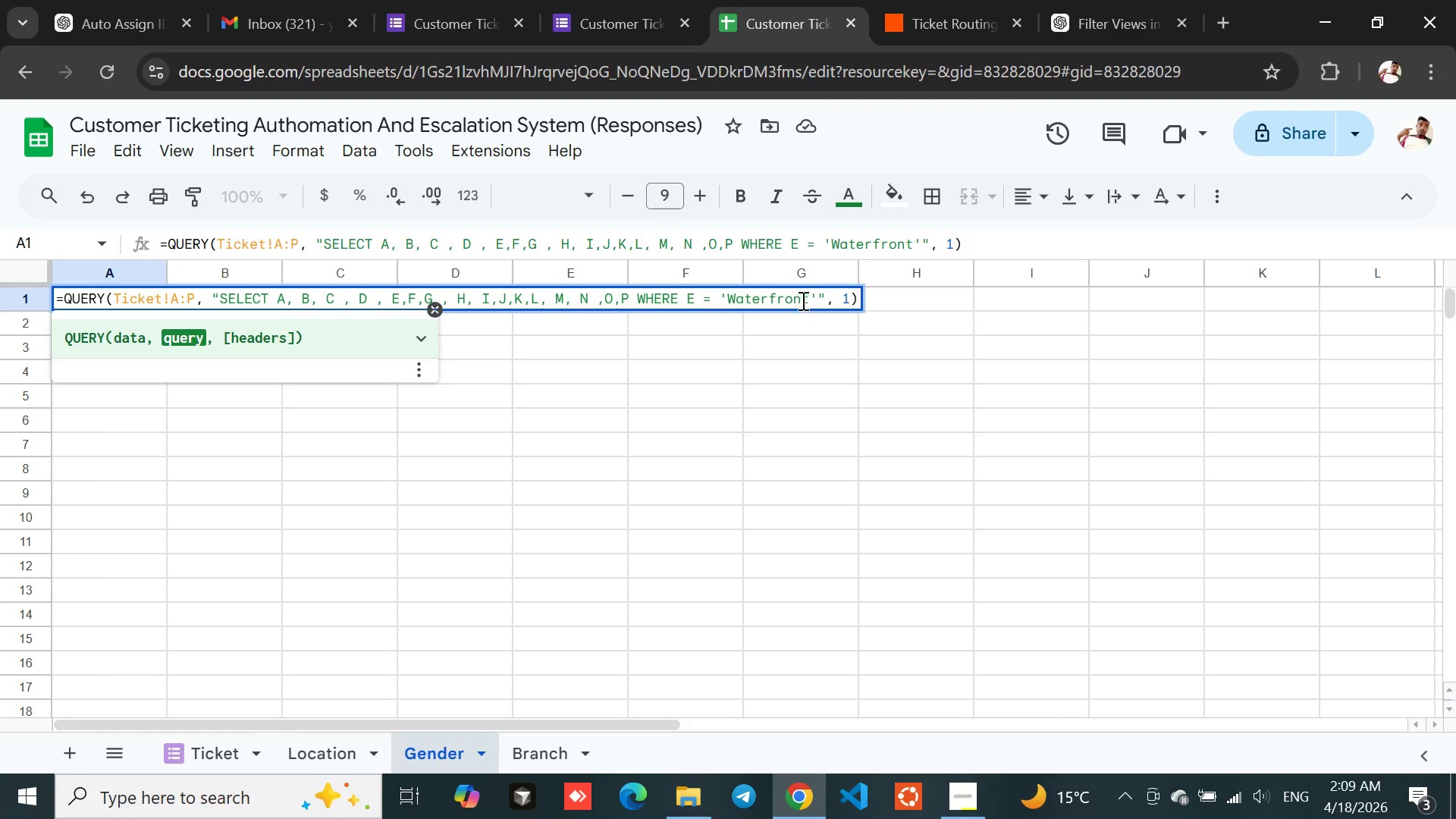 
left_click([808, 295])
 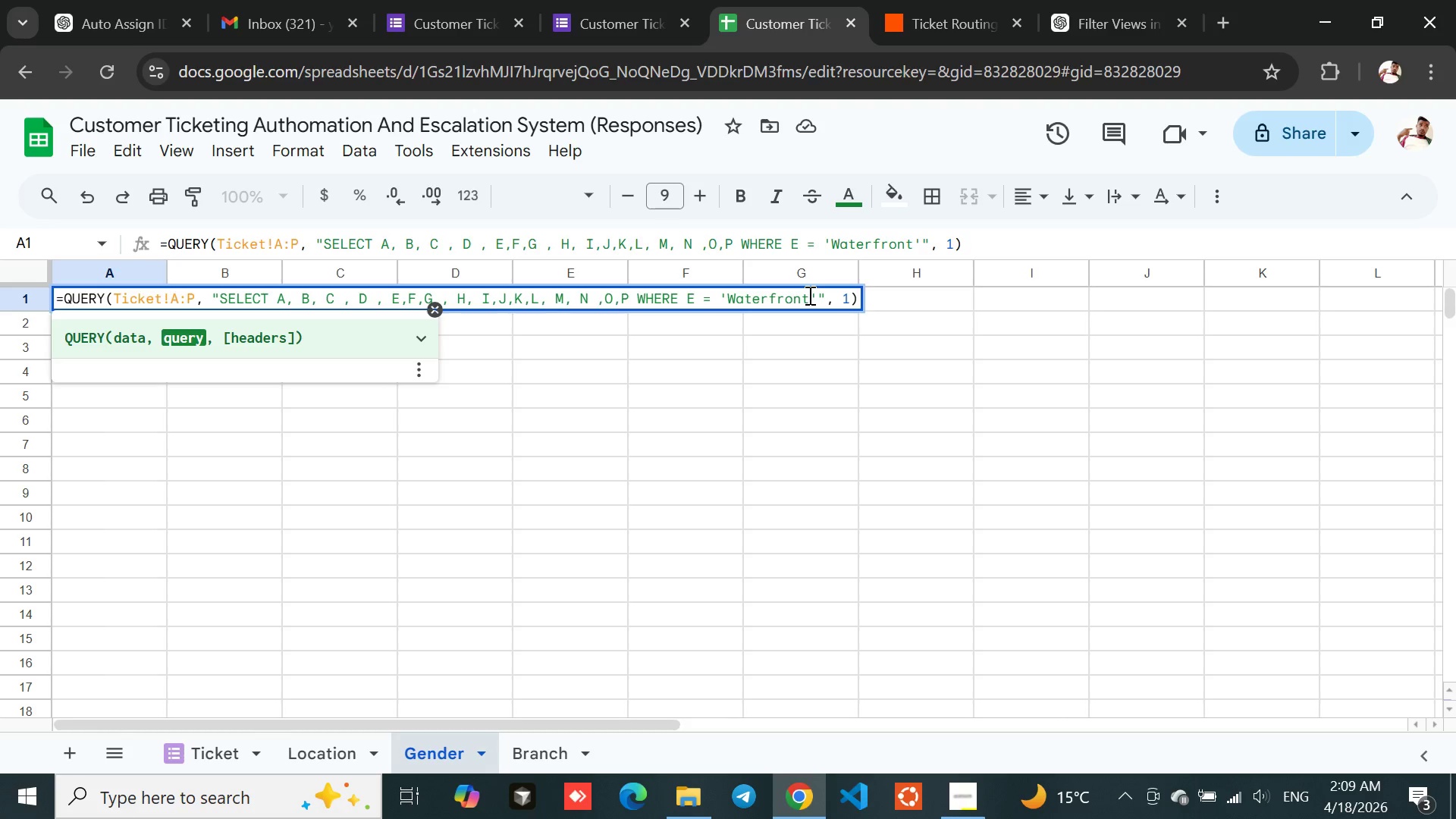 
key(Backspace)
key(Backspace)
key(Backspace)
key(Backspace)
key(Backspace)
key(Backspace)
key(Backspace)
key(Backspace)
key(Backspace)
key(Backspace)
type(Female)
 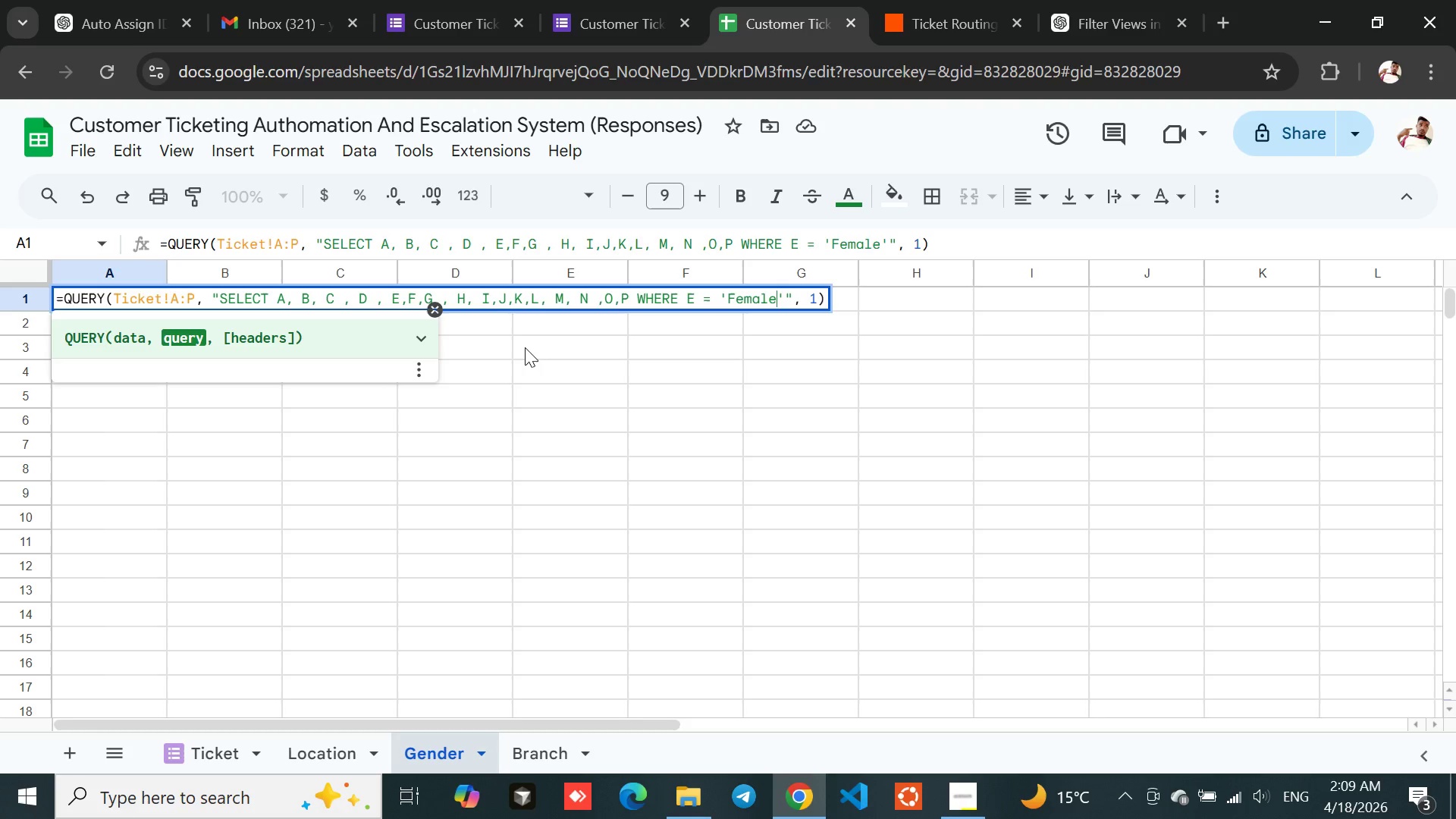 
left_click([249, 401])
 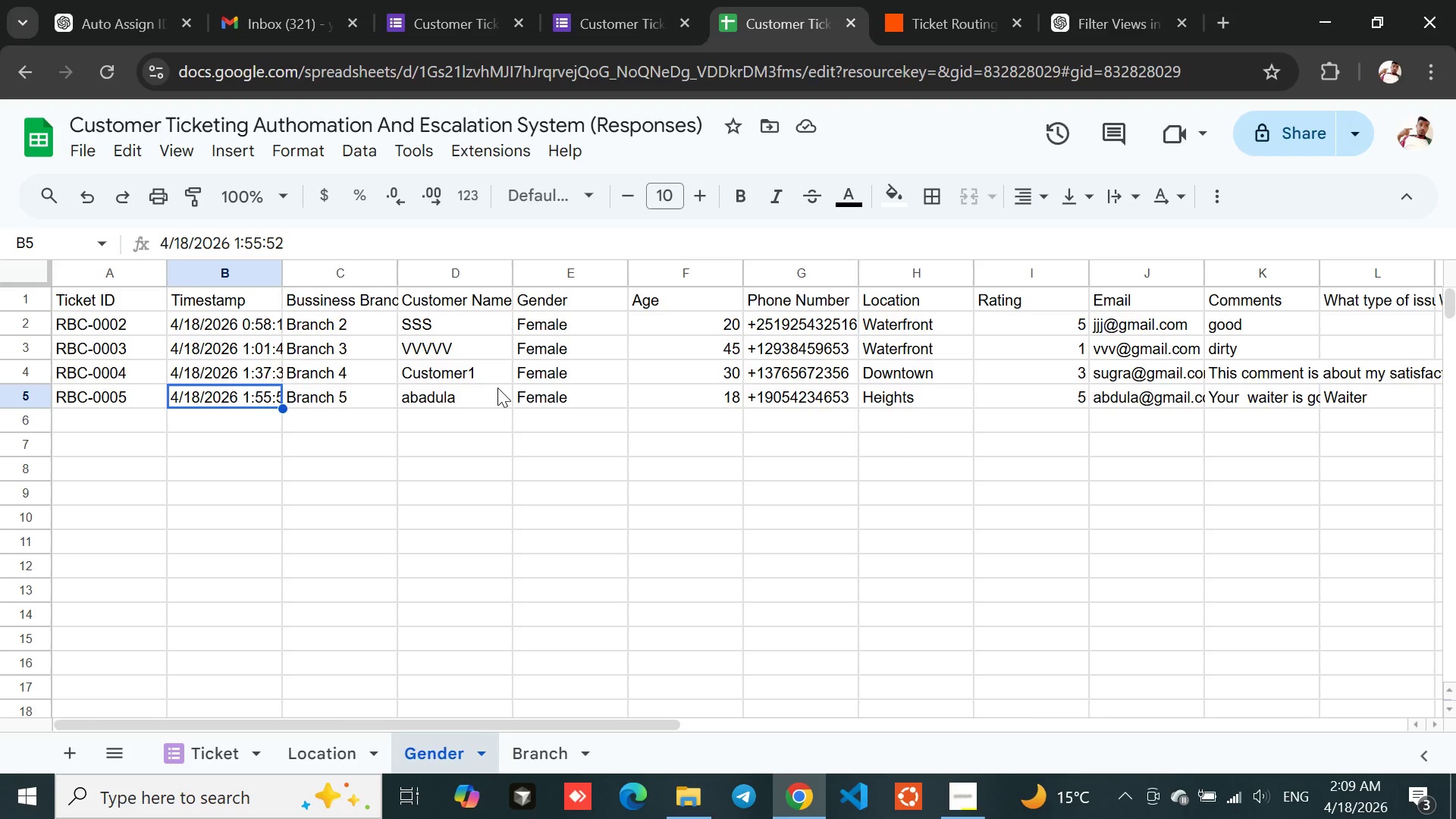 
wait(24.67)
 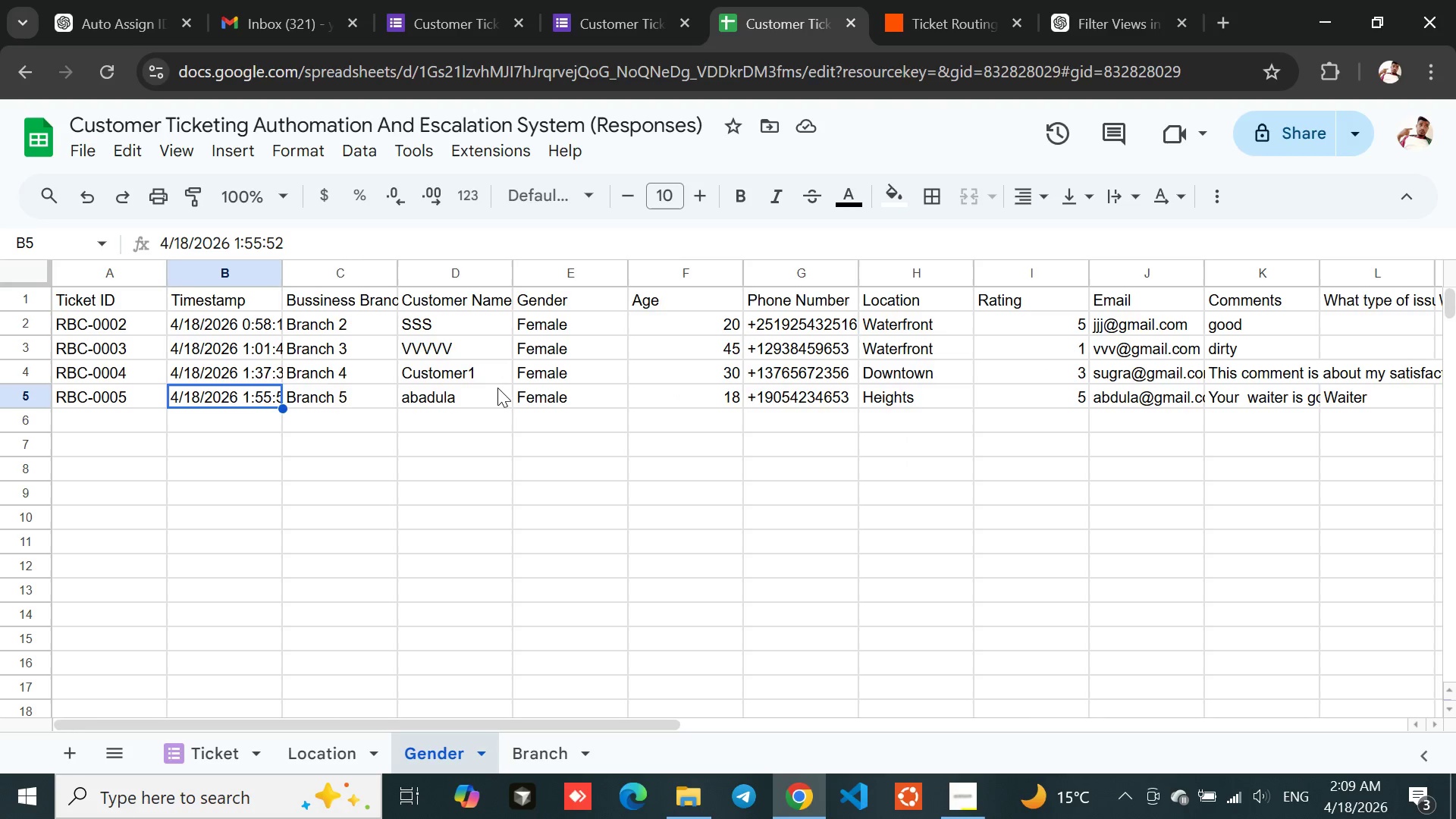 
left_click([101, 275])
 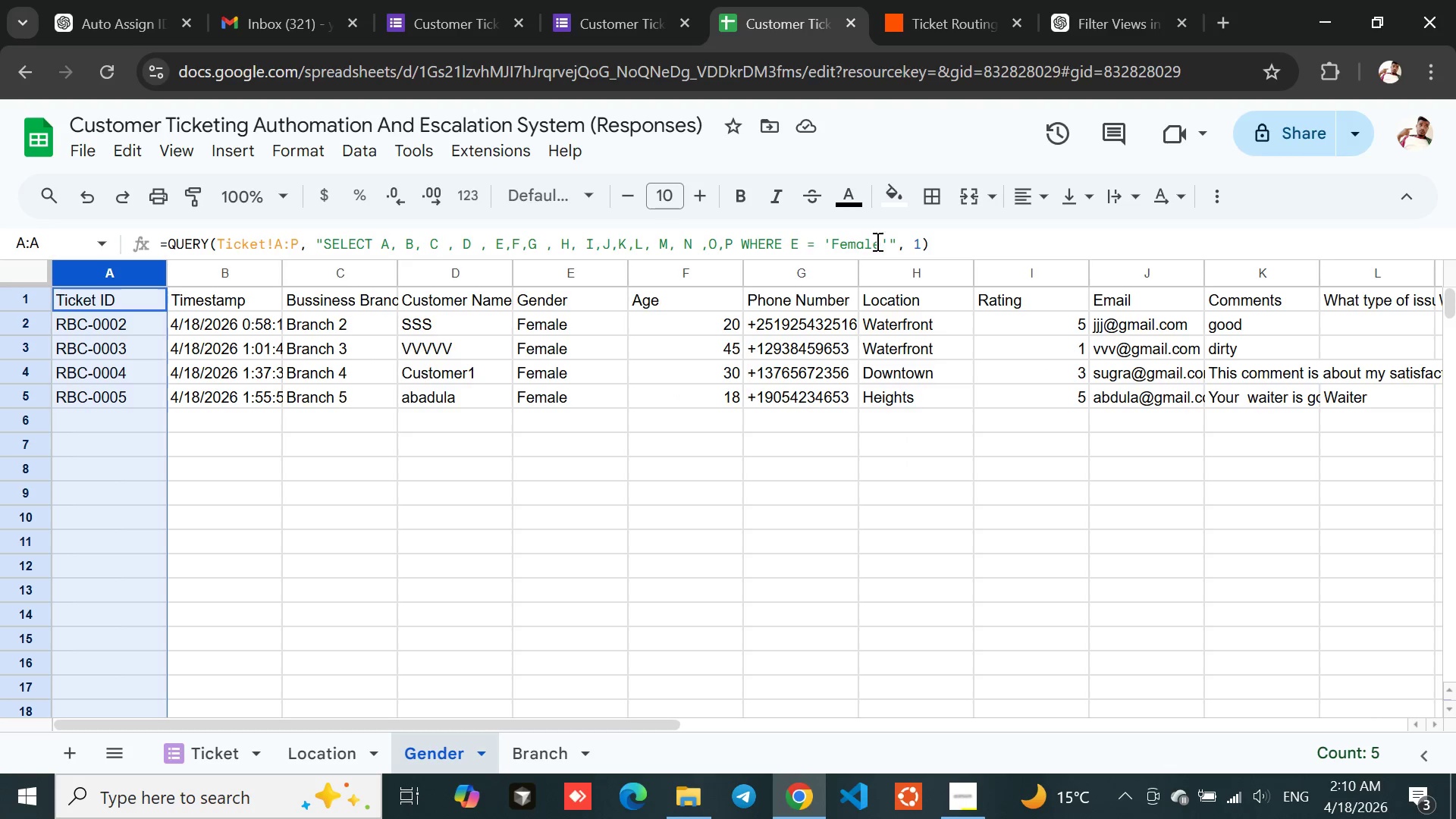 
wait(5.64)
 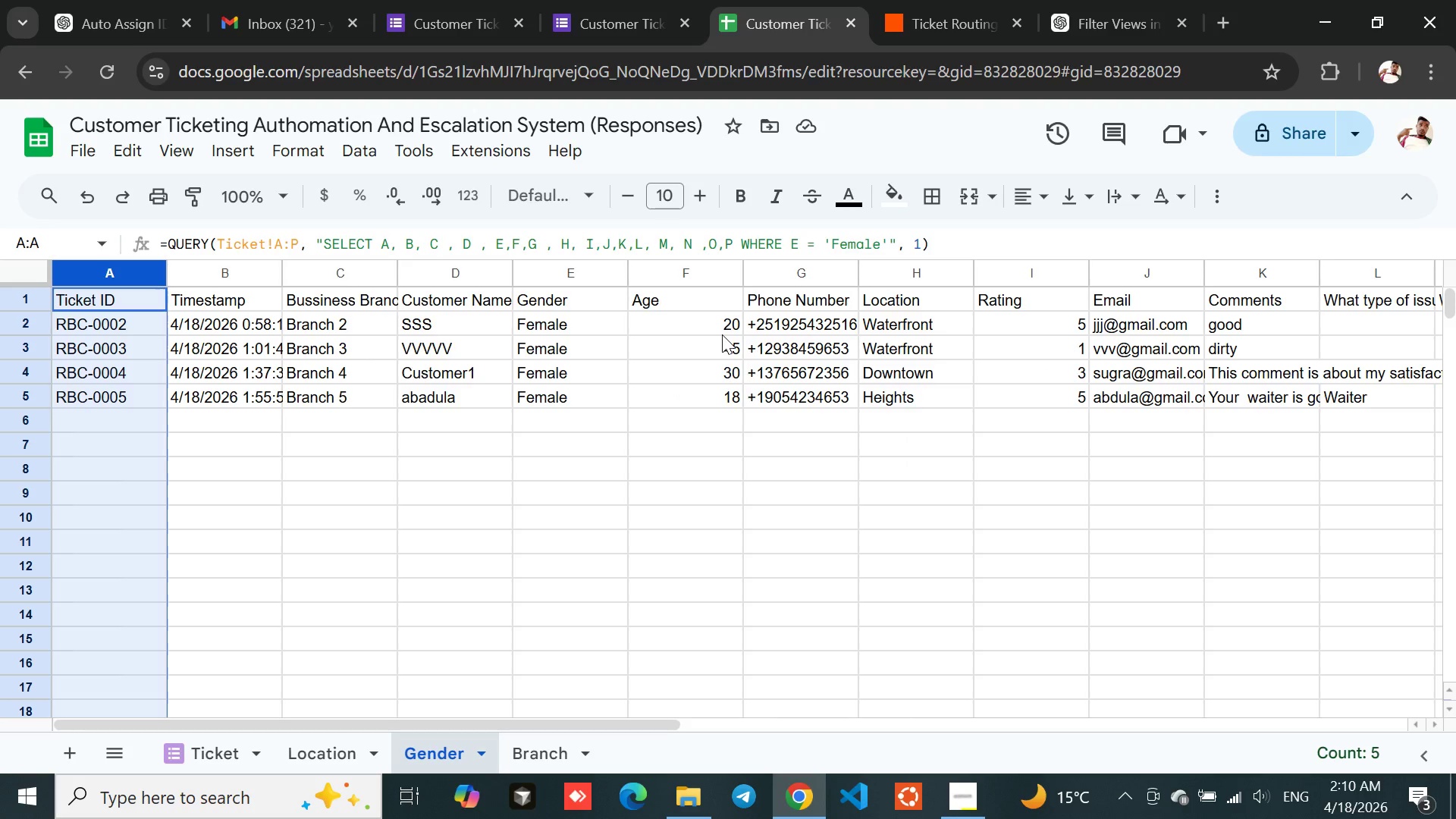 
left_click([850, 243])
 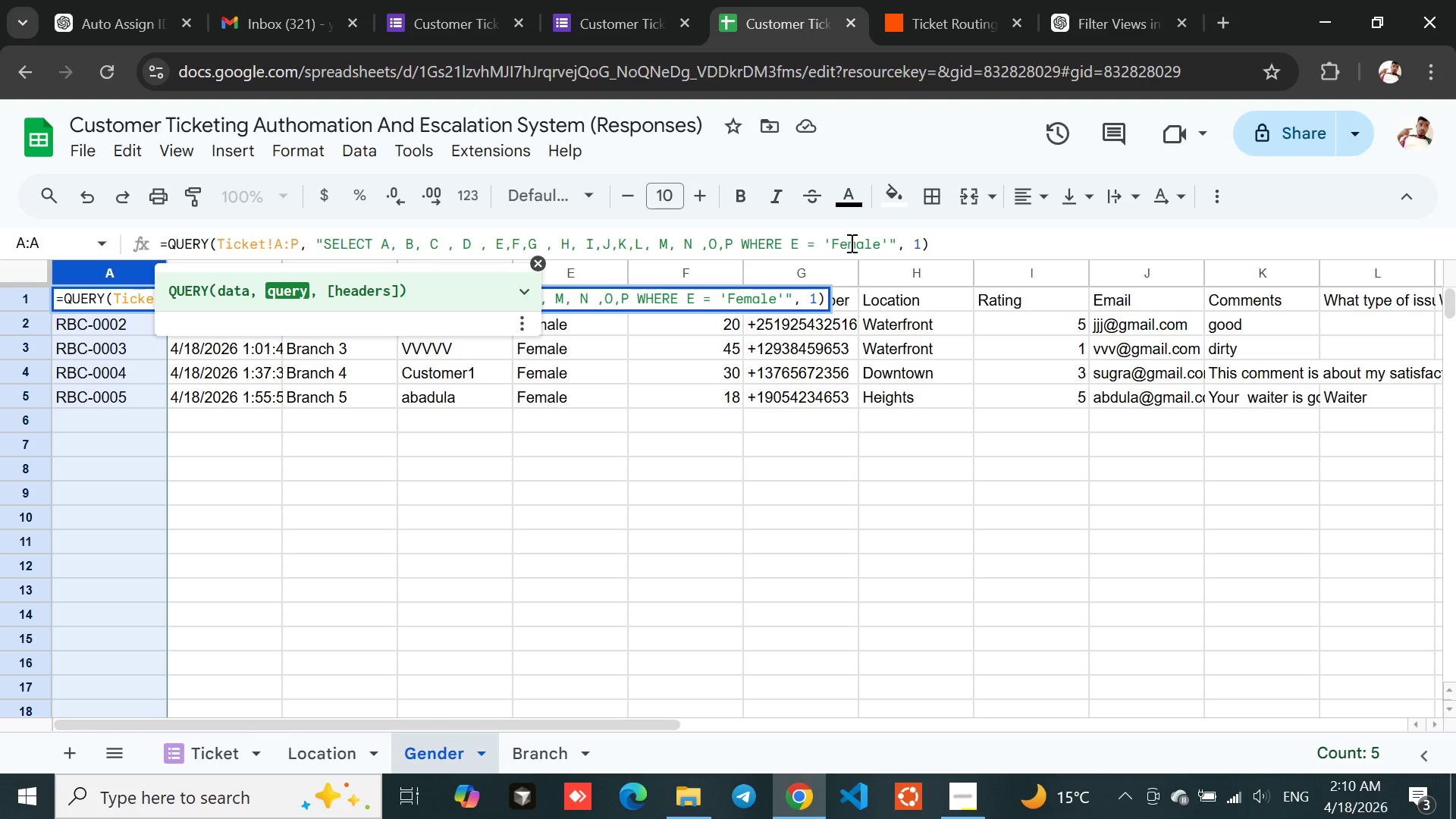 
key(Backspace)
 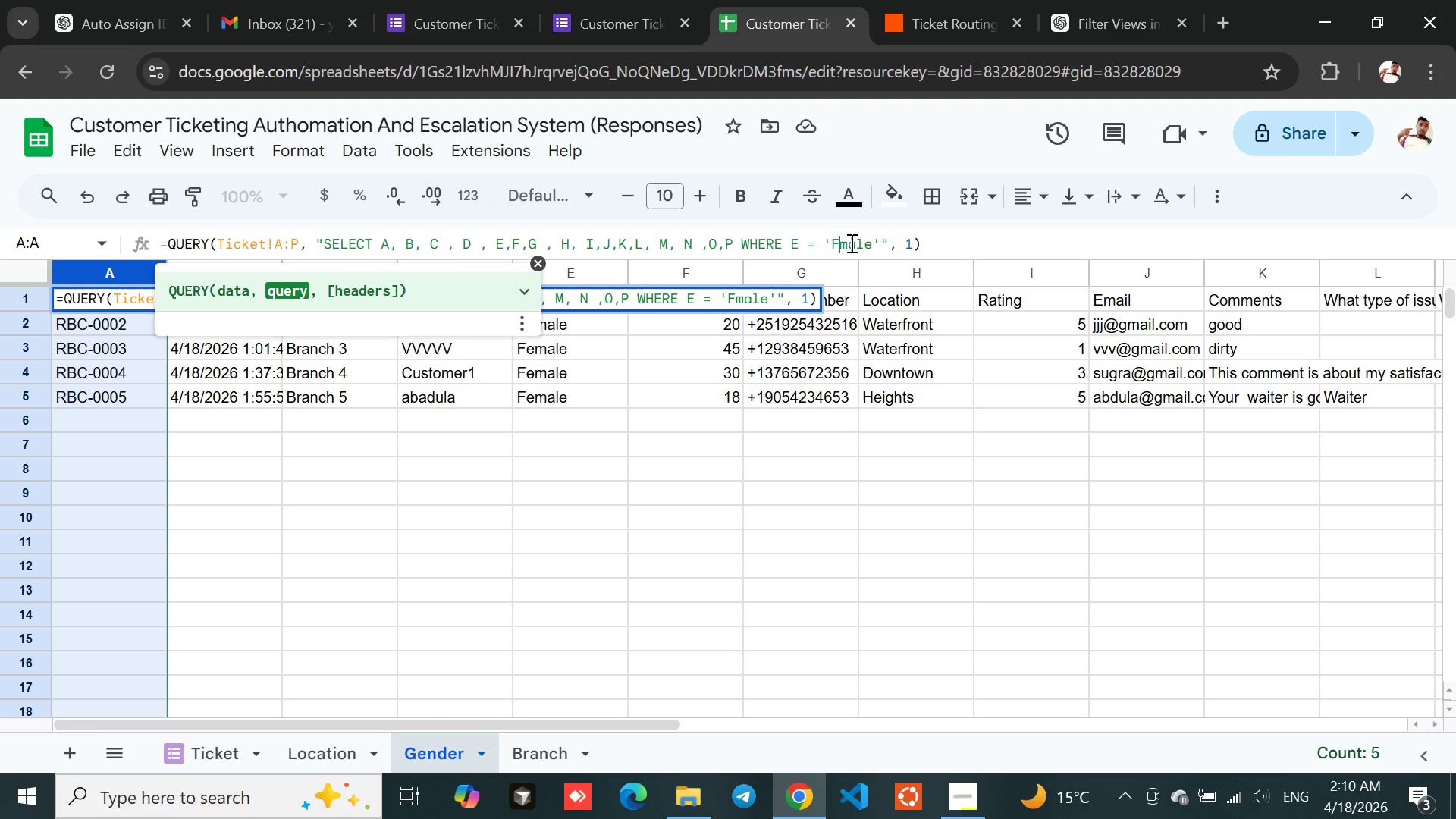 
key(Backspace)
 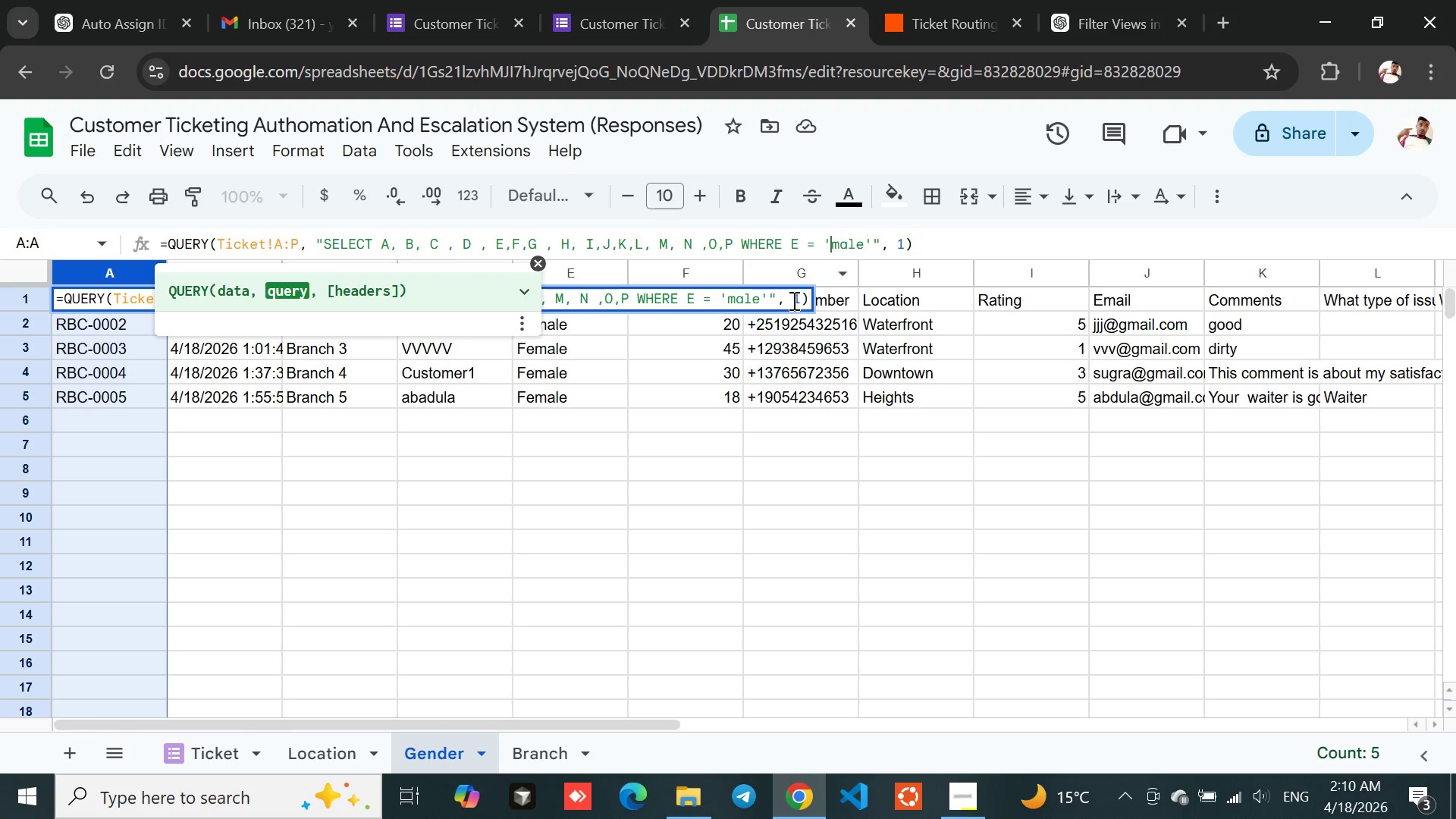 
left_click([698, 422])
 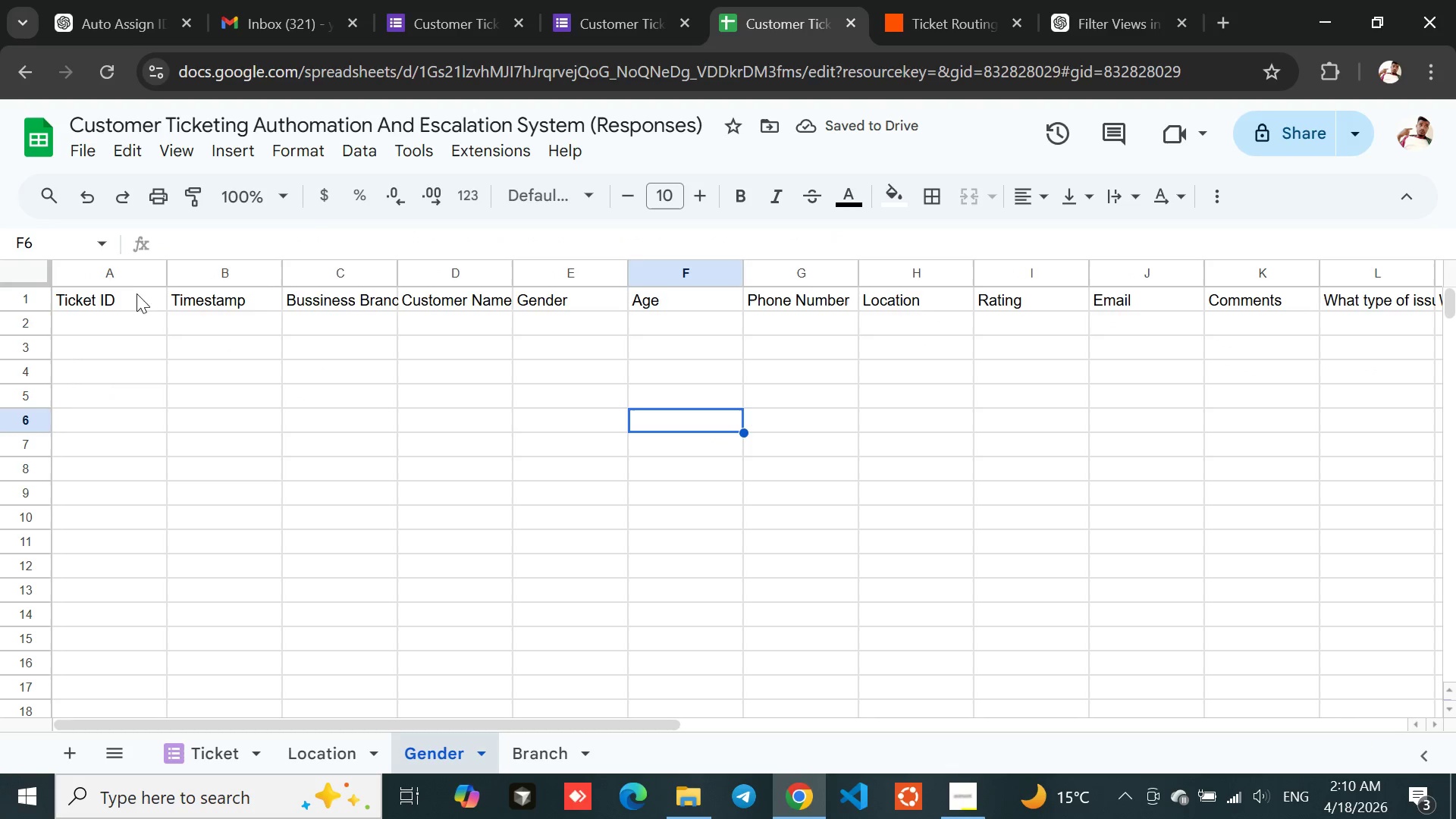 
left_click([88, 272])
 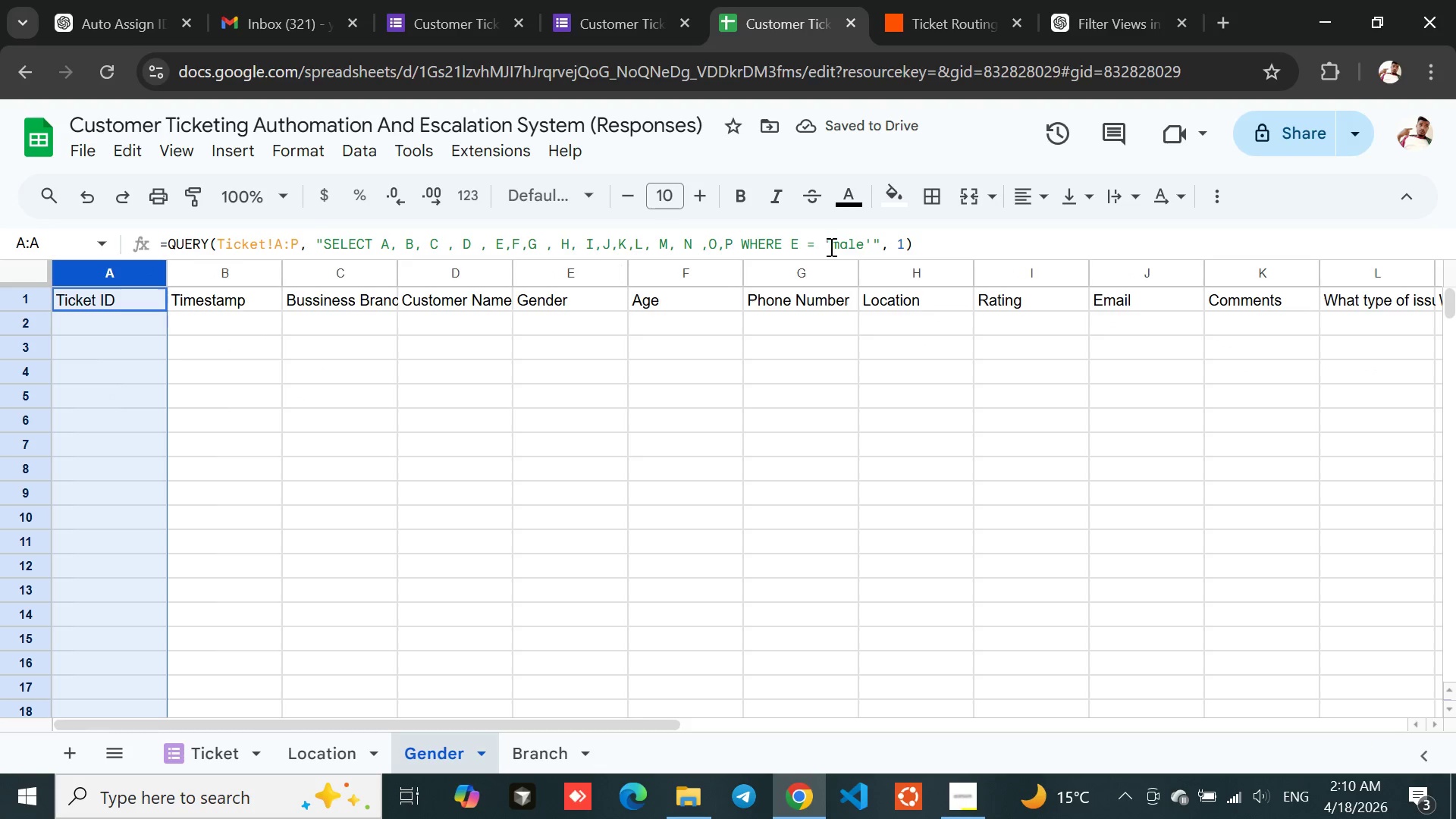 
left_click([840, 243])
 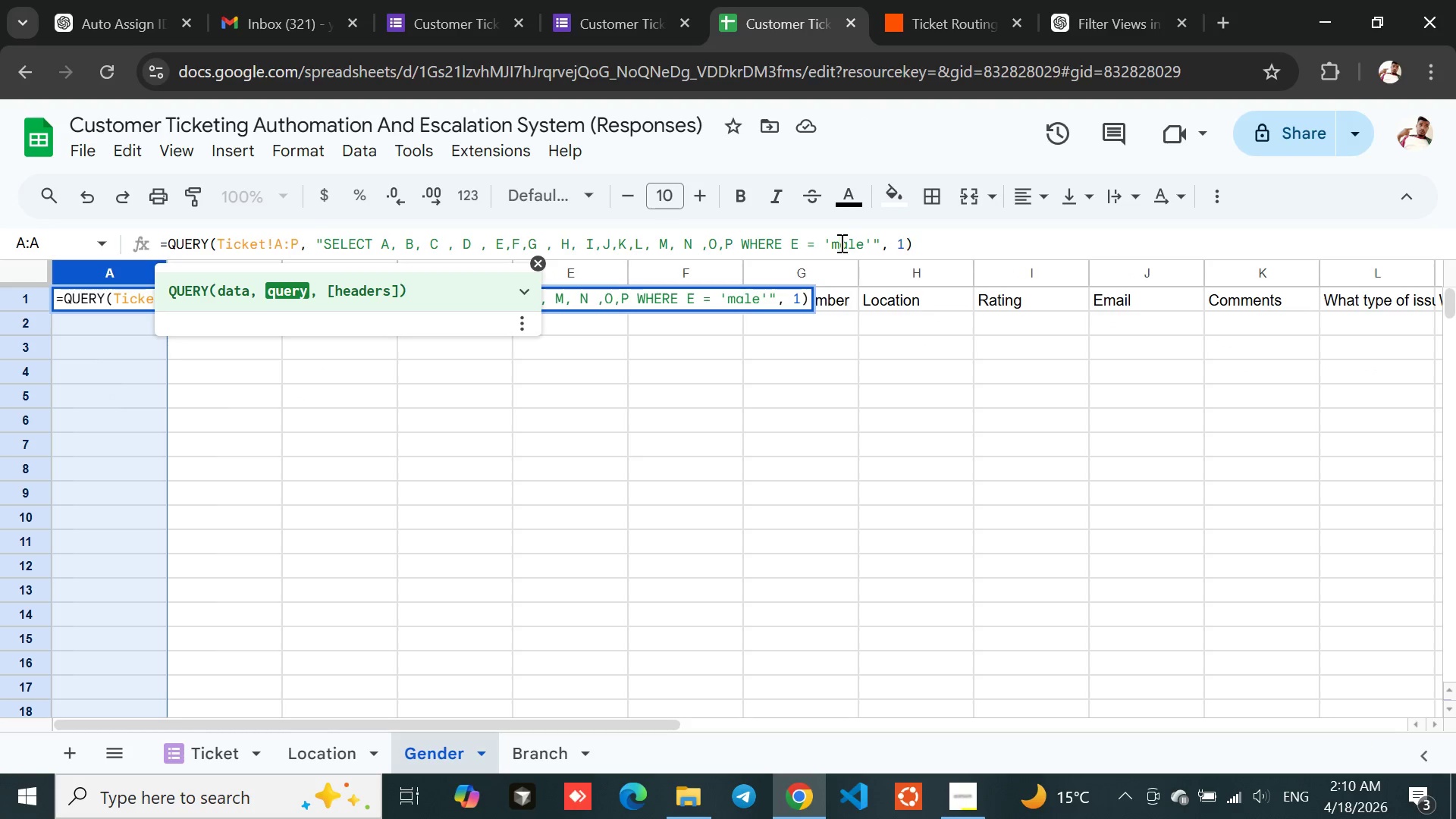 
key(Backspace)
 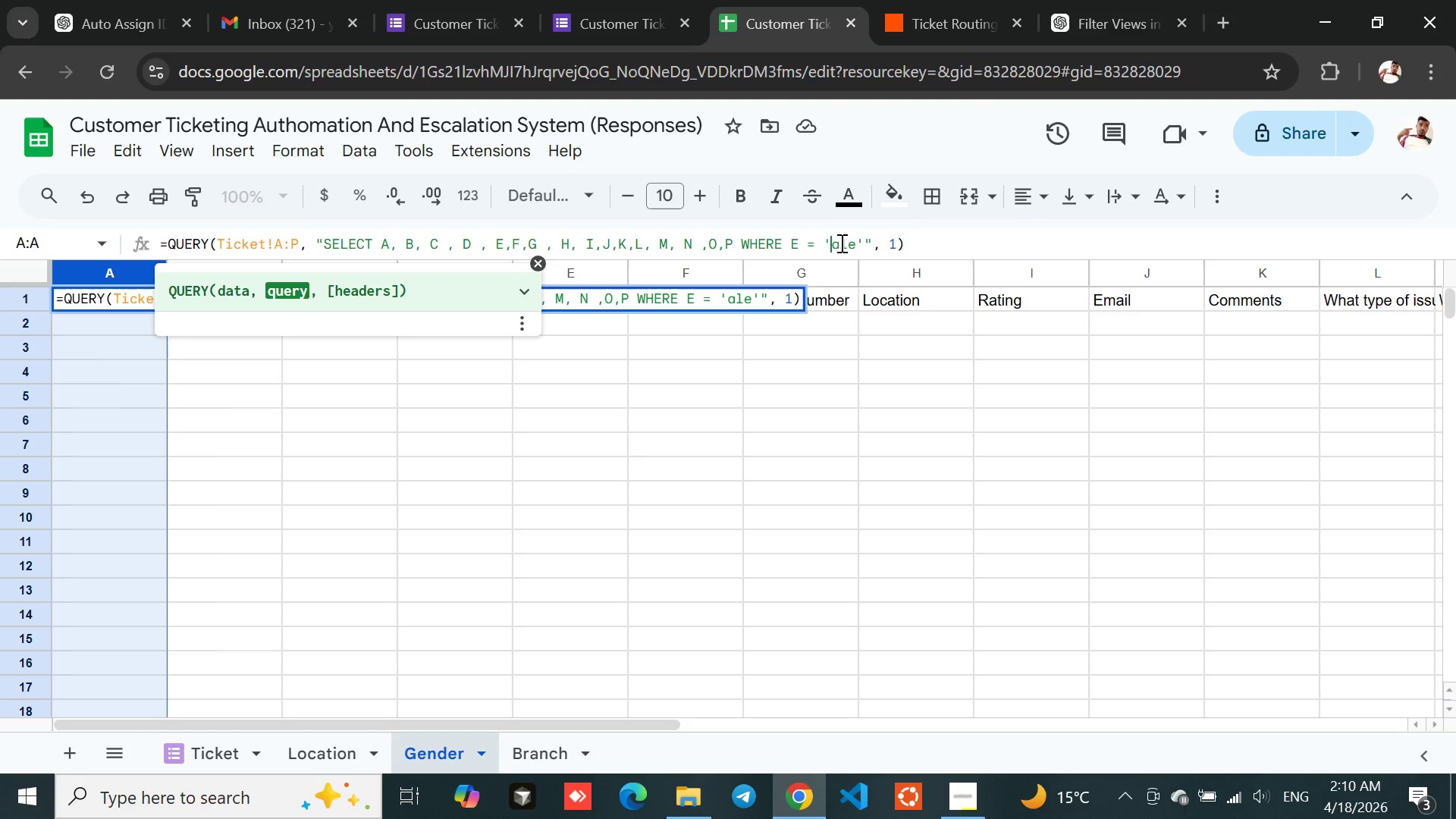 
key(Shift+ShiftLeft)
 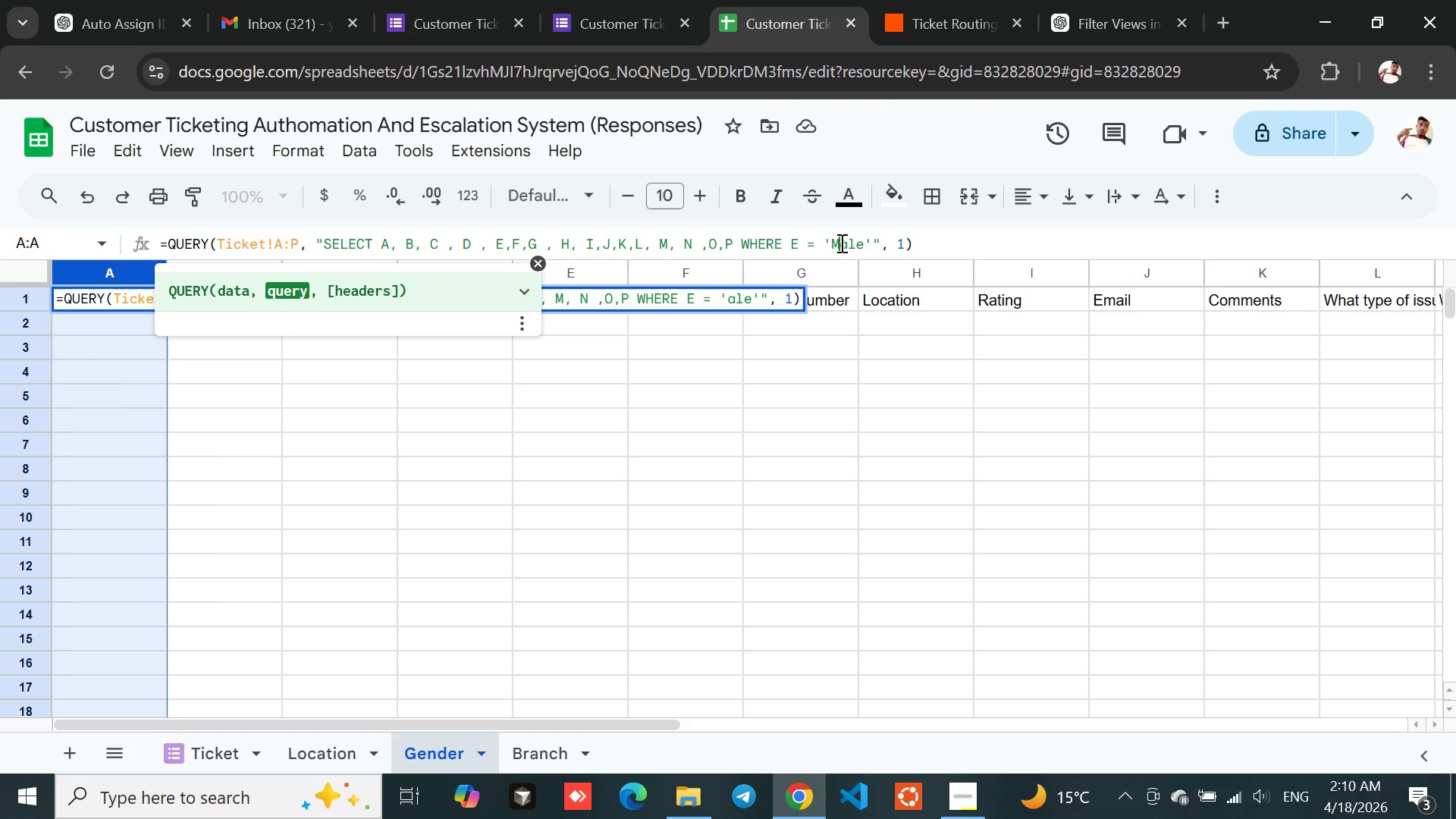 
key(Shift+M)
 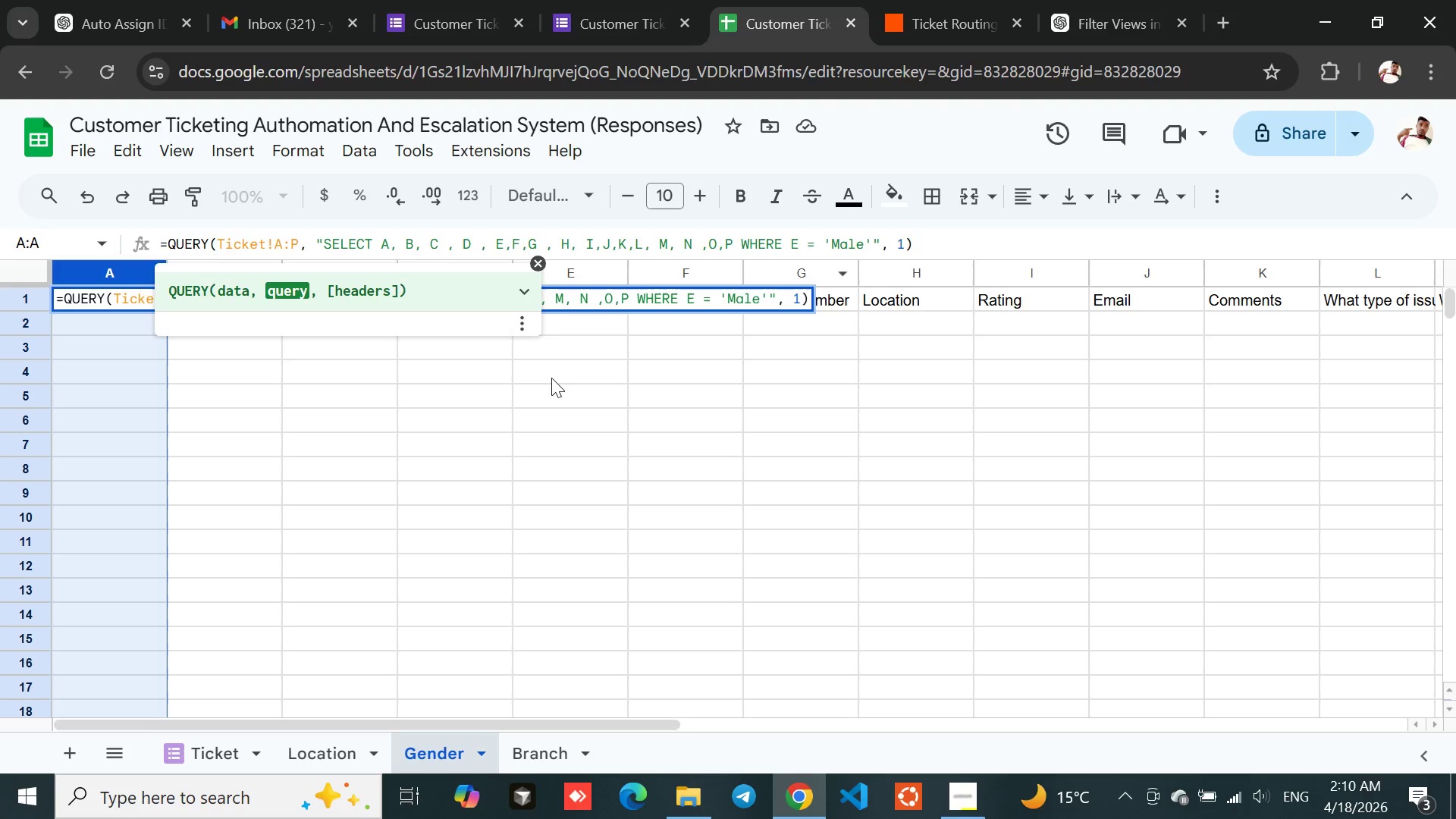 
left_click([550, 379])
 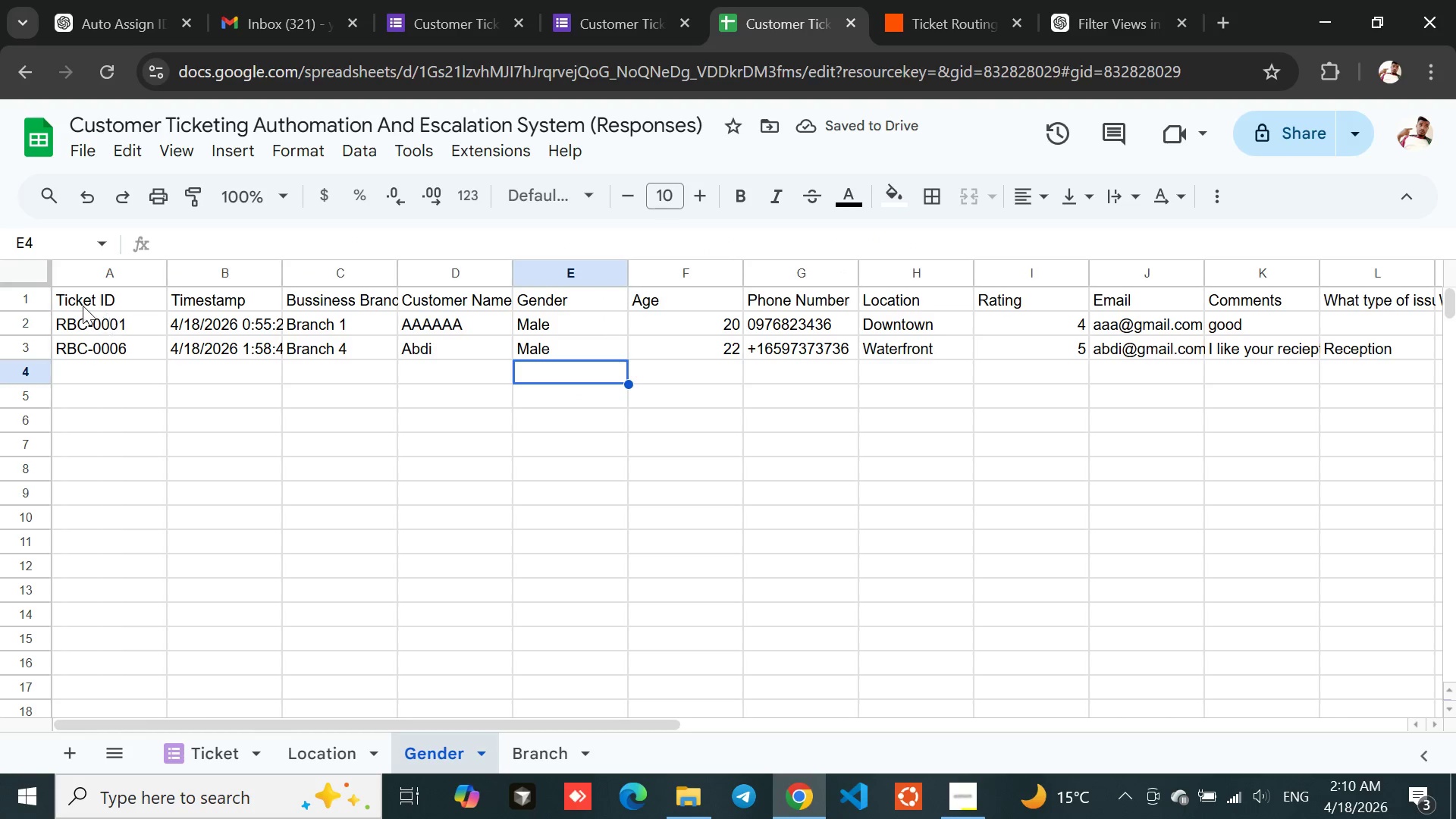 
left_click([79, 275])
 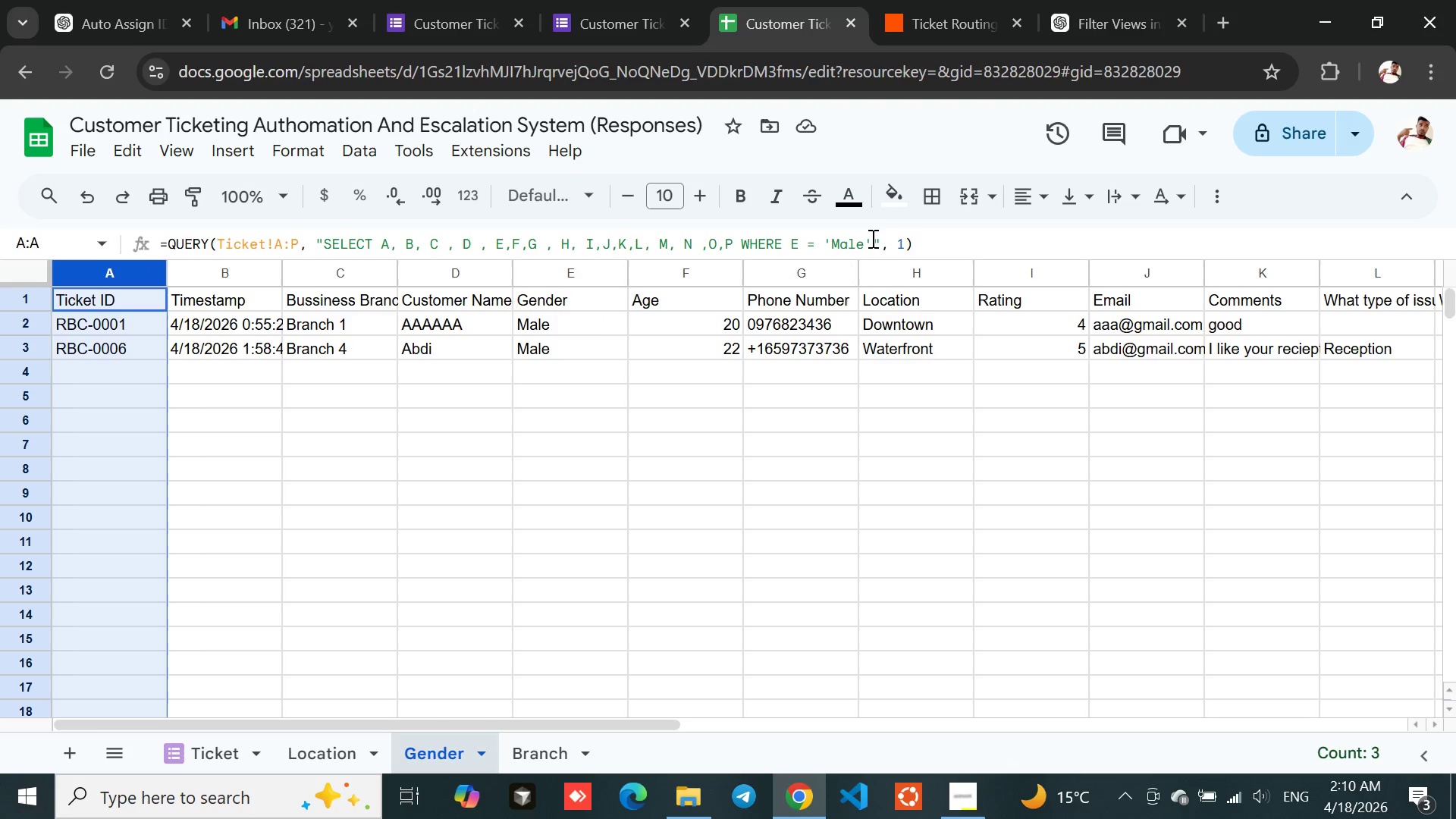 
left_click([867, 238])
 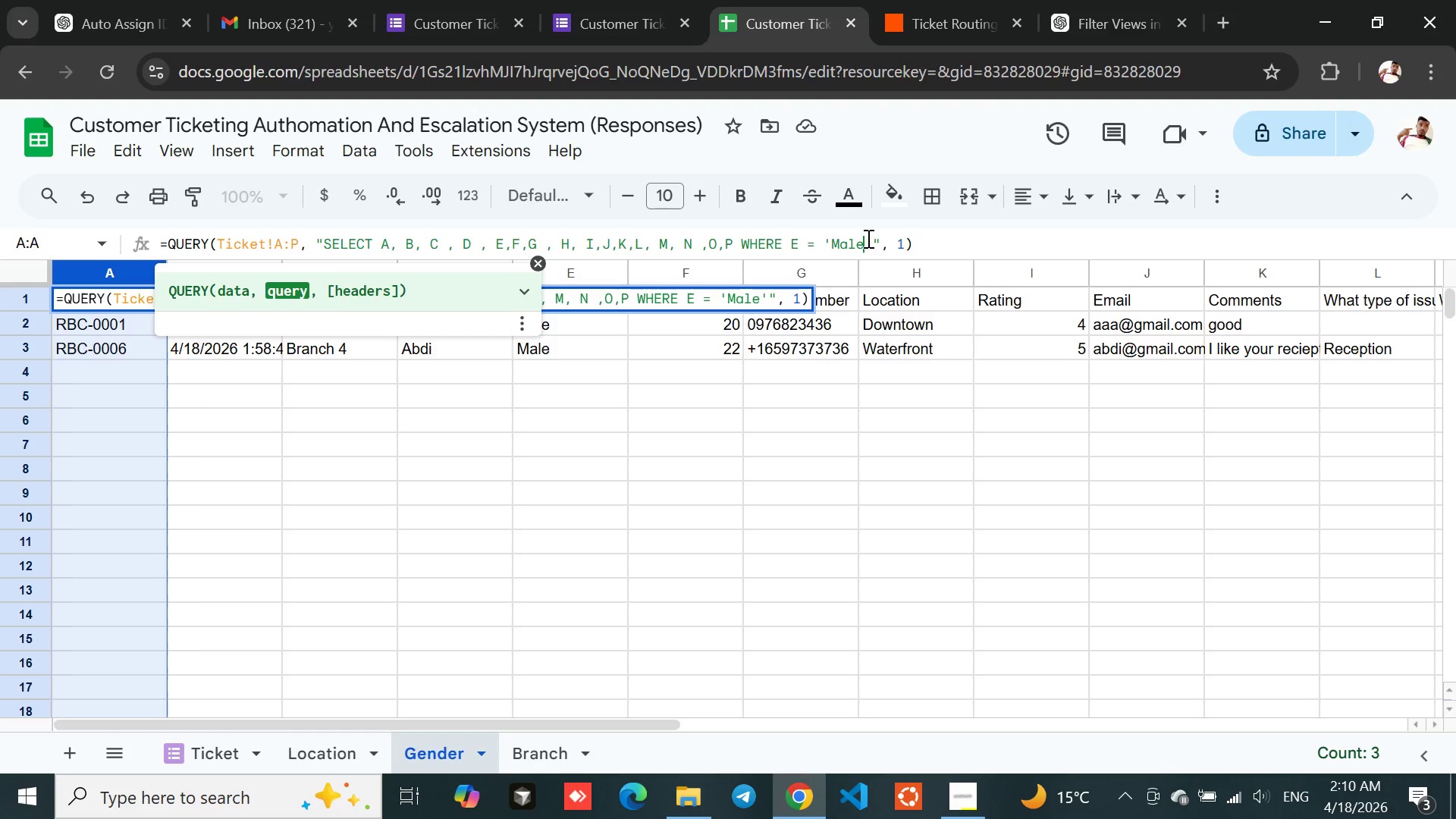 
key(Backspace)
key(Backspace)
key(Backspace)
key(Backspace)
type(Female)
 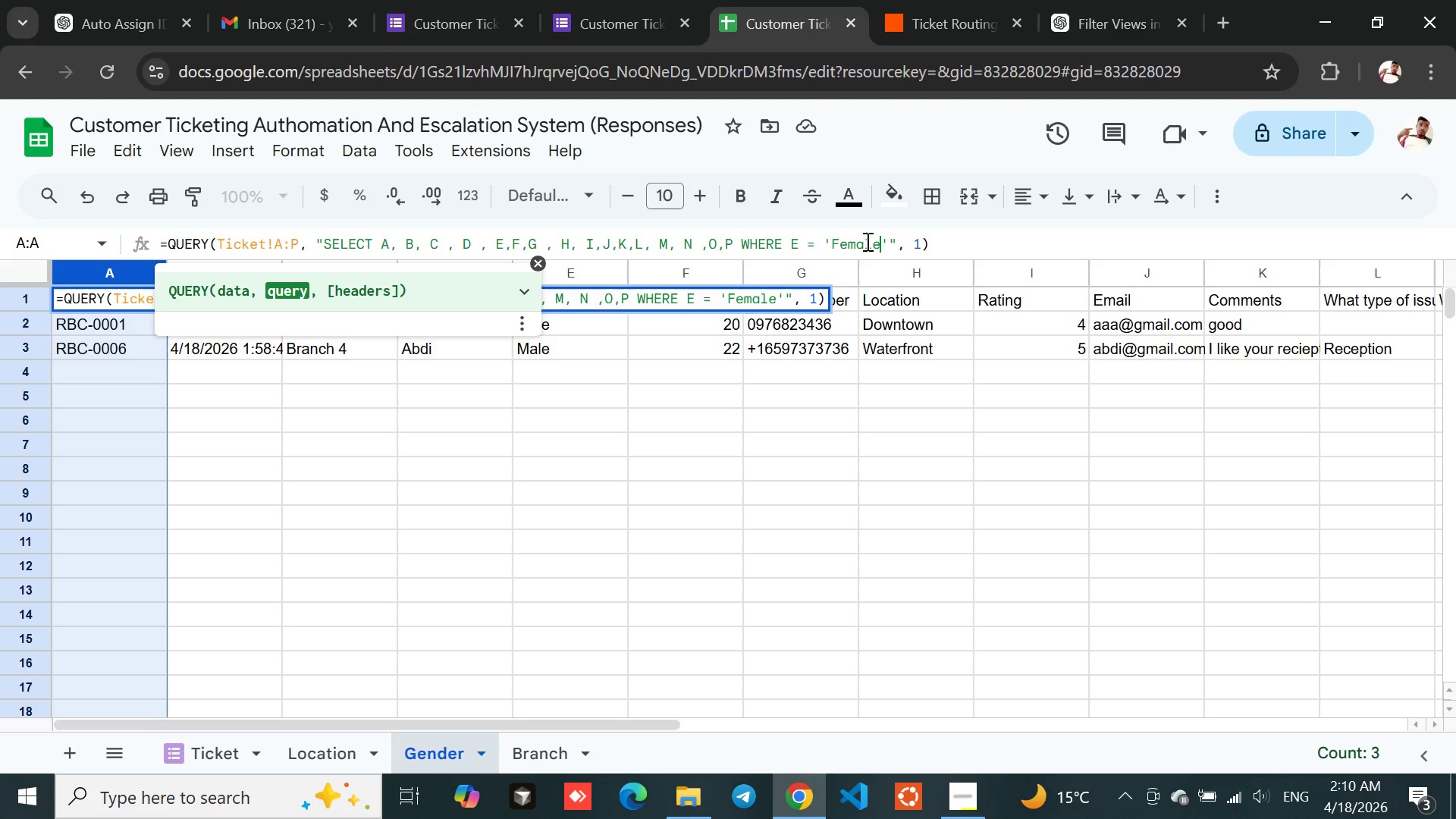 
left_click([545, 407])
 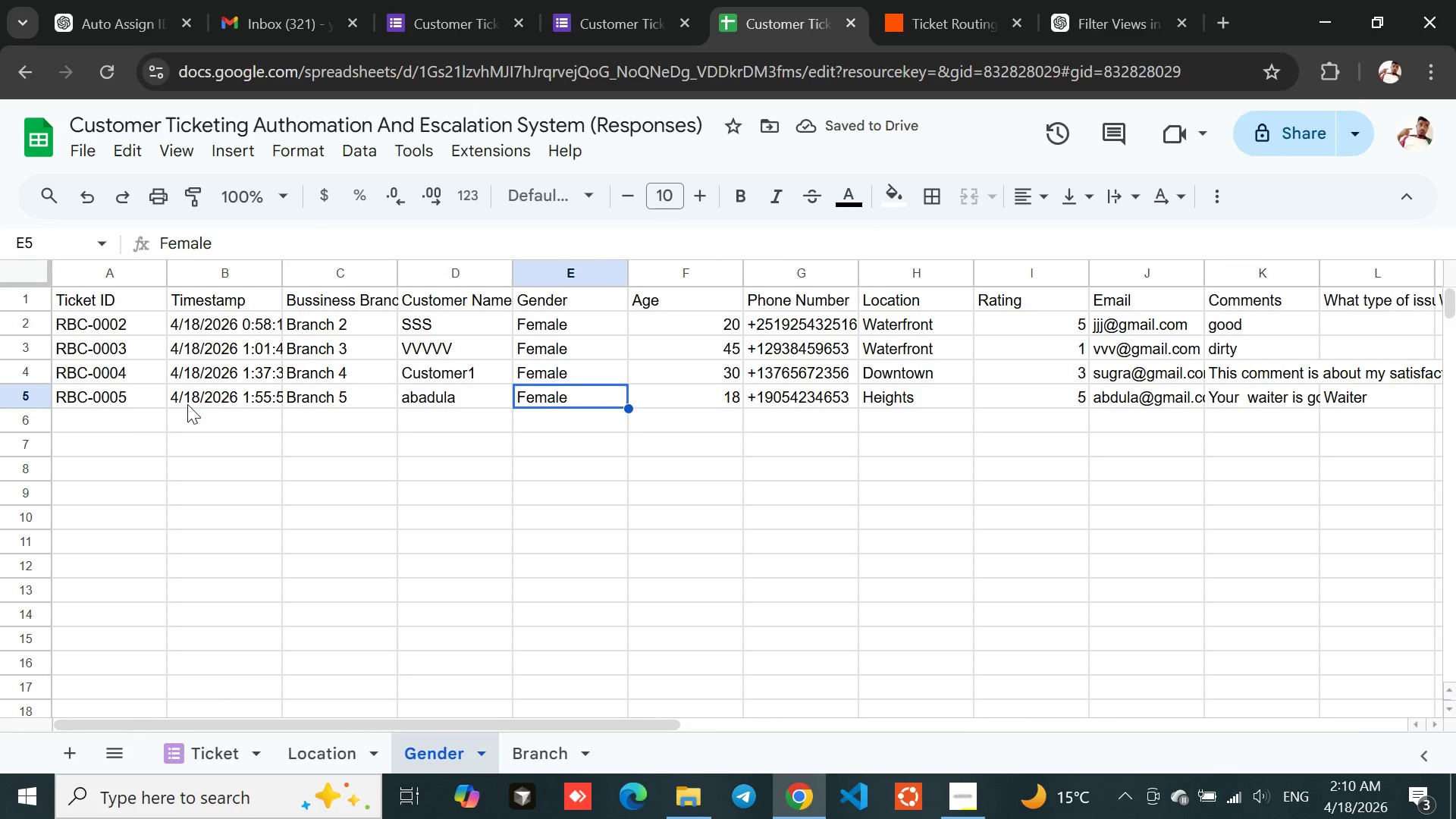 
wait(5.42)
 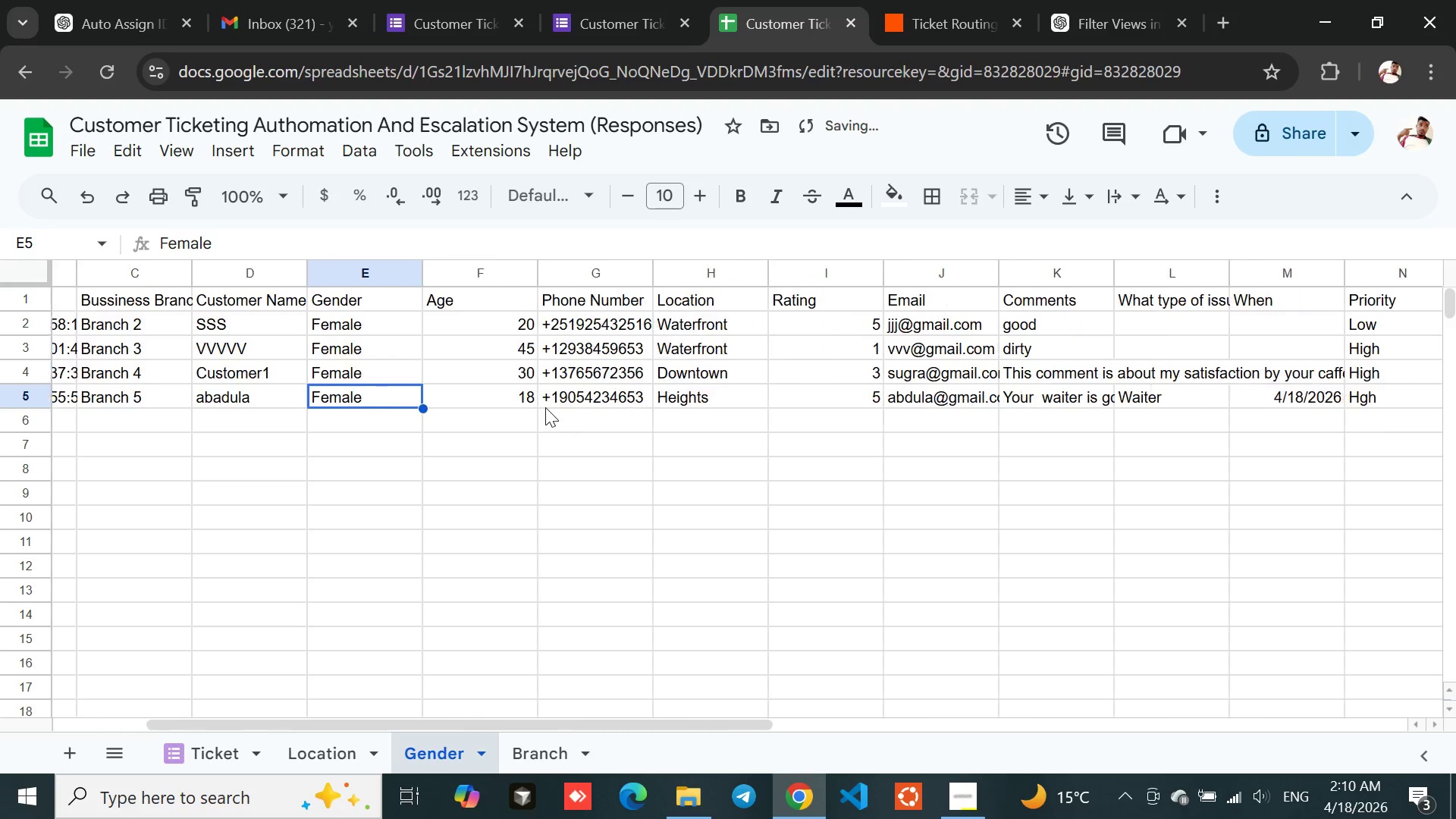 
left_click([86, 303])
 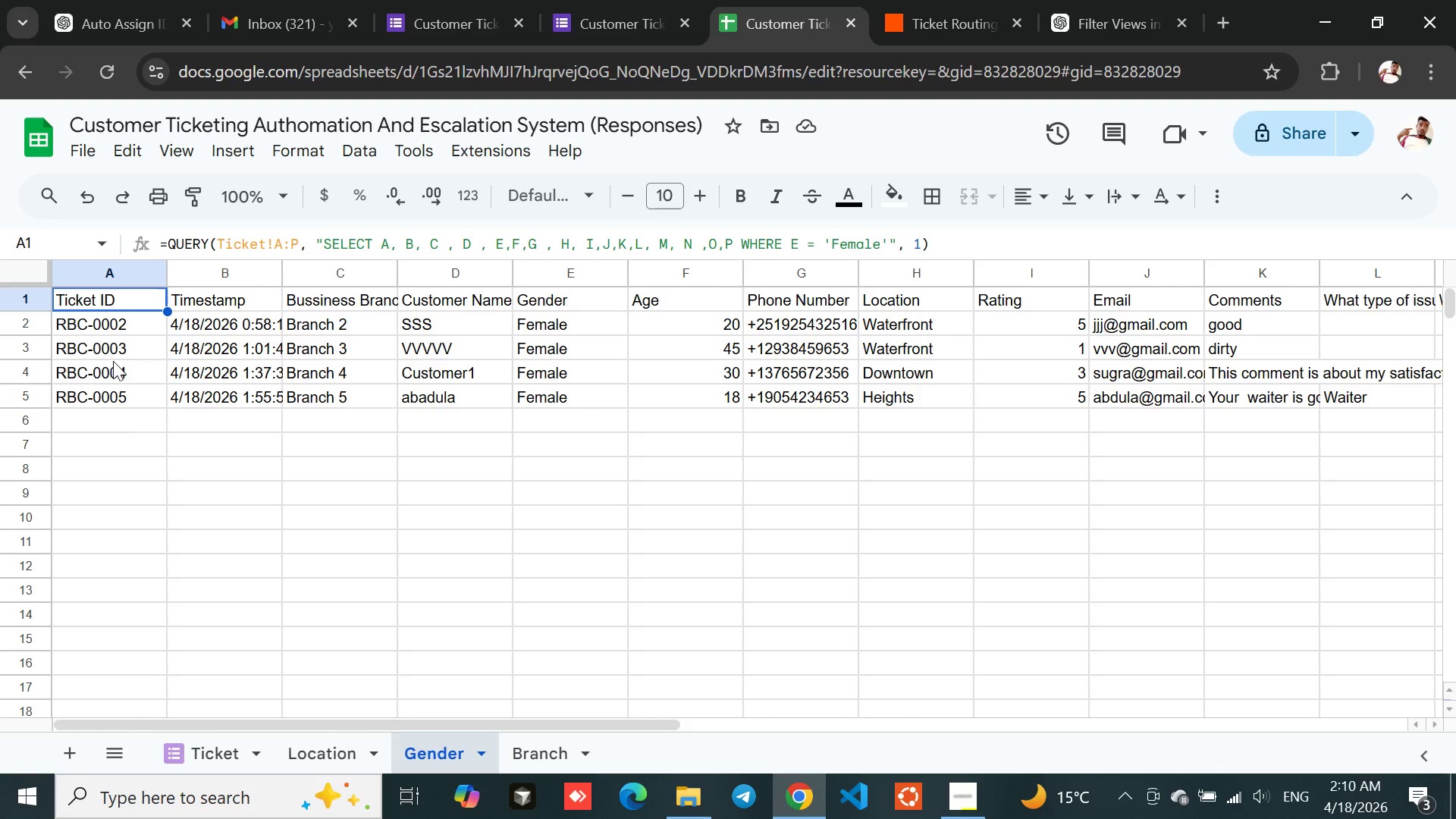 
left_click([113, 361])
 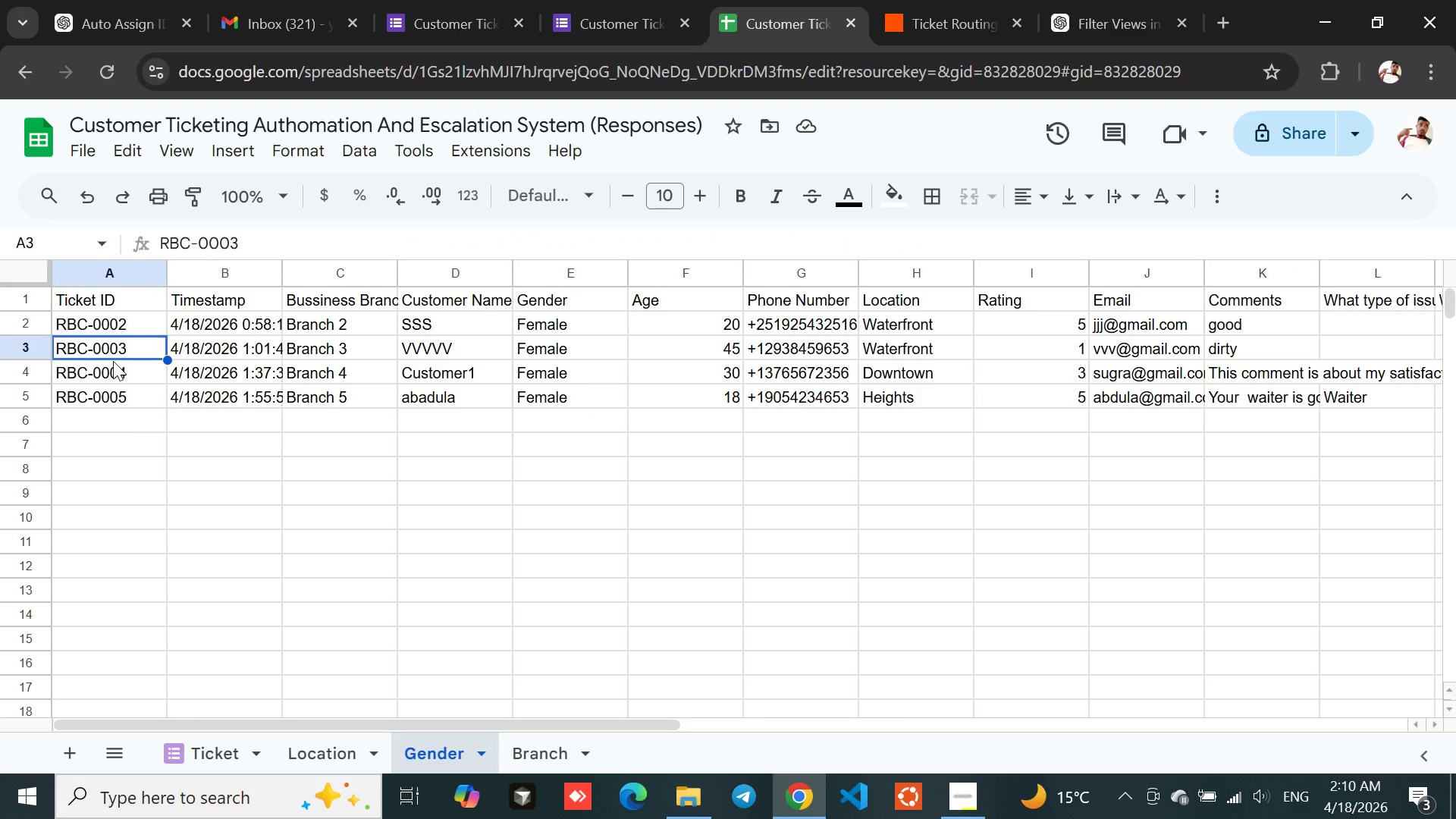 
mouse_move([152, 394])
 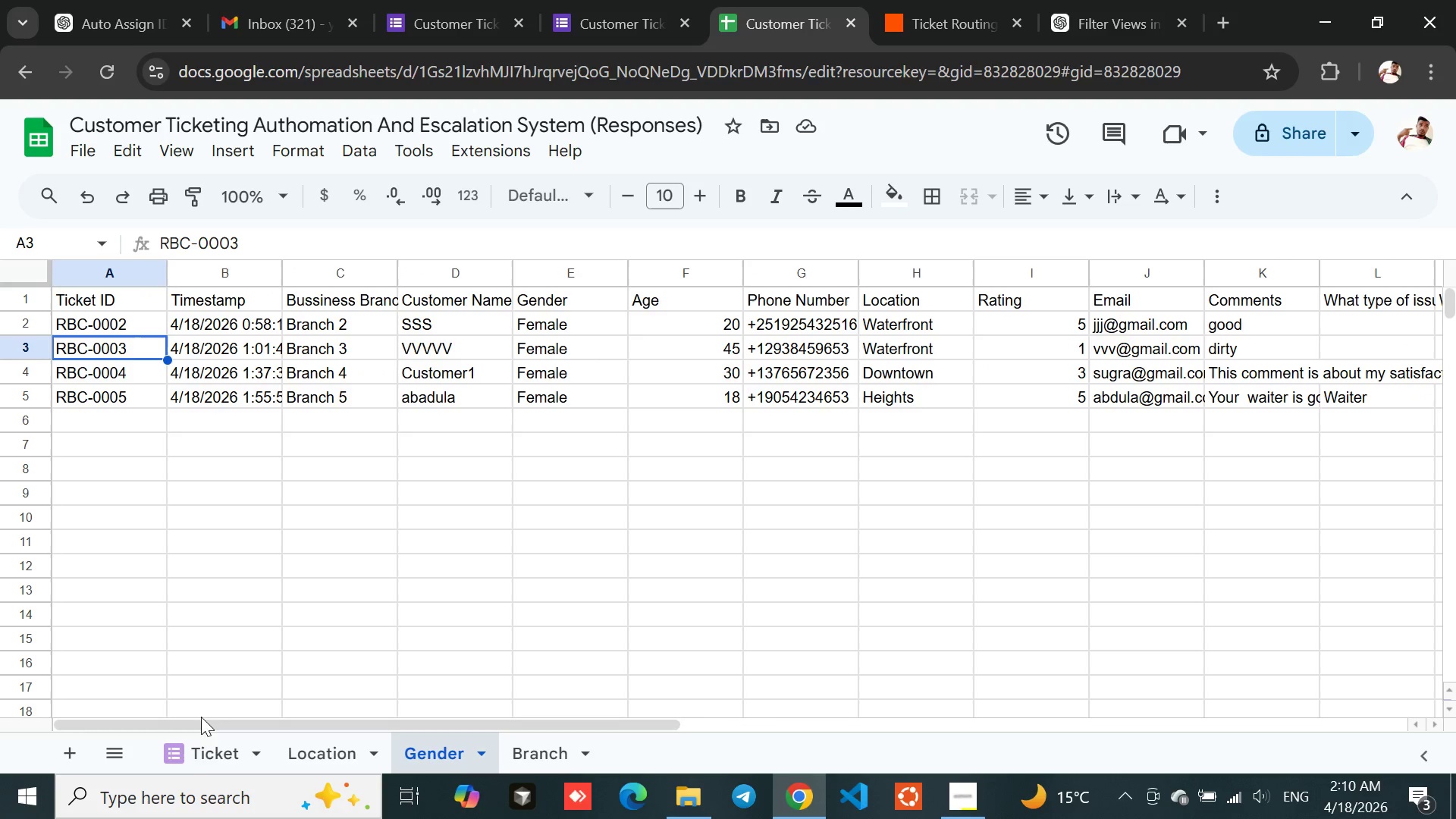 
left_click([196, 750])
 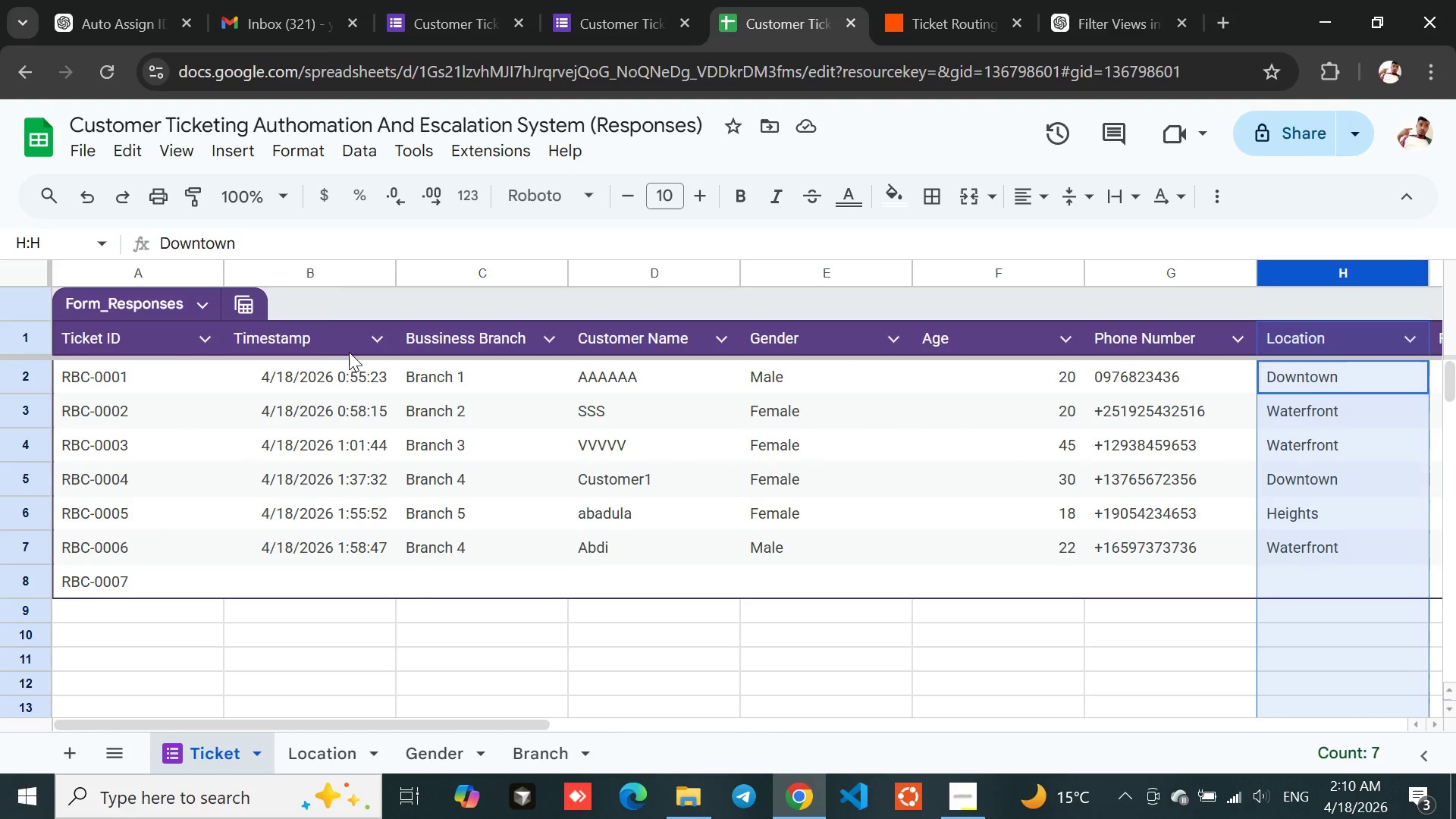 
left_click([382, 297])
 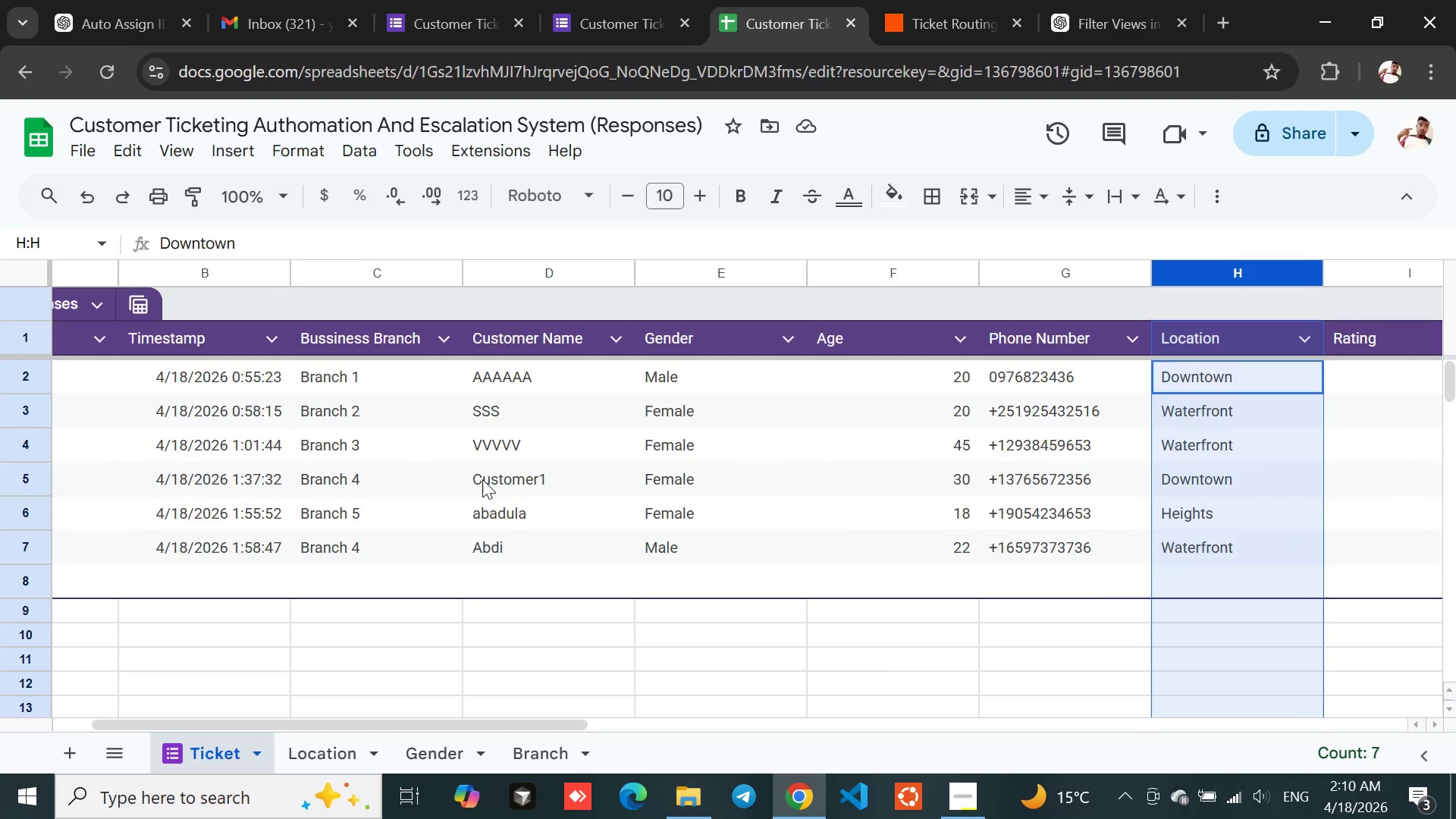 
left_click([479, 598])
 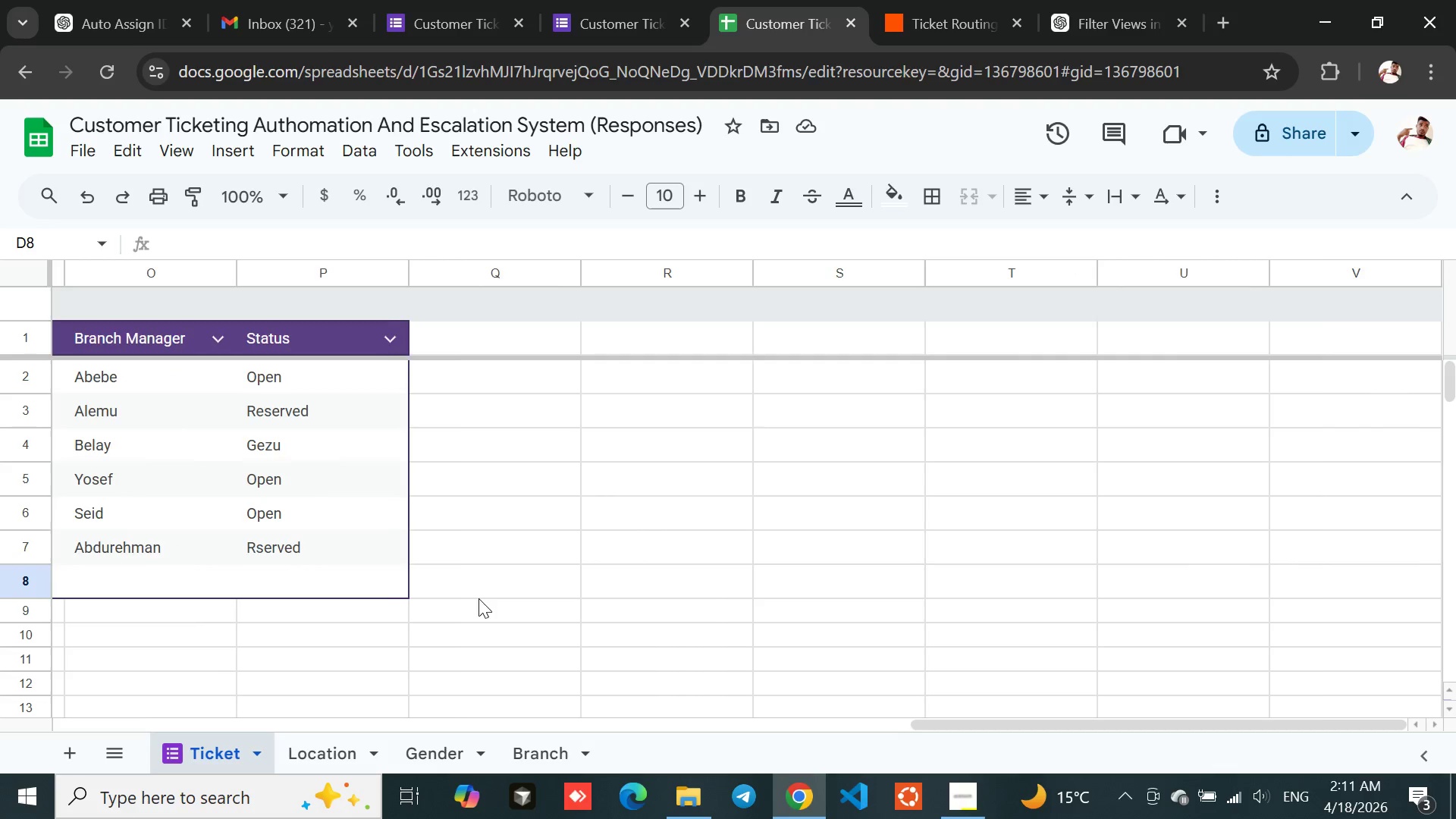 
wait(24.47)
 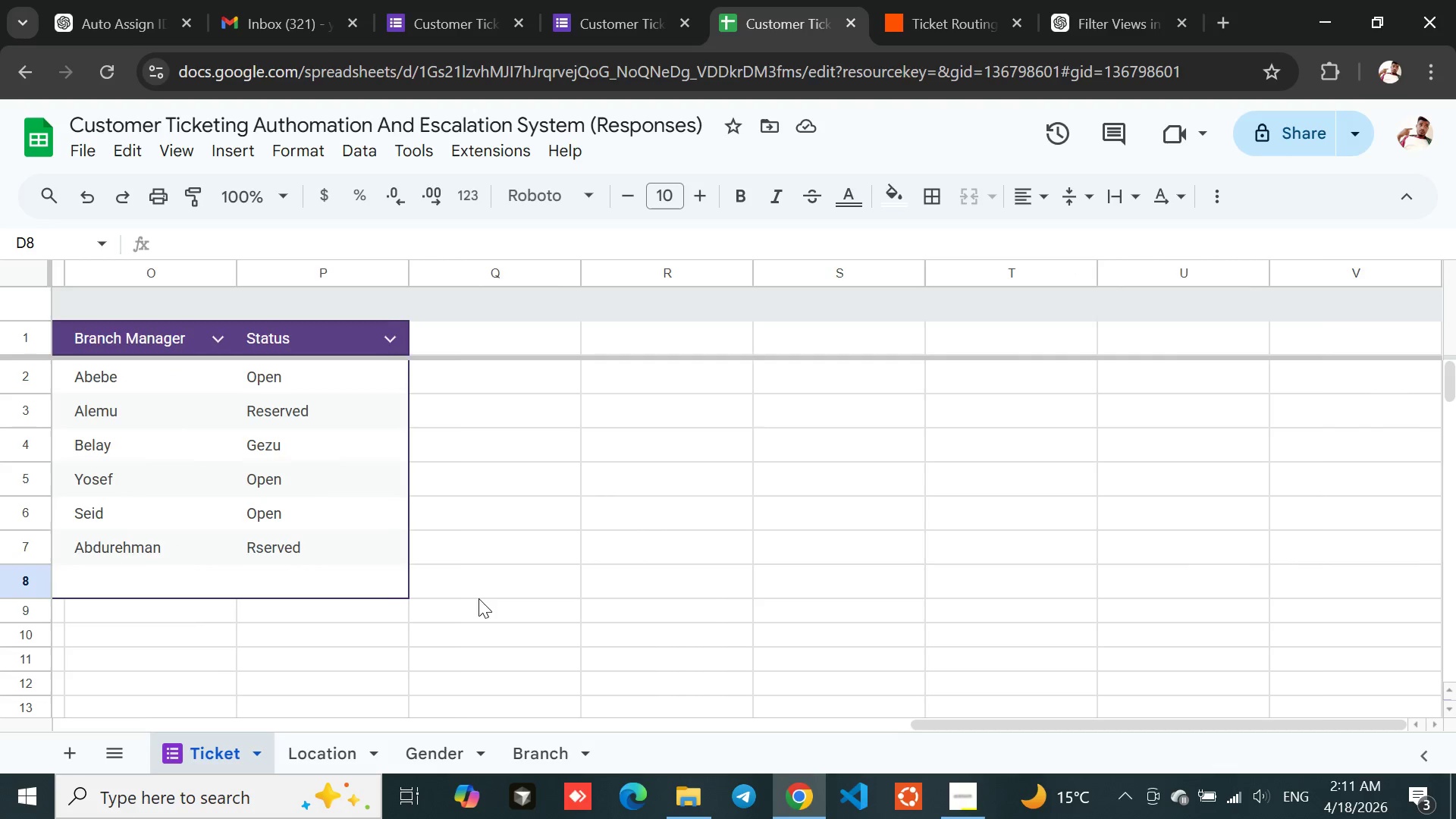 
left_click([270, 340])
 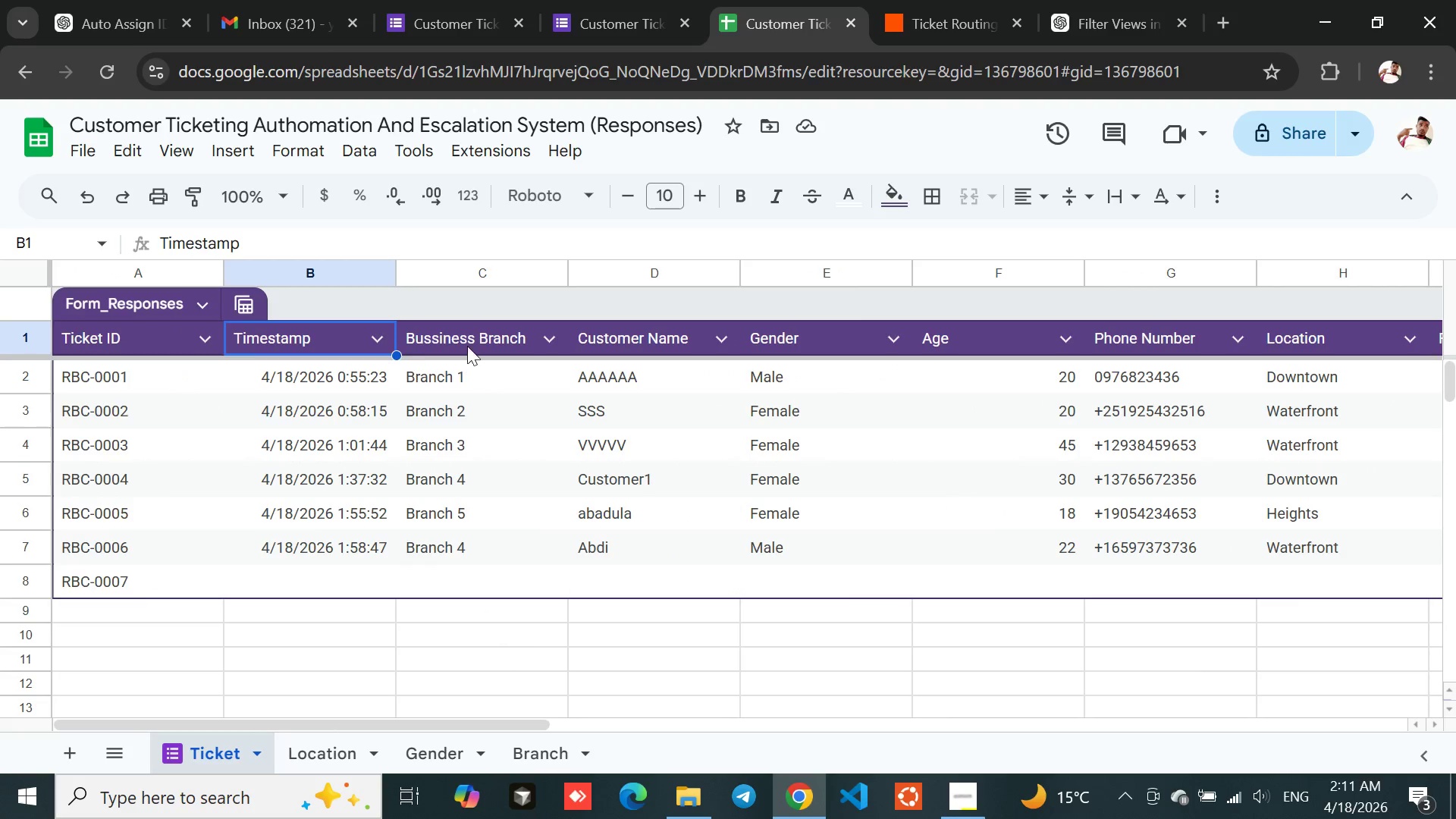 
left_click([472, 345])
 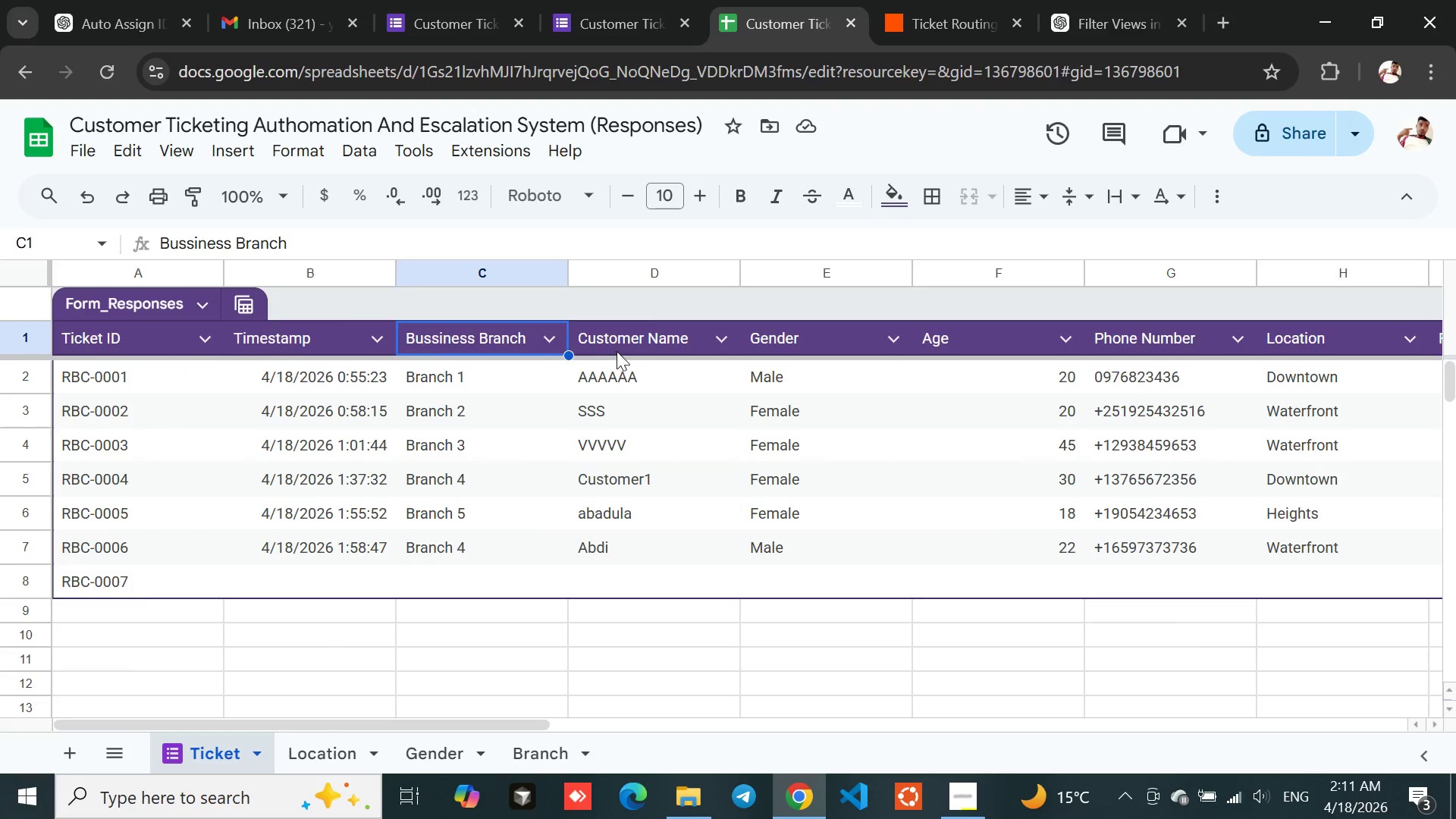 
left_click([623, 351])
 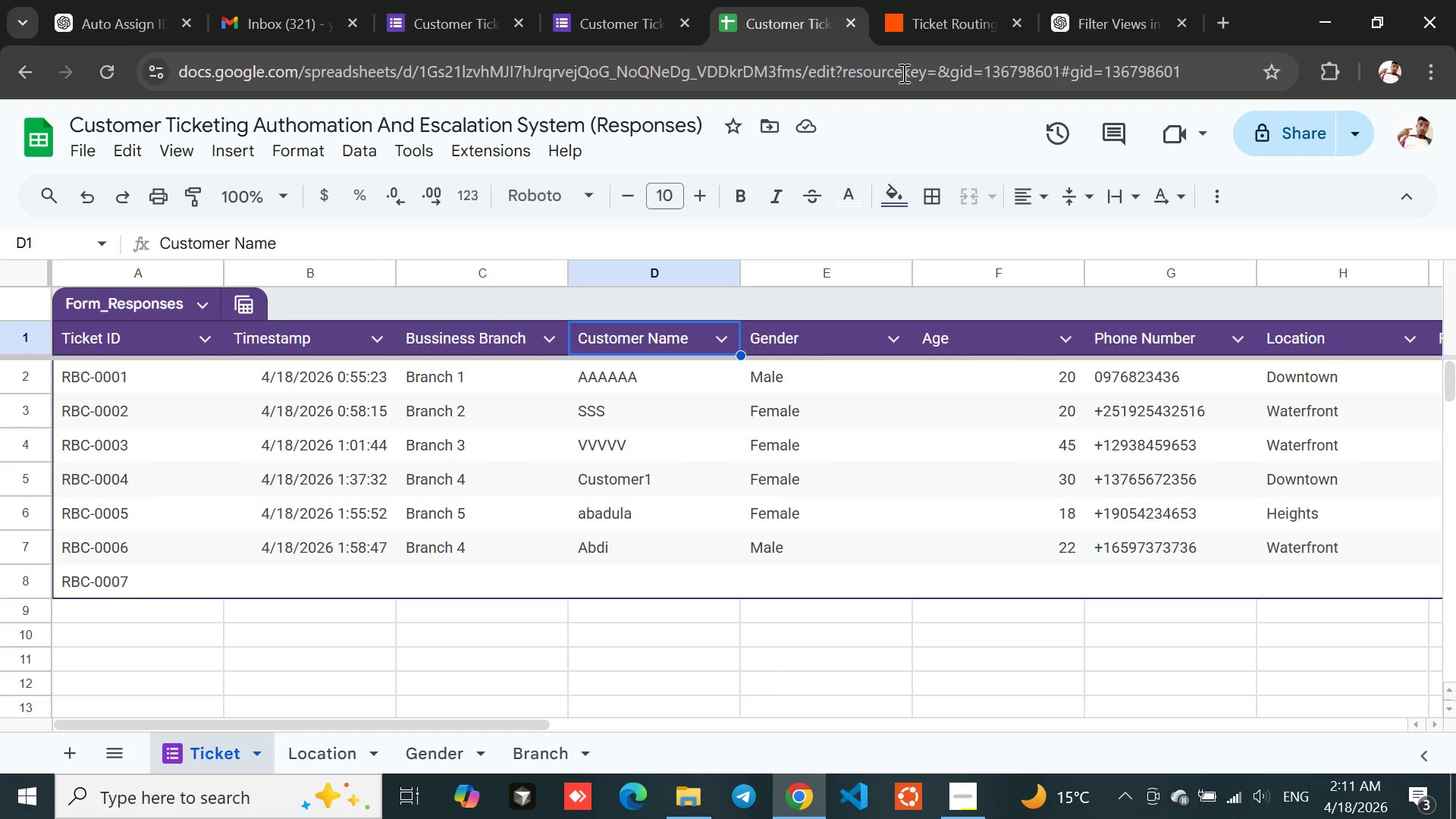 
left_click([990, 0])
 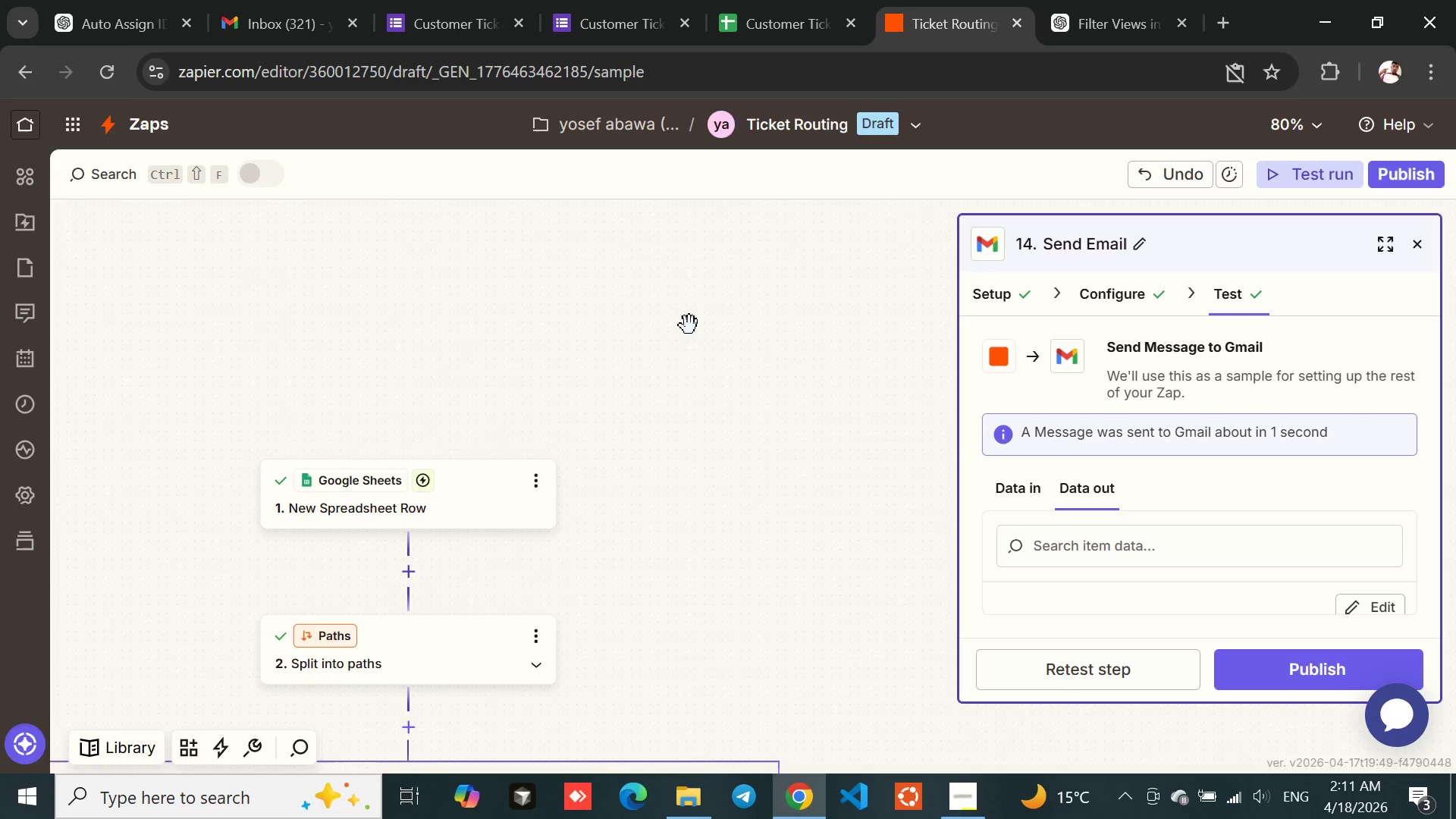 
mouse_move([675, 409])
 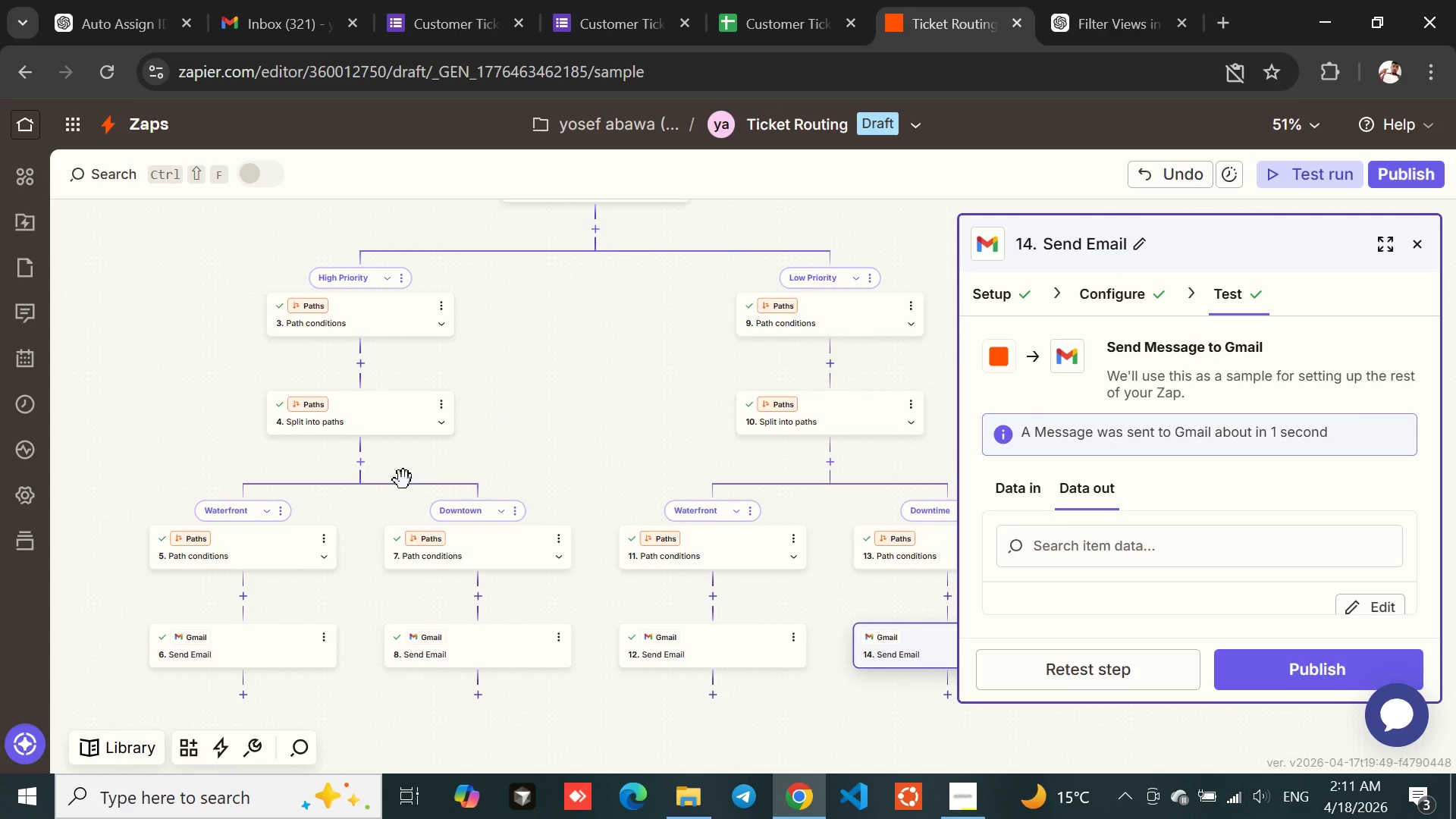 
wait(19.38)
 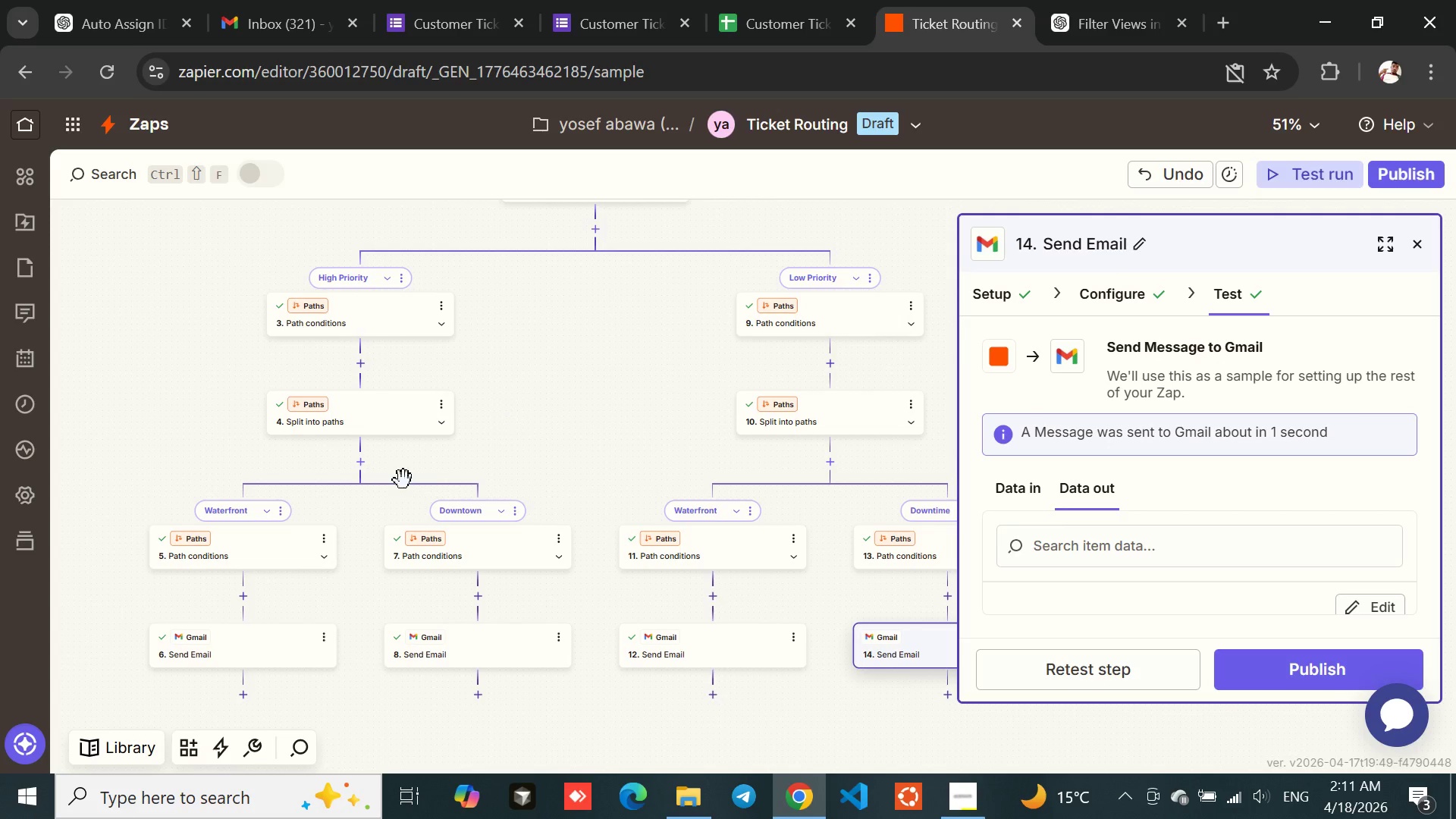 
left_click([466, 519])
 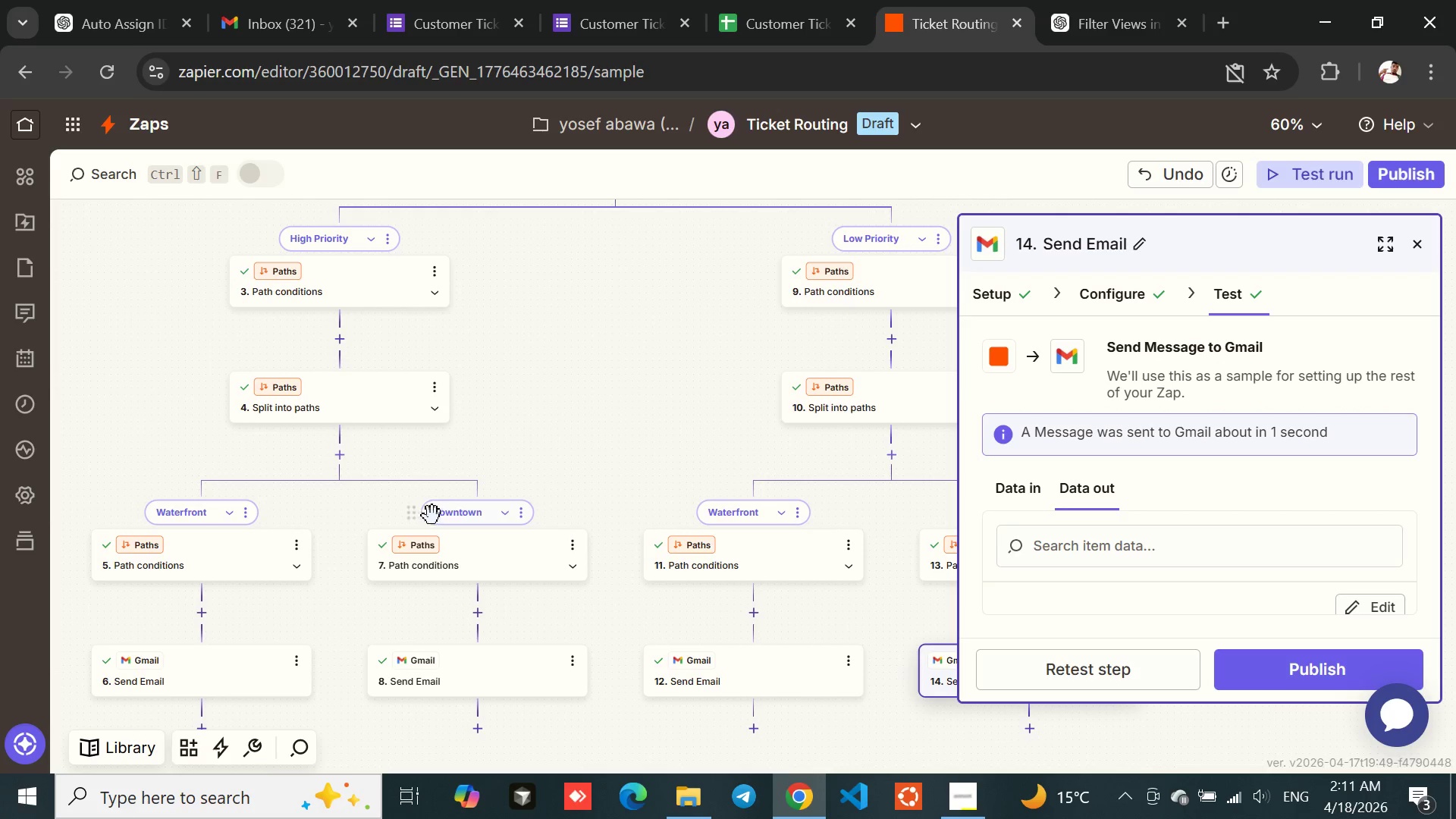 
left_click([449, 519])
 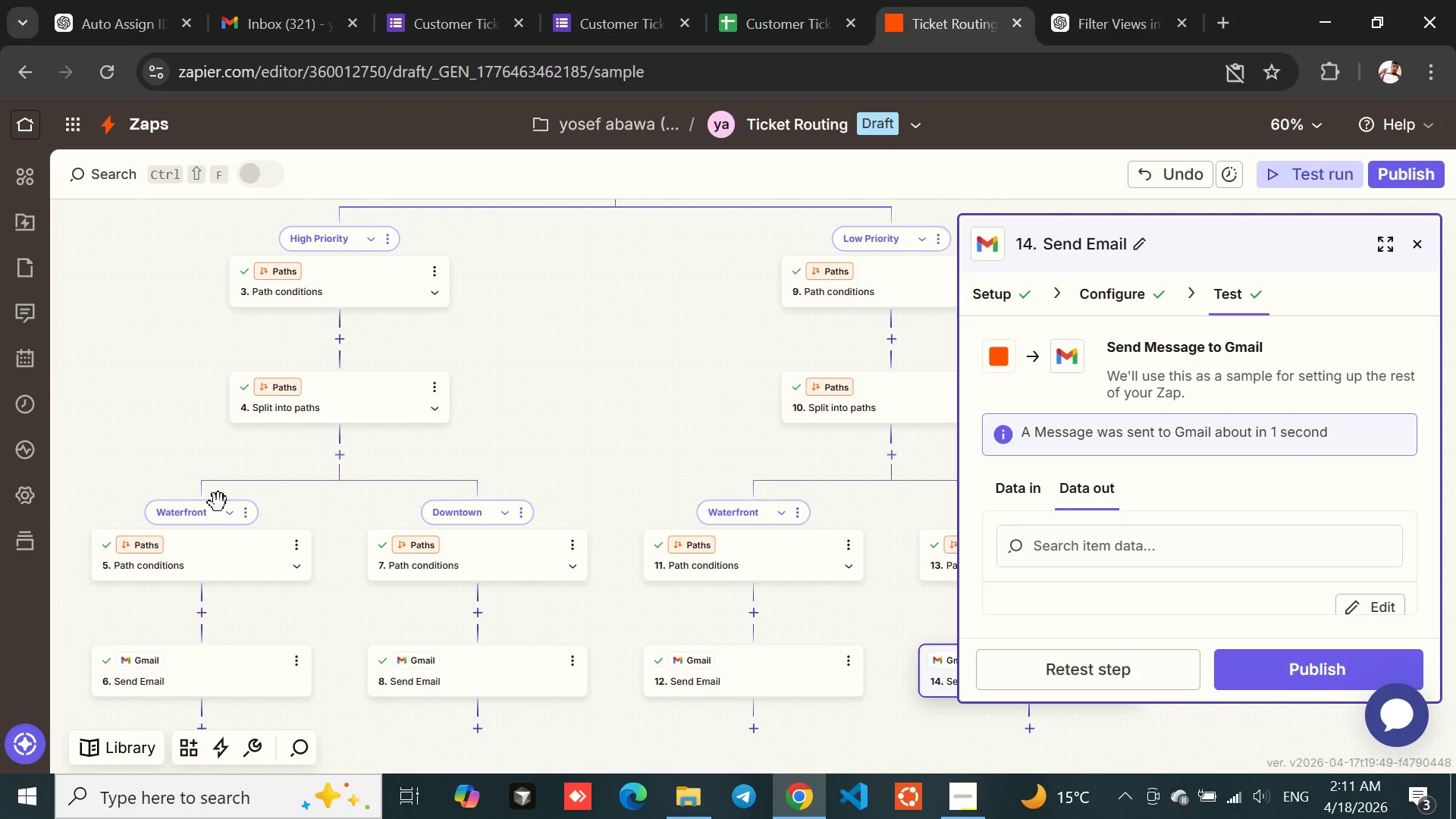 
left_click([190, 518])
 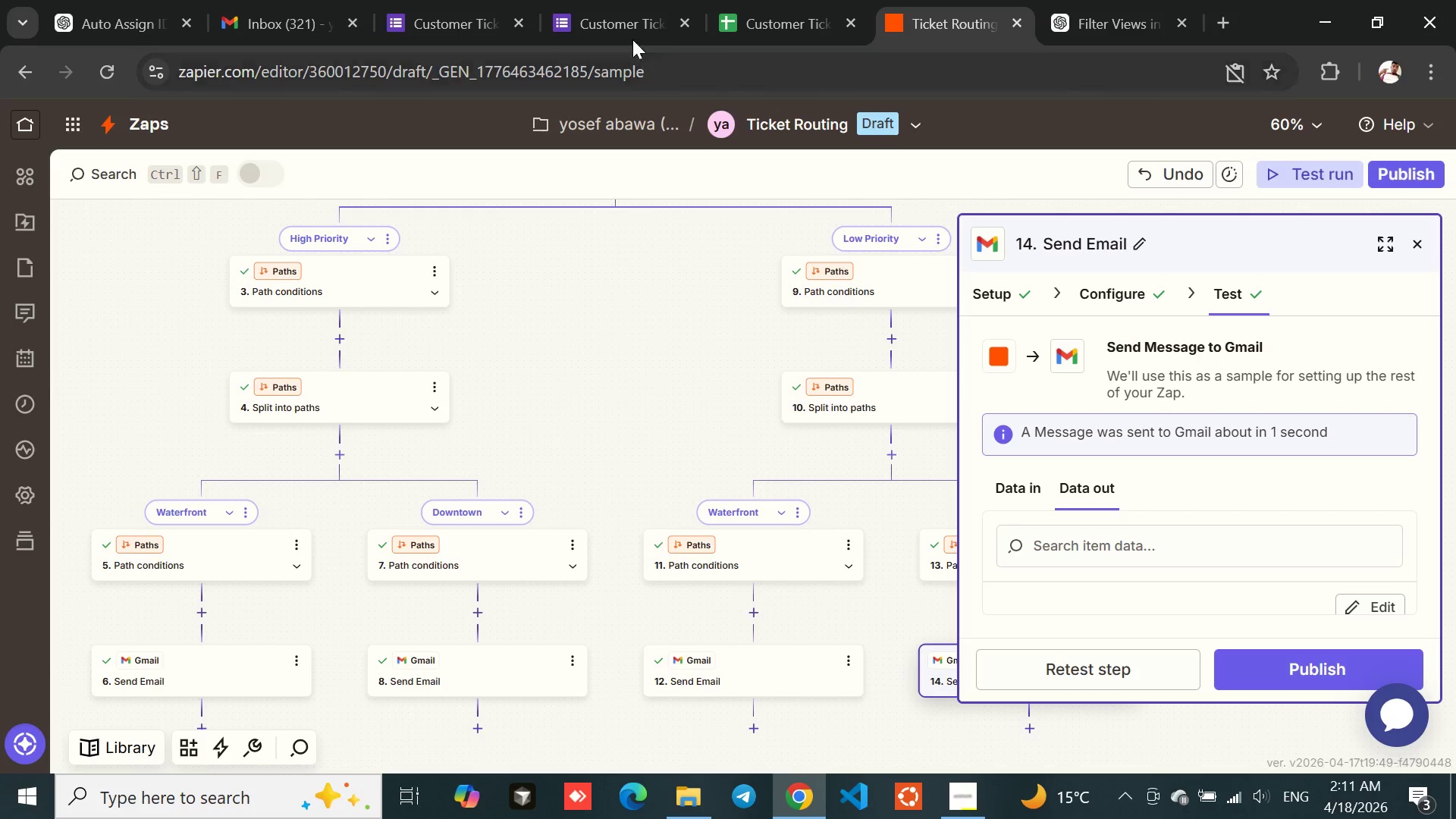 
left_click([597, 0])
 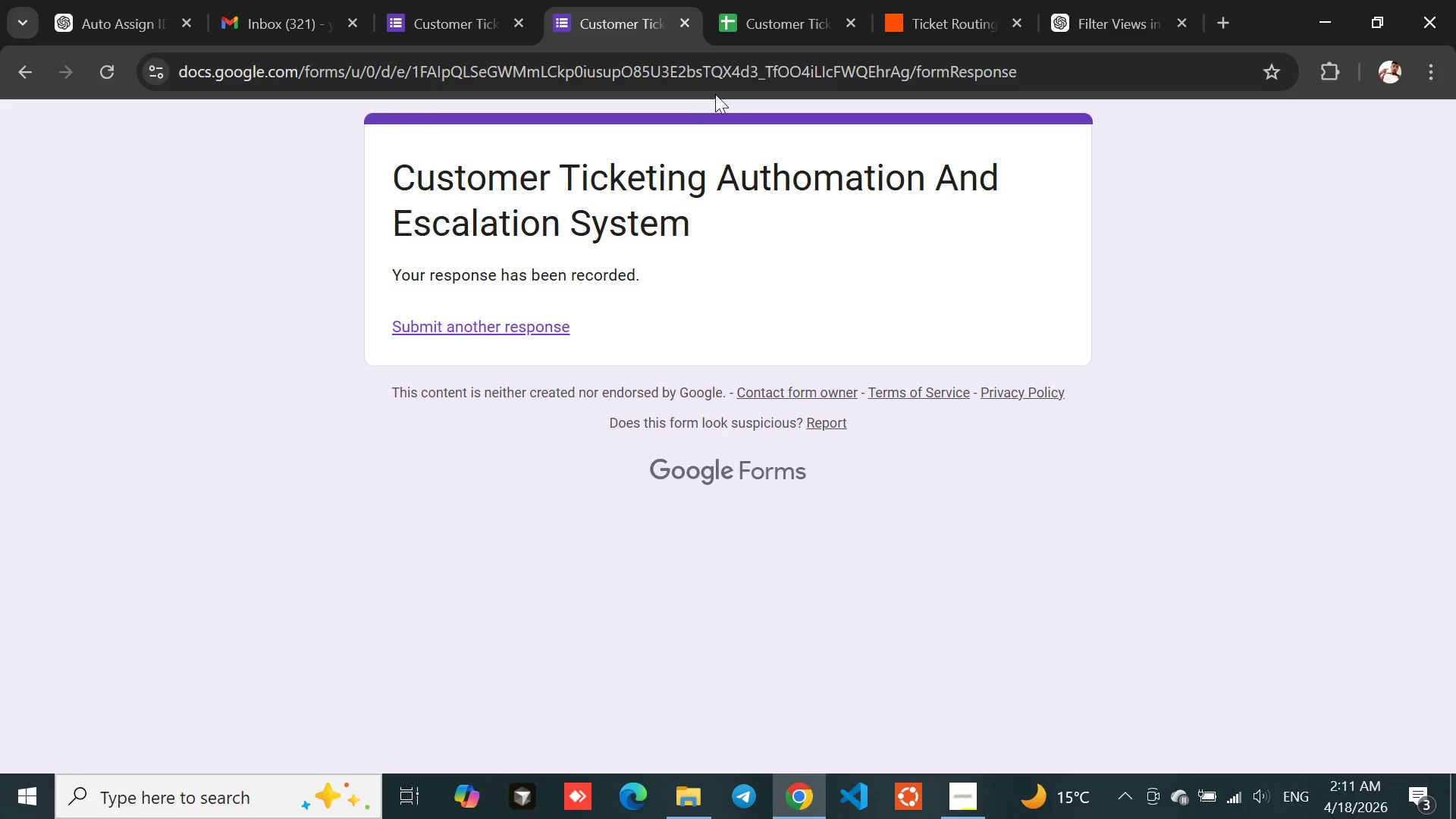 
left_click([779, 21])
 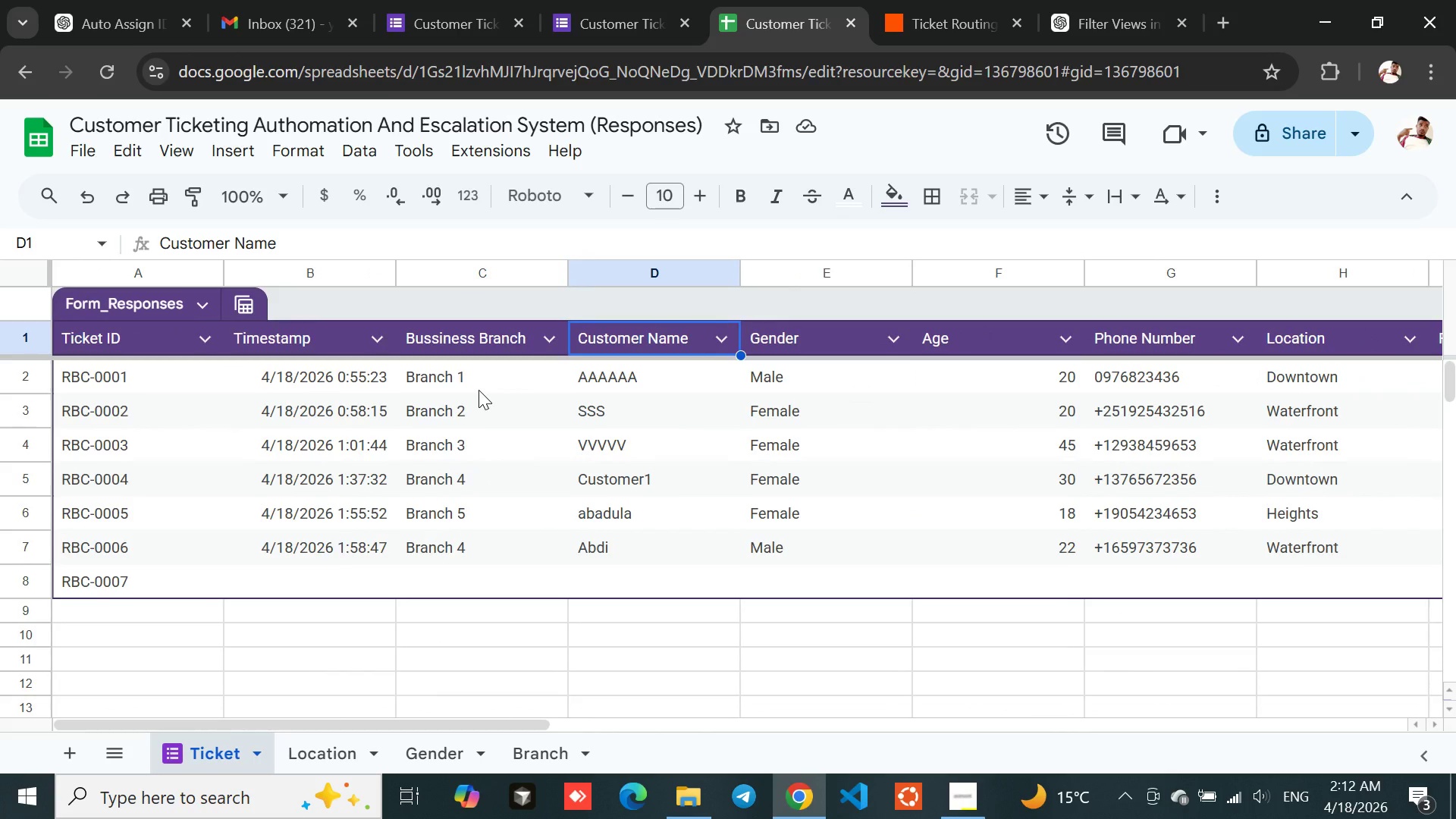 
wait(11.36)
 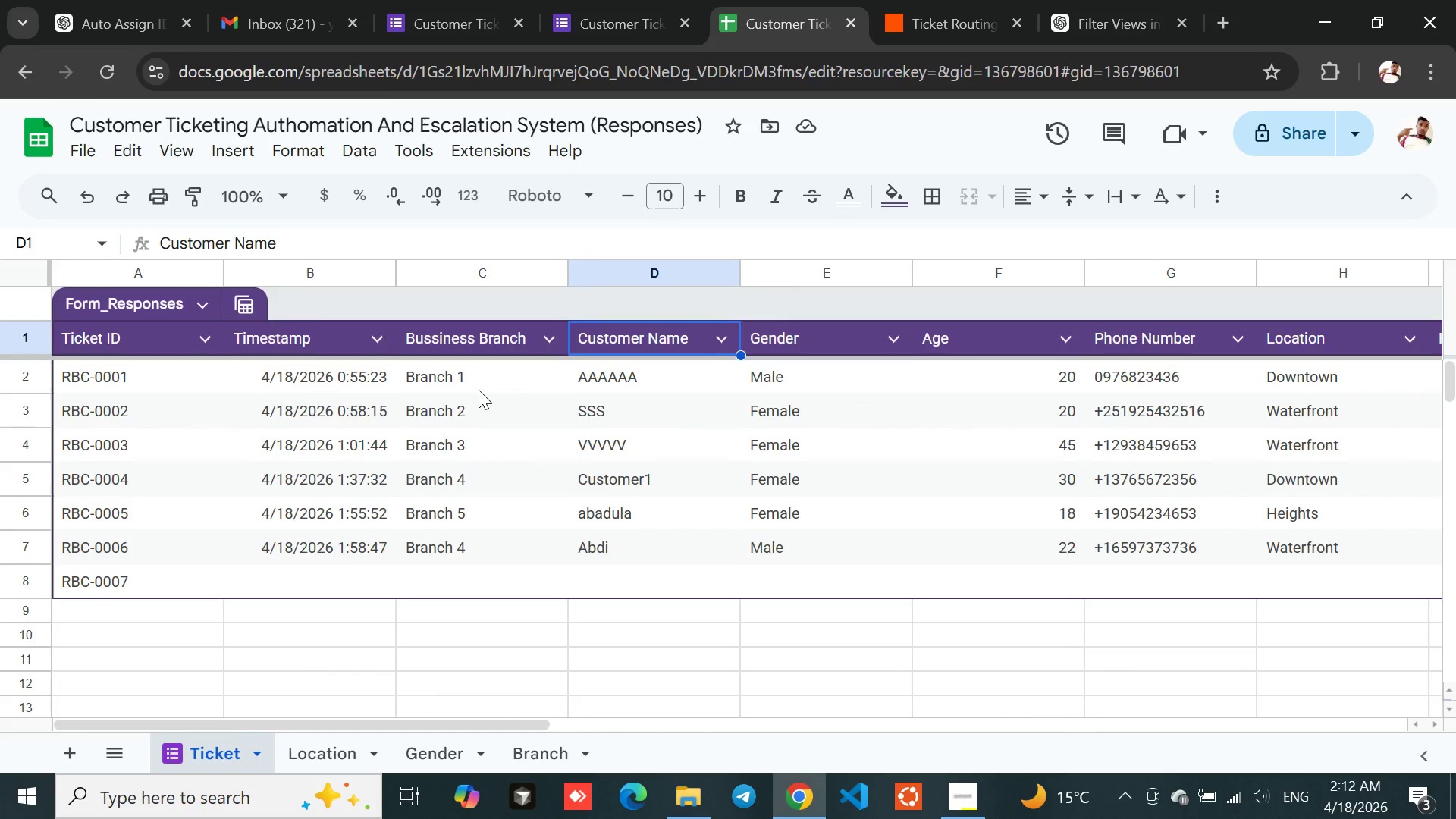 
left_click([898, 379])
 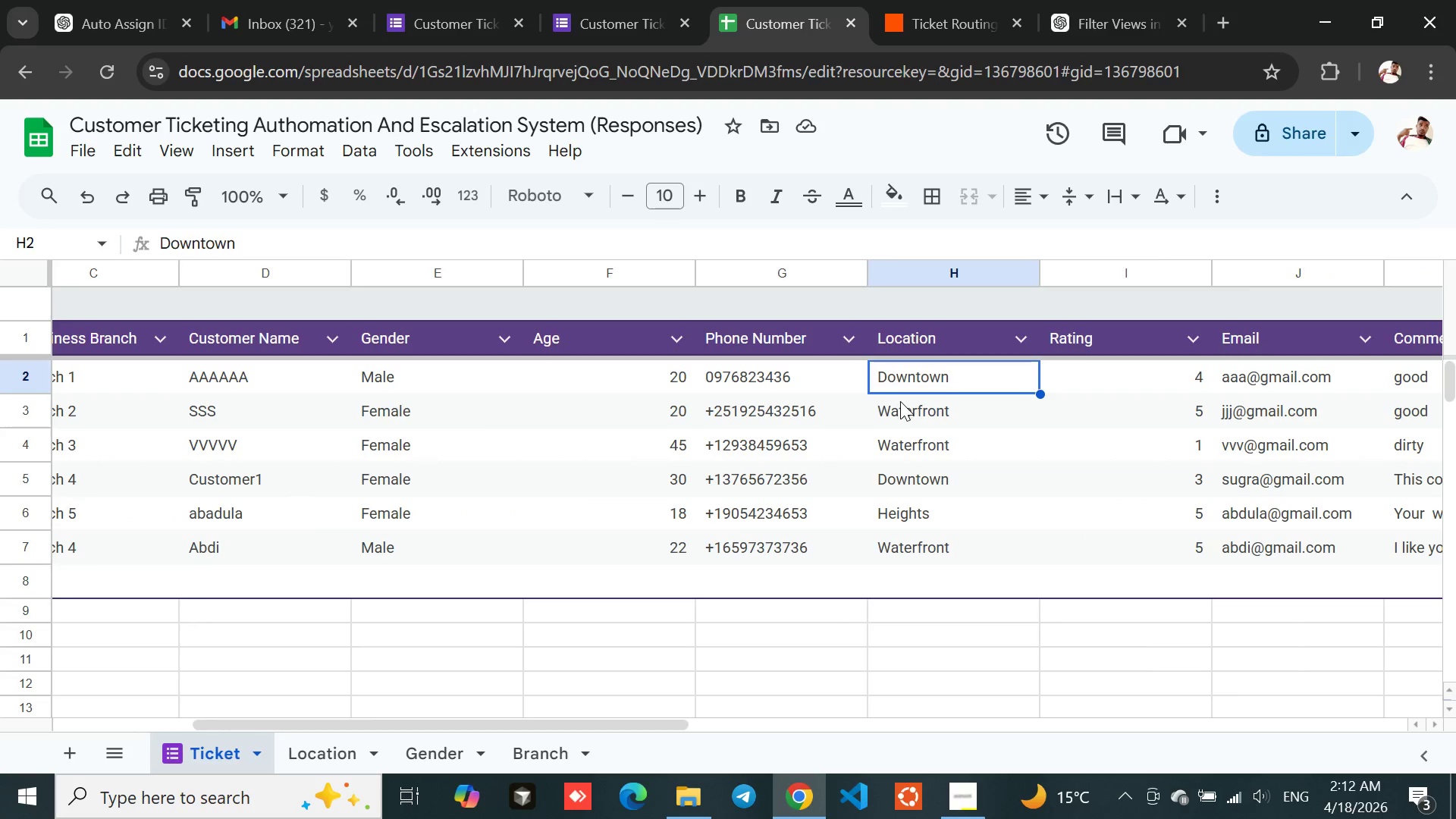 
left_click([900, 405])
 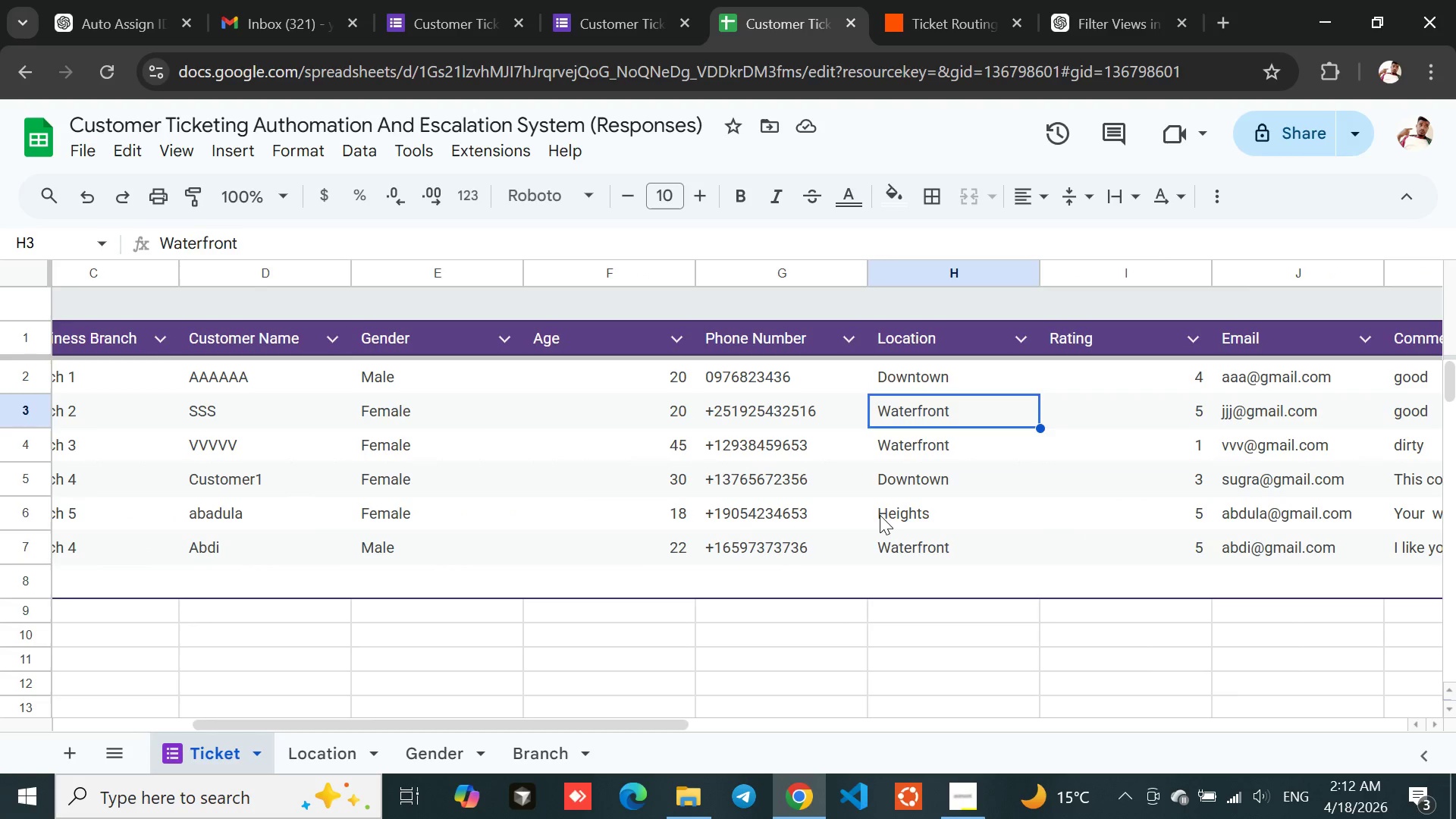 
left_click([880, 517])
 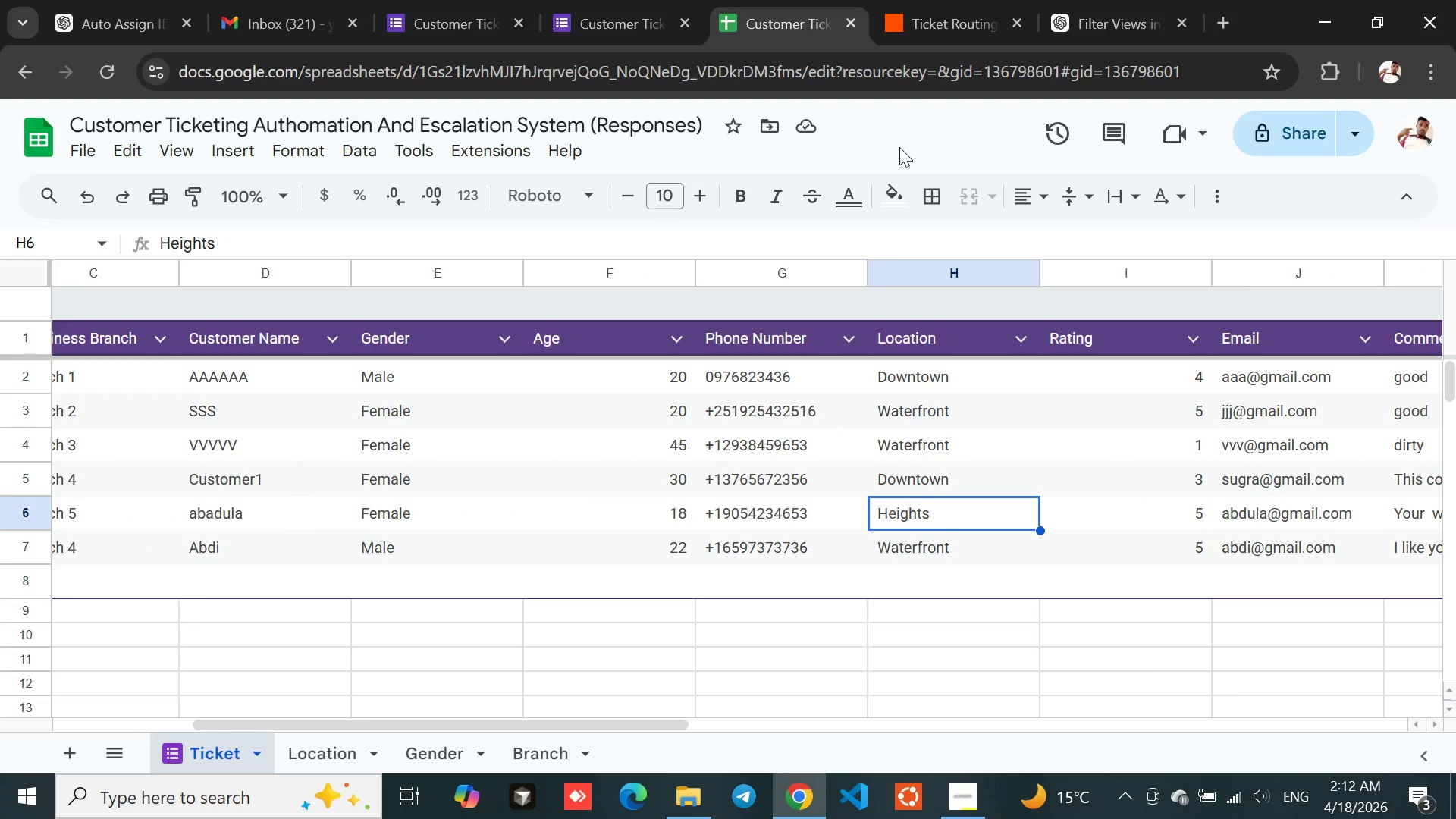 
left_click([911, 23])
 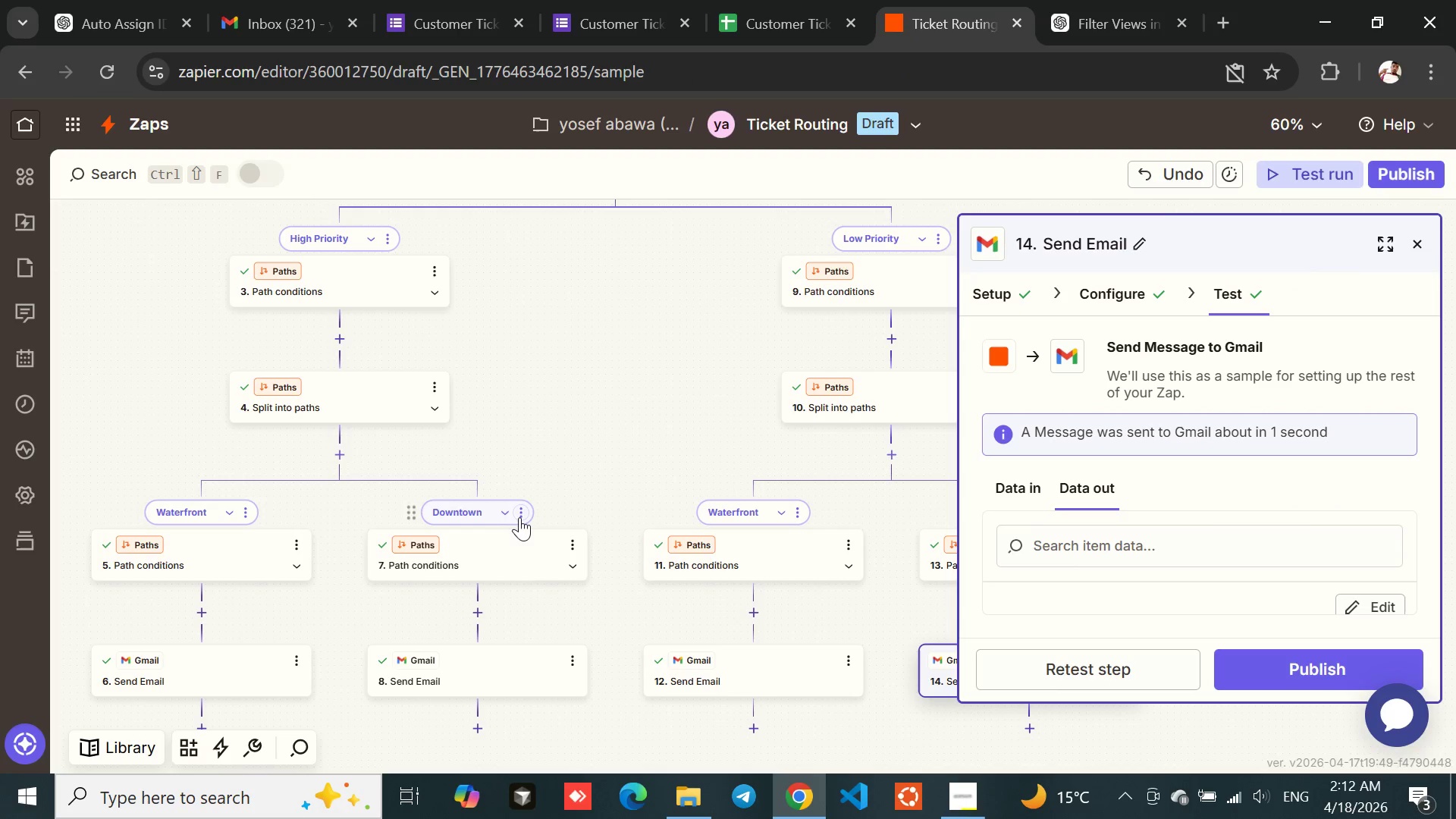 
left_click([524, 511])
 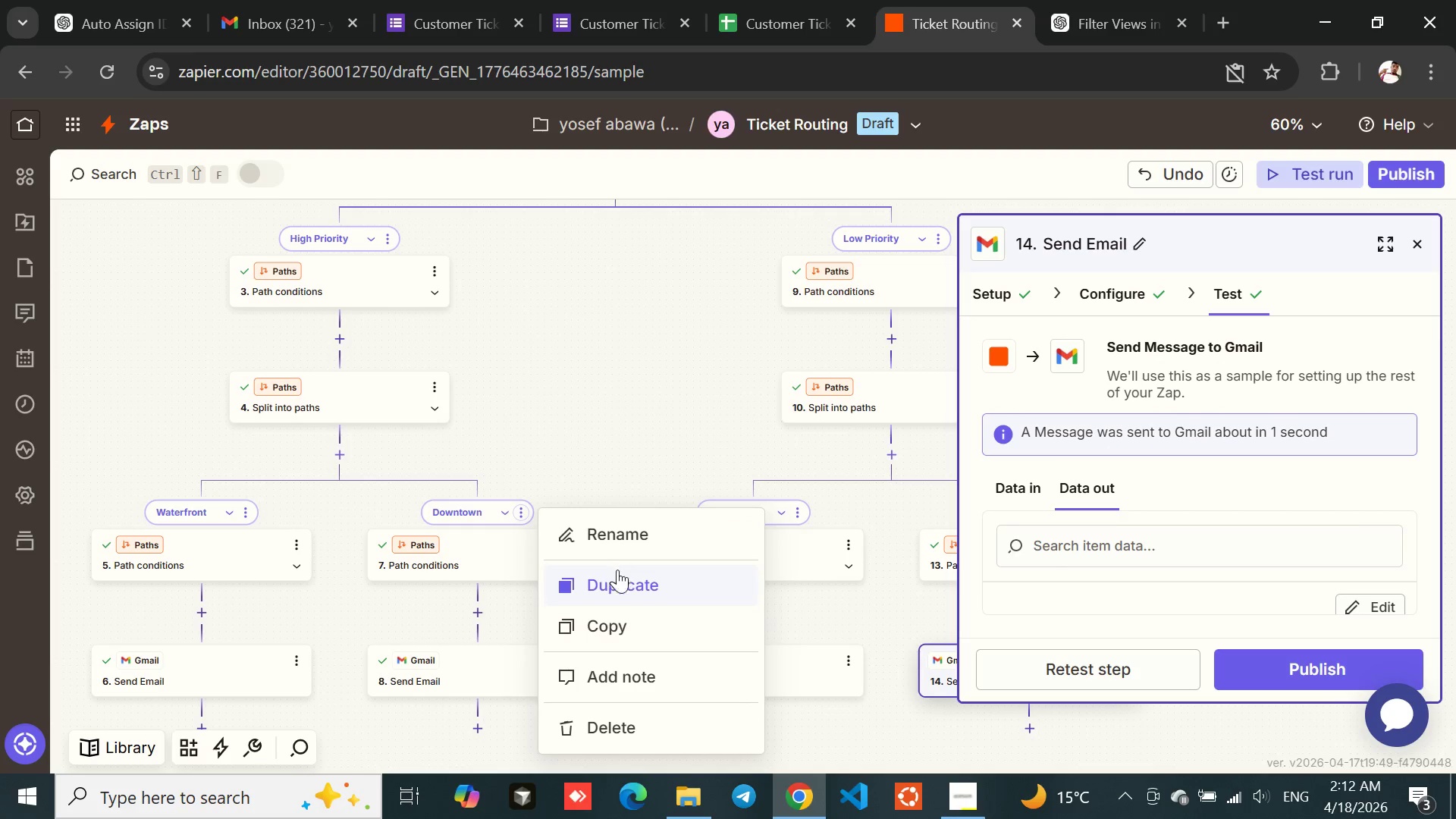 
left_click([614, 582])
 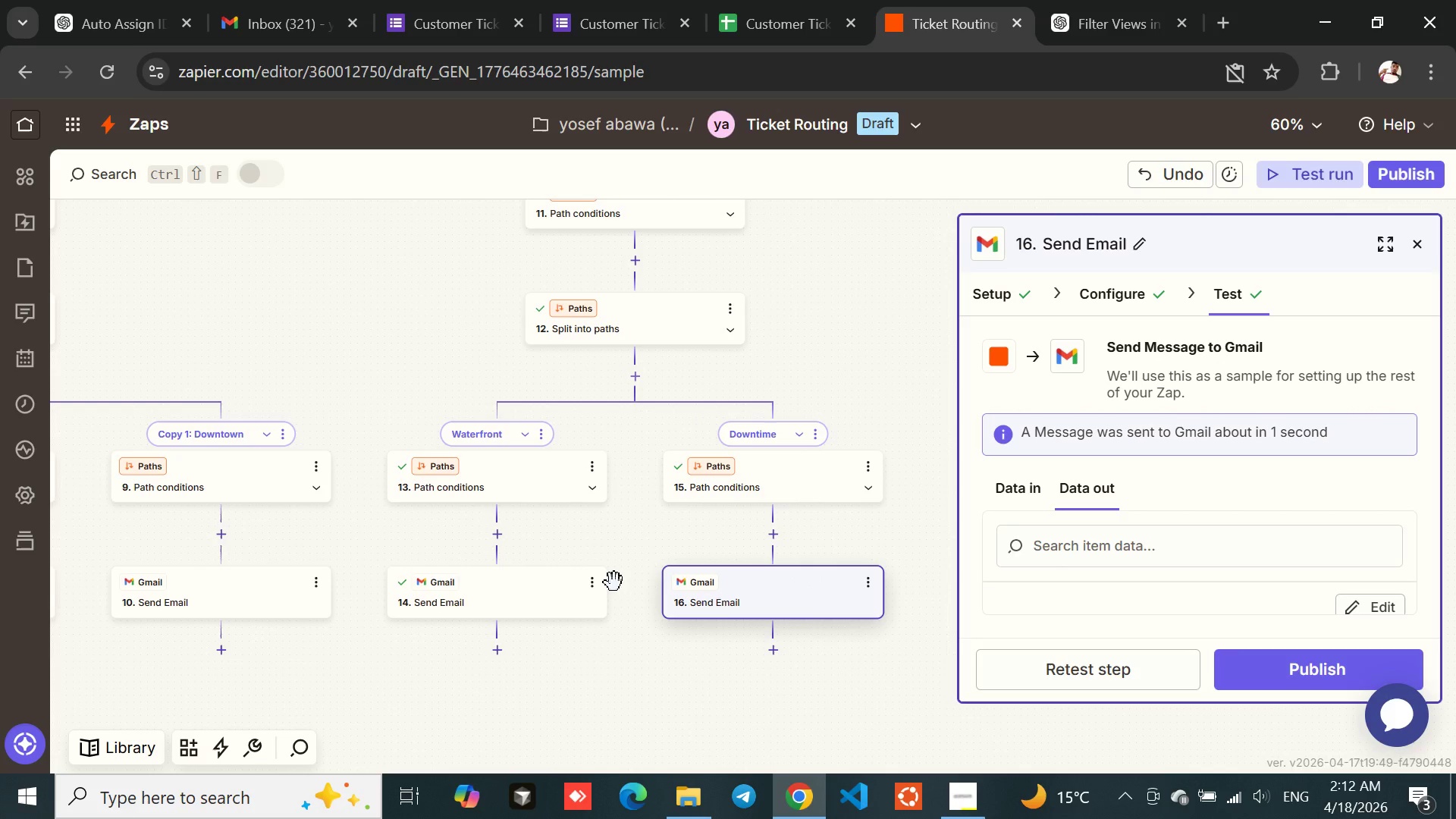 
wait(12.2)
 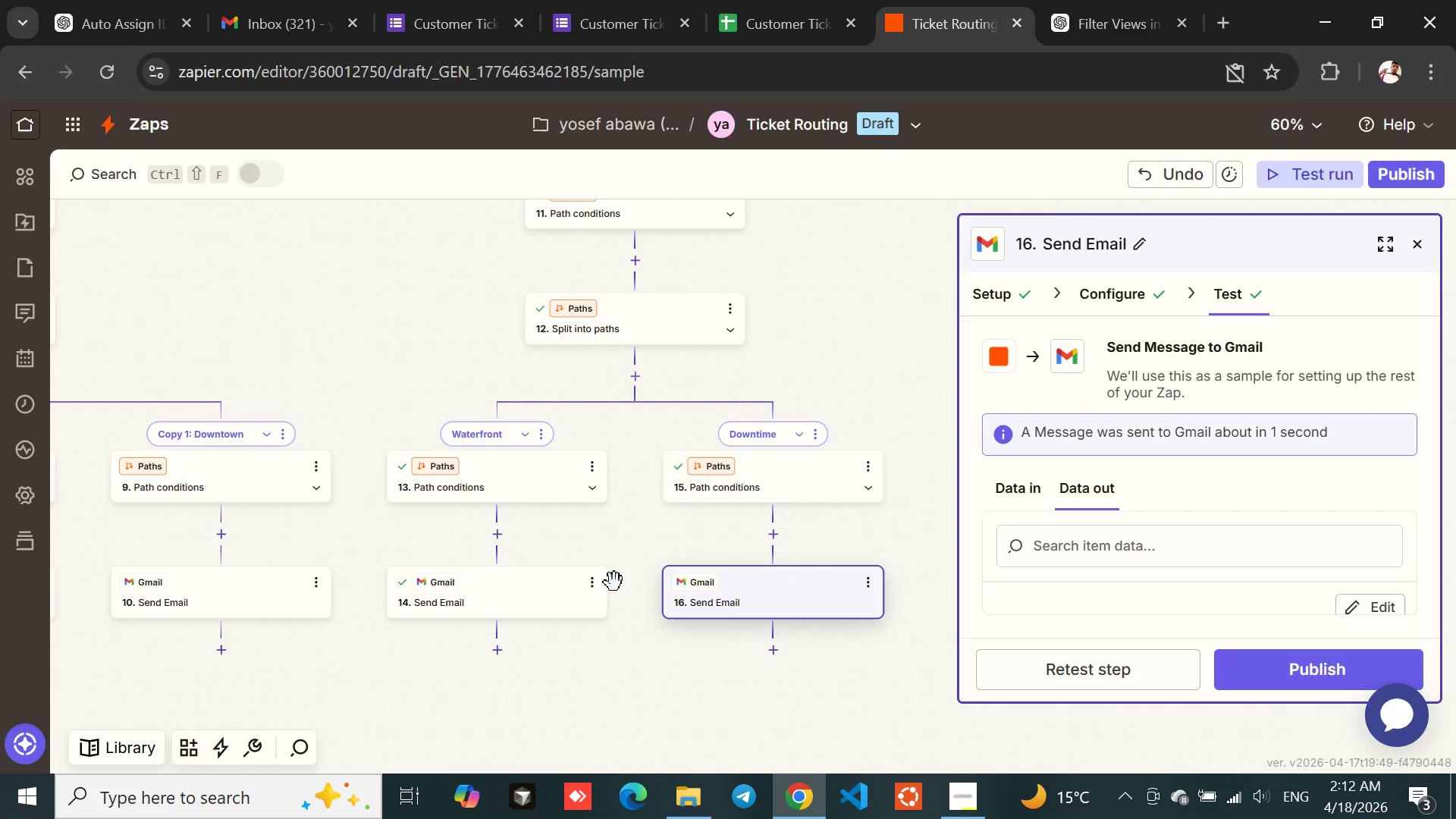 
left_click([679, 431])
 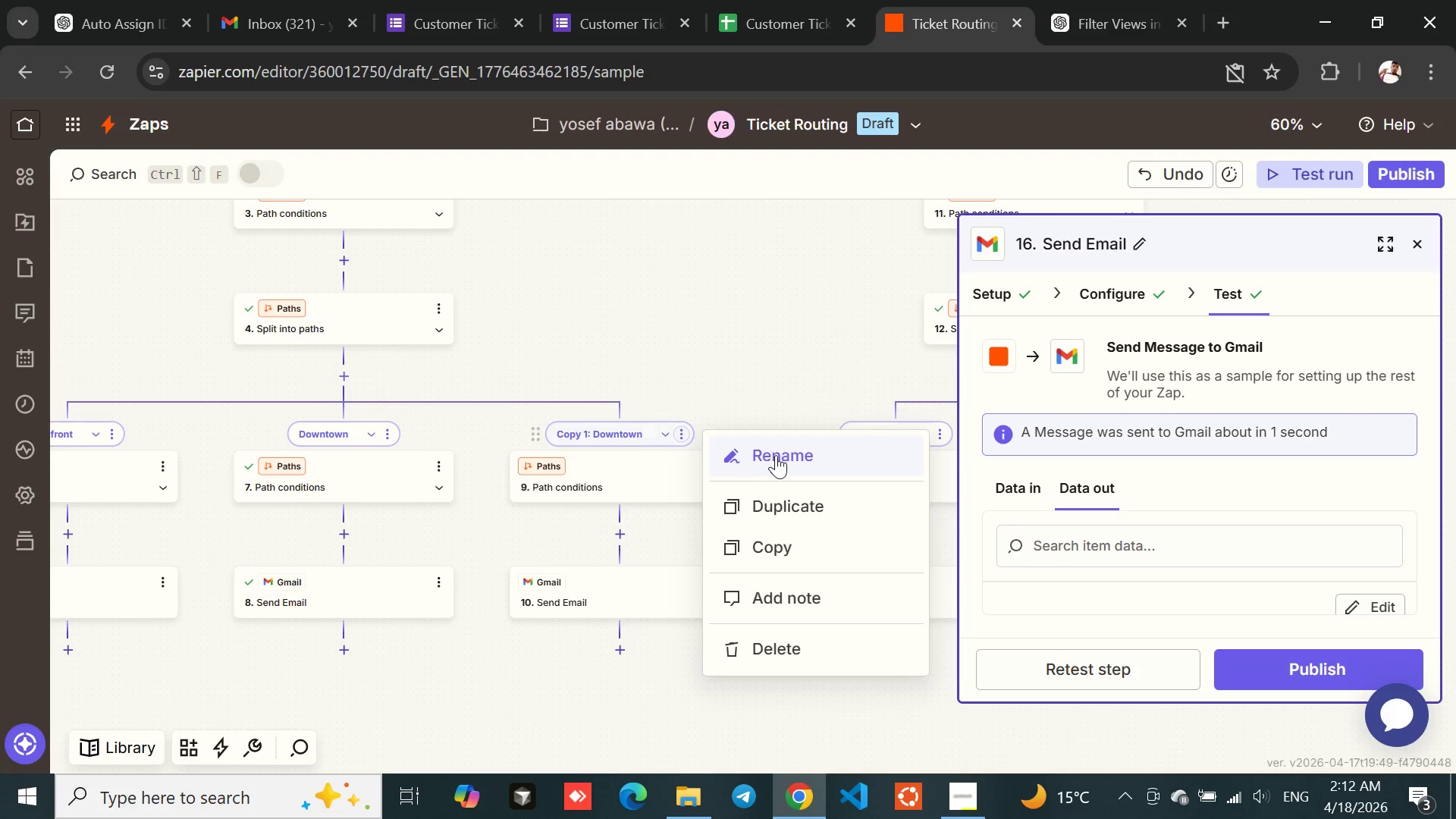 
left_click([779, 457])
 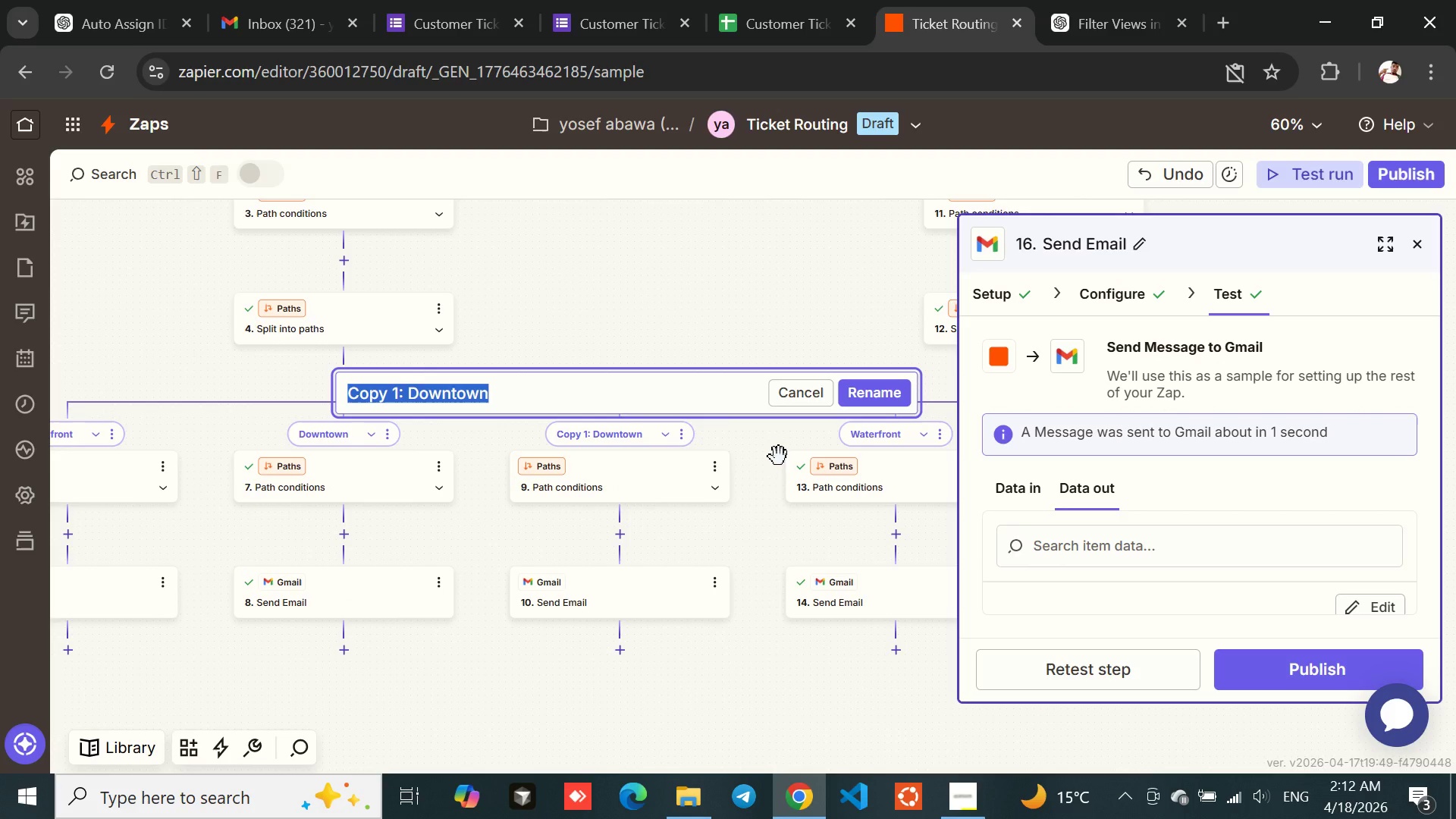 
type(Heights)
 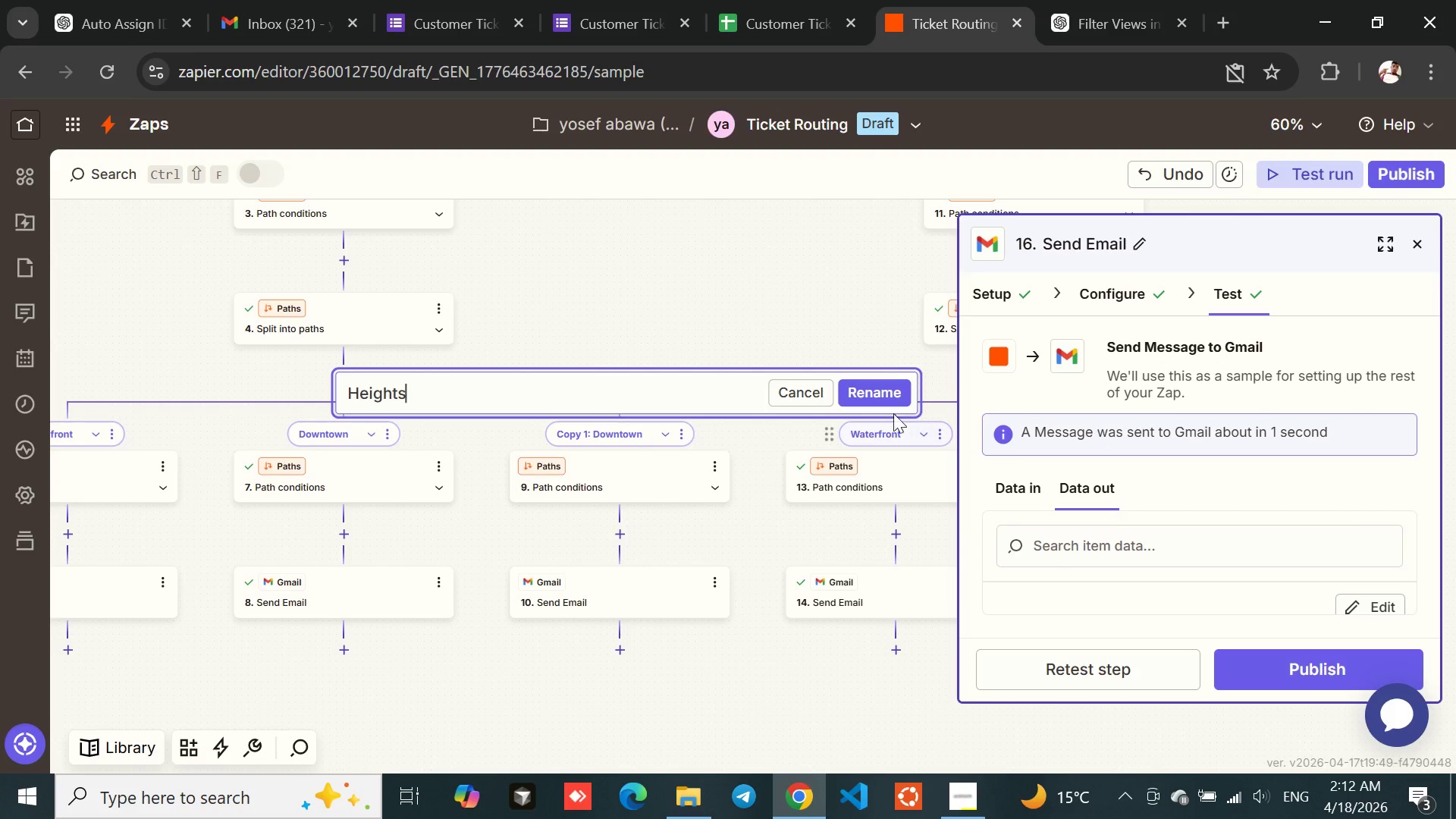 
left_click([874, 400])
 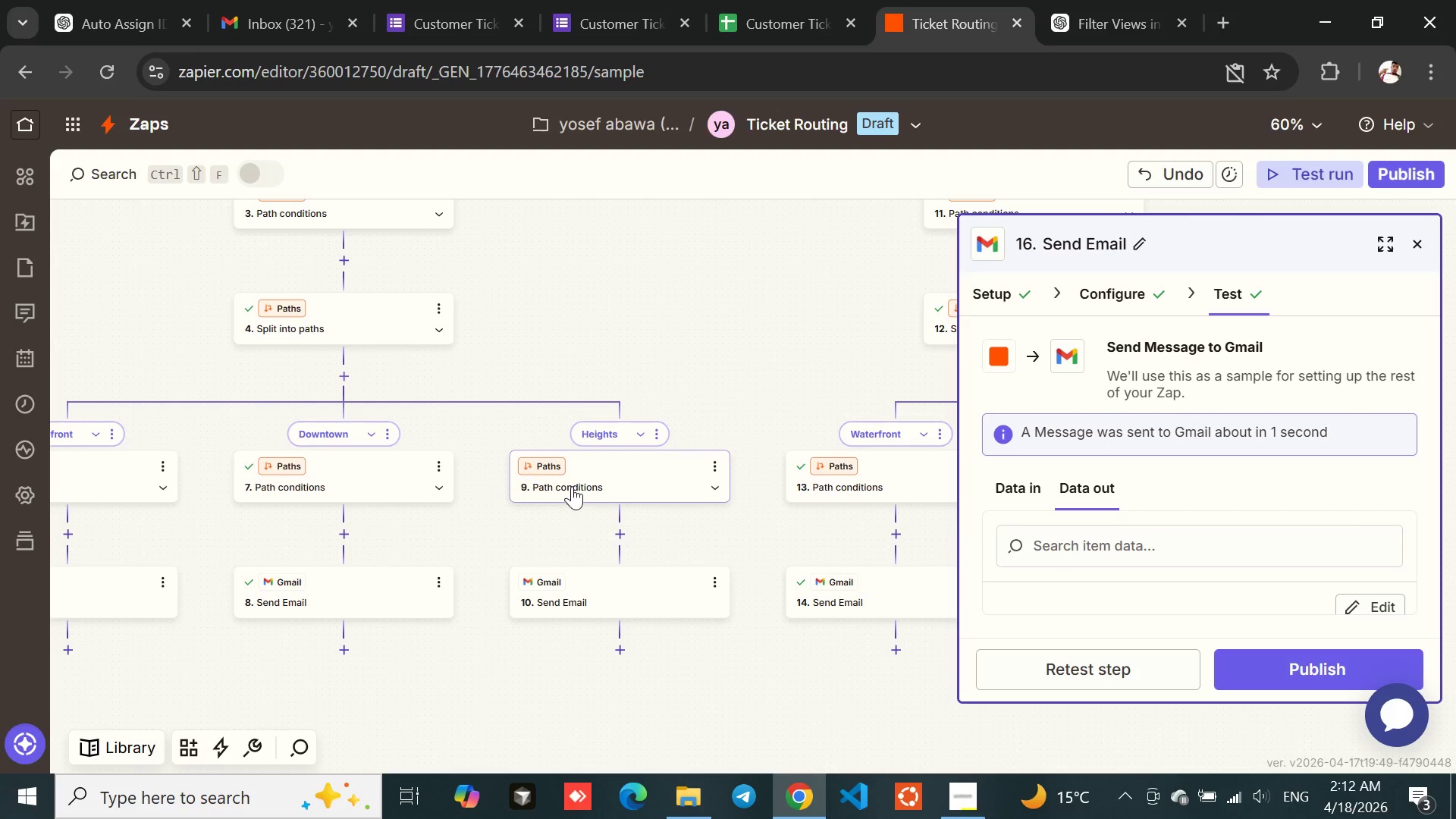 
left_click([626, 473])
 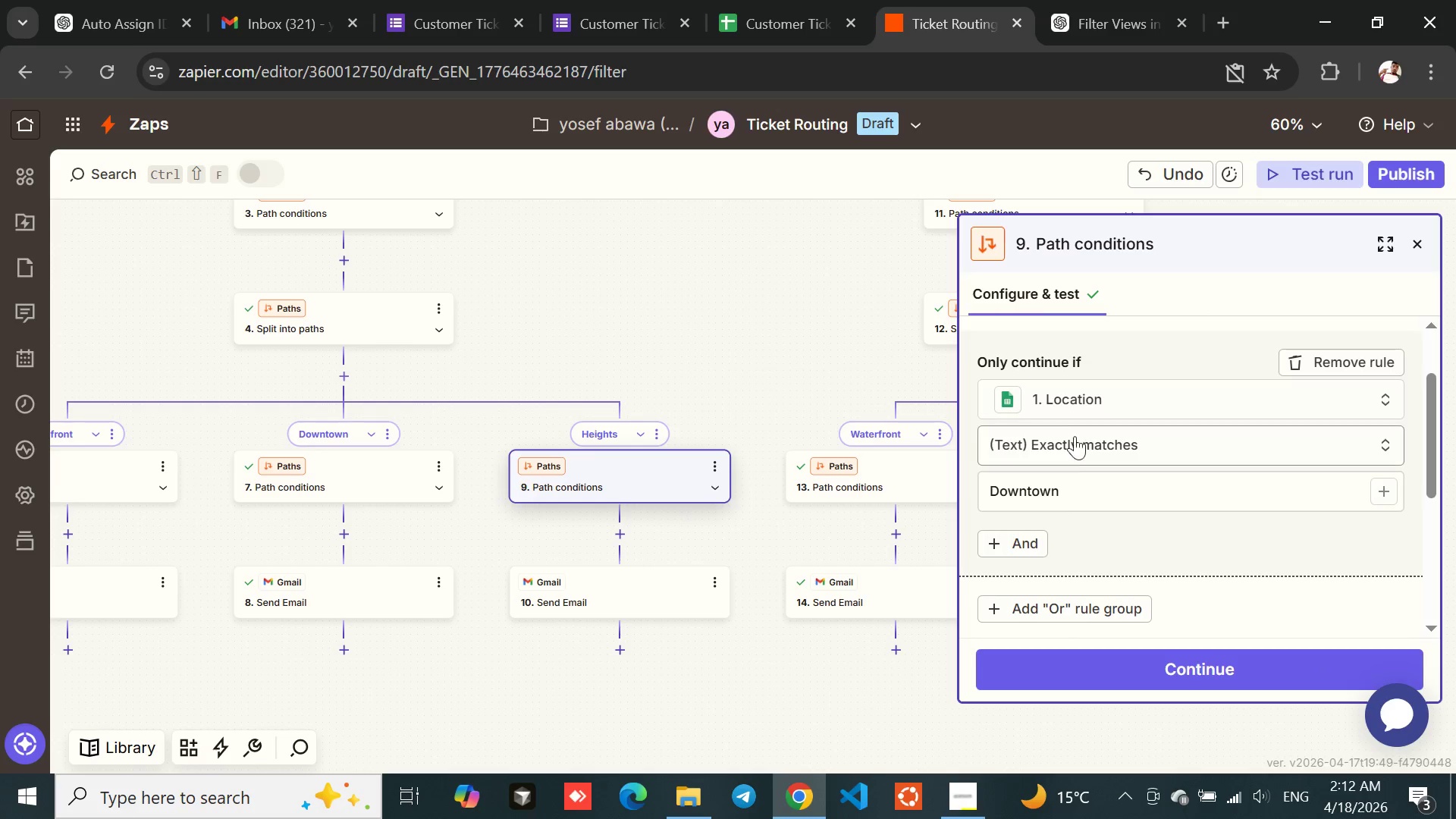 
wait(5.11)
 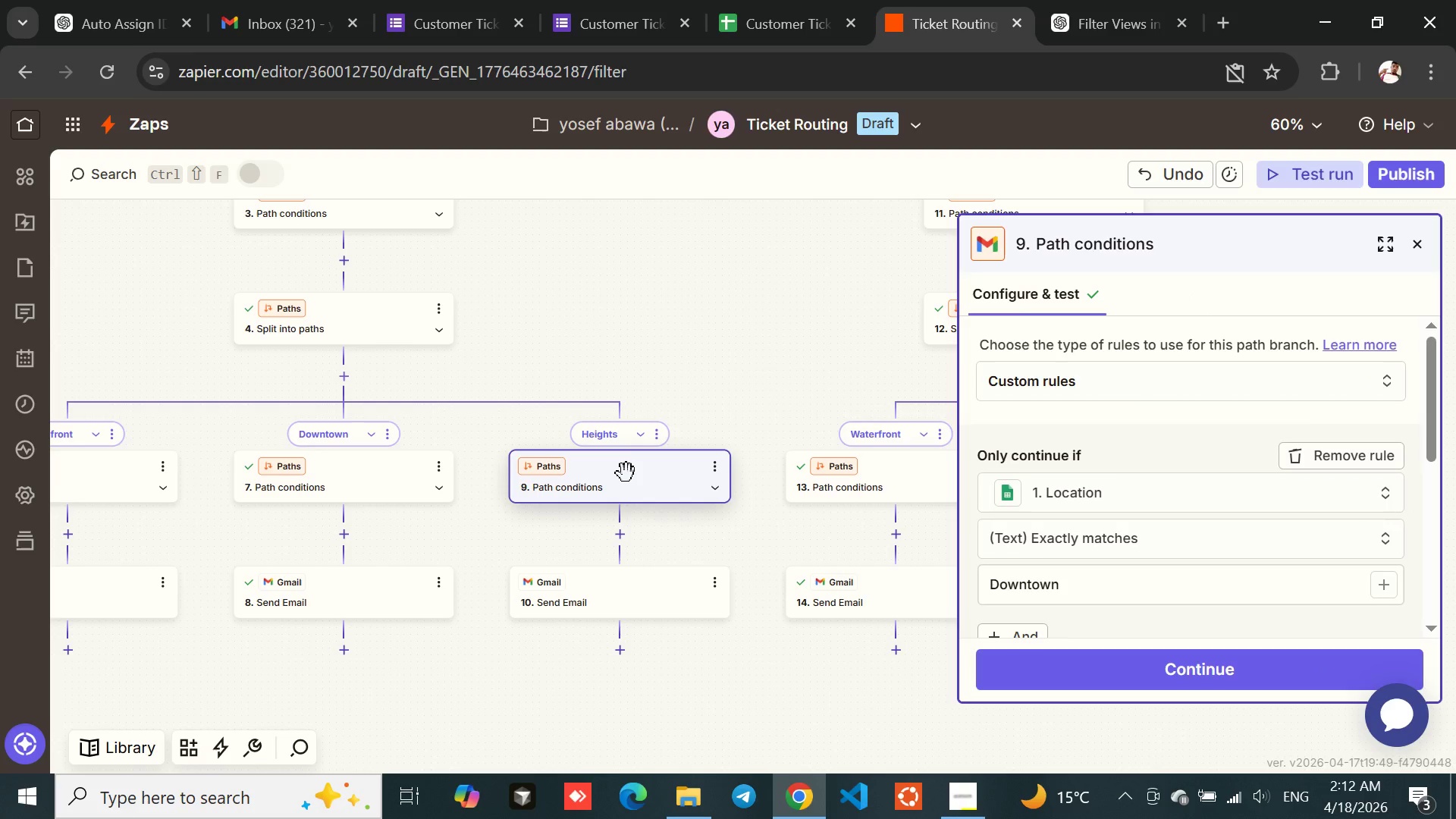 
left_click([1053, 491])
 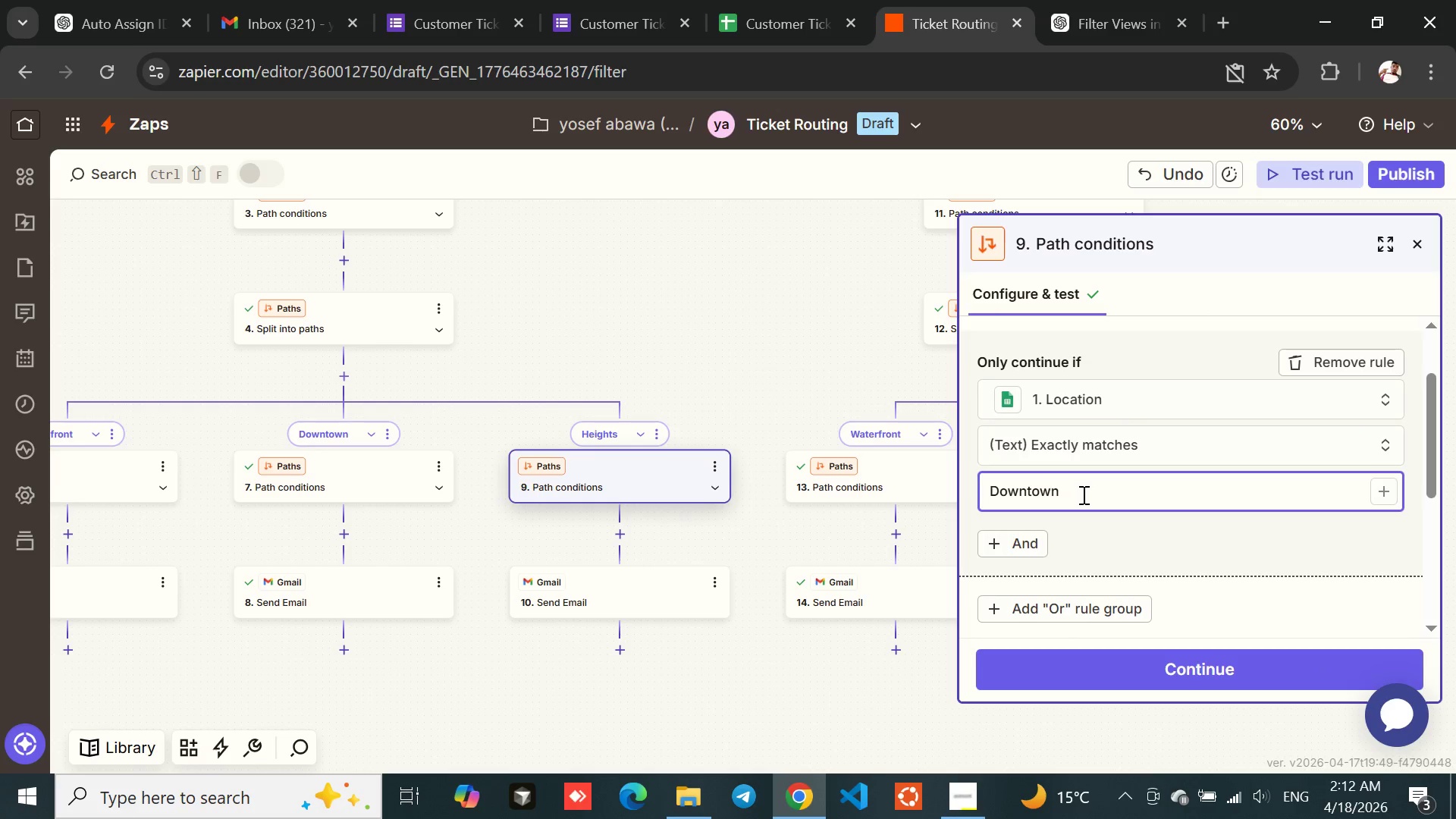 
left_click_drag(start_coordinate=[1083, 494], to_coordinate=[965, 494])
 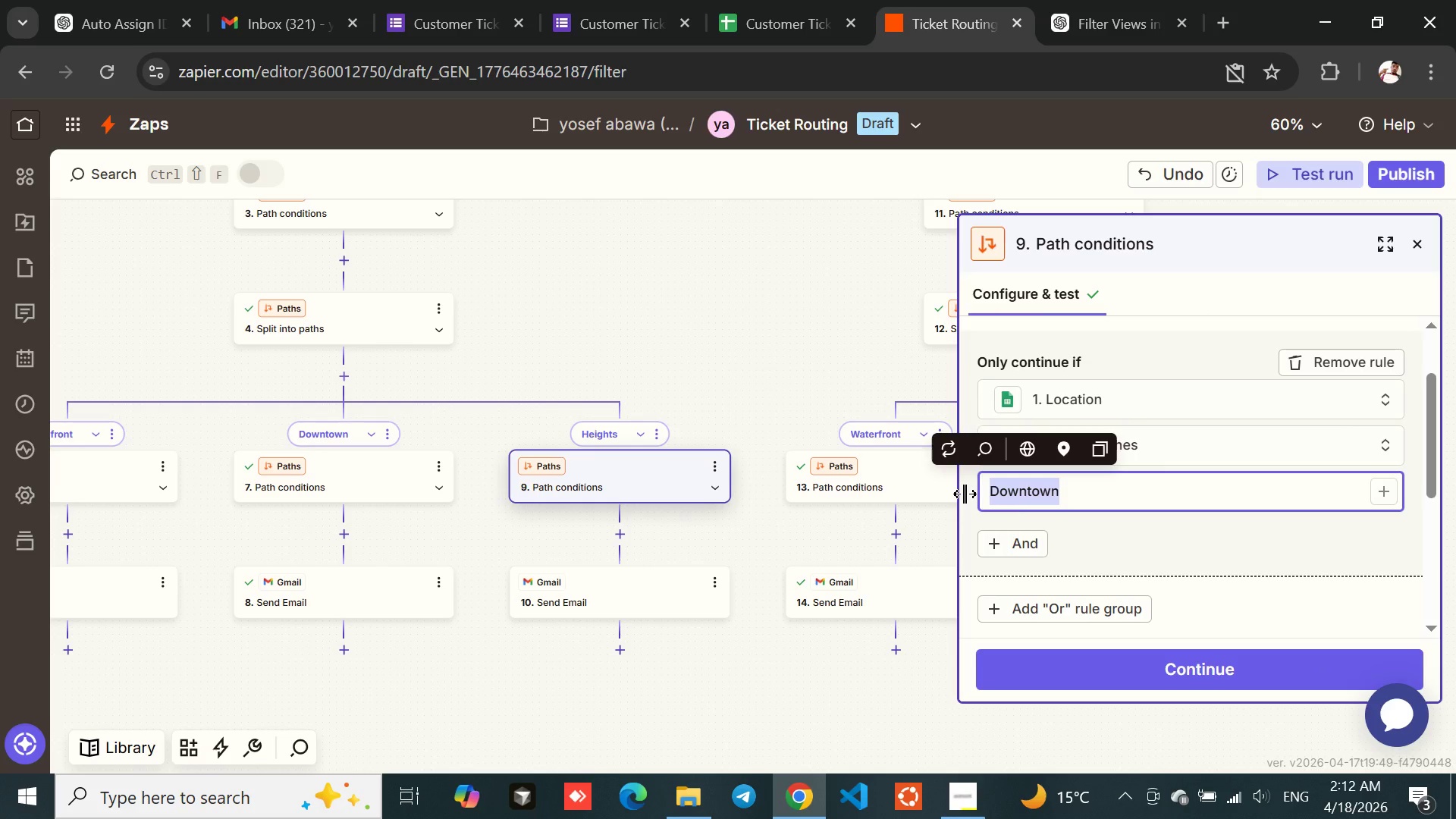 
type(Heights)
 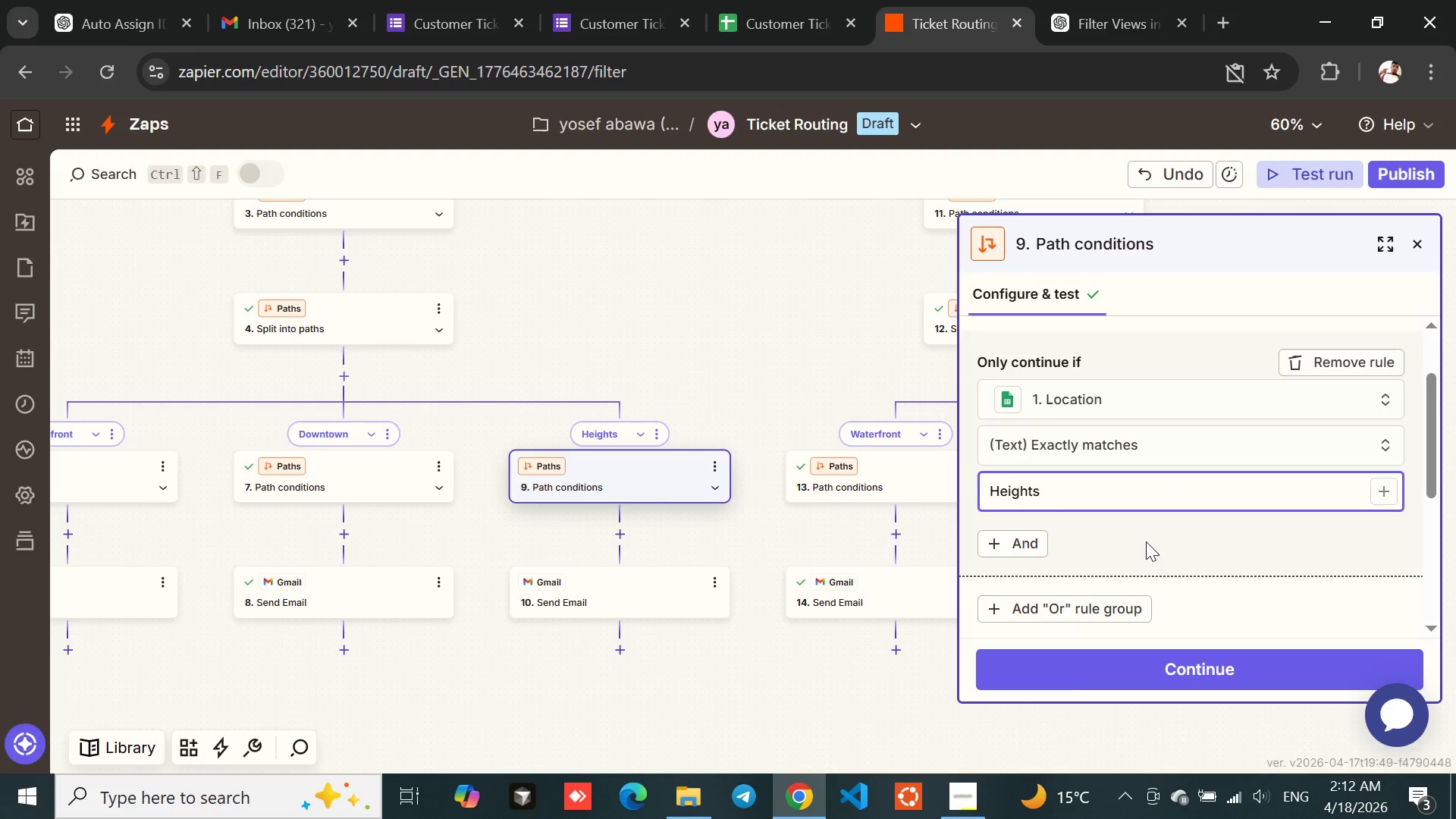 
left_click([1156, 546])
 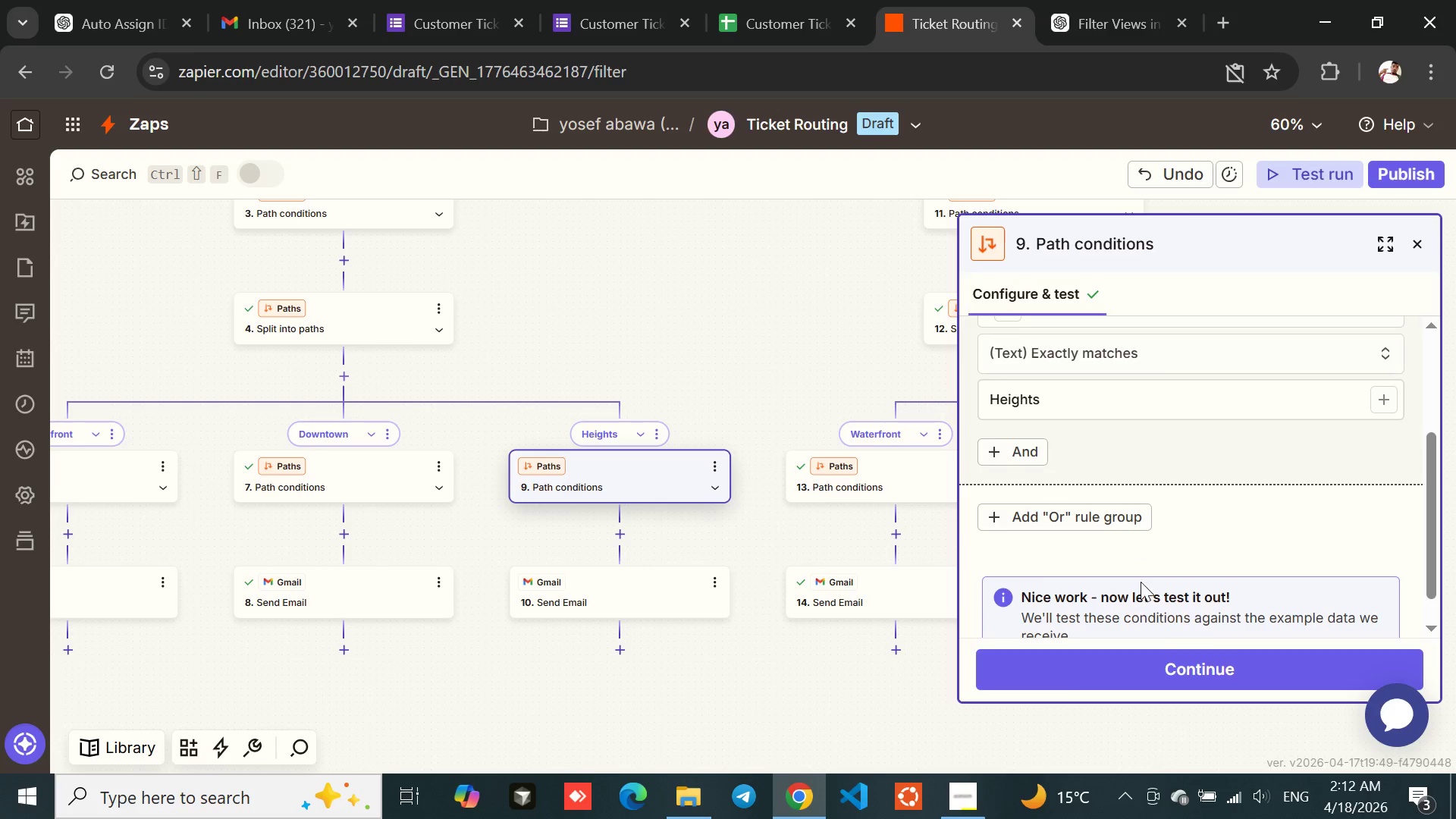 
left_click([1159, 662])
 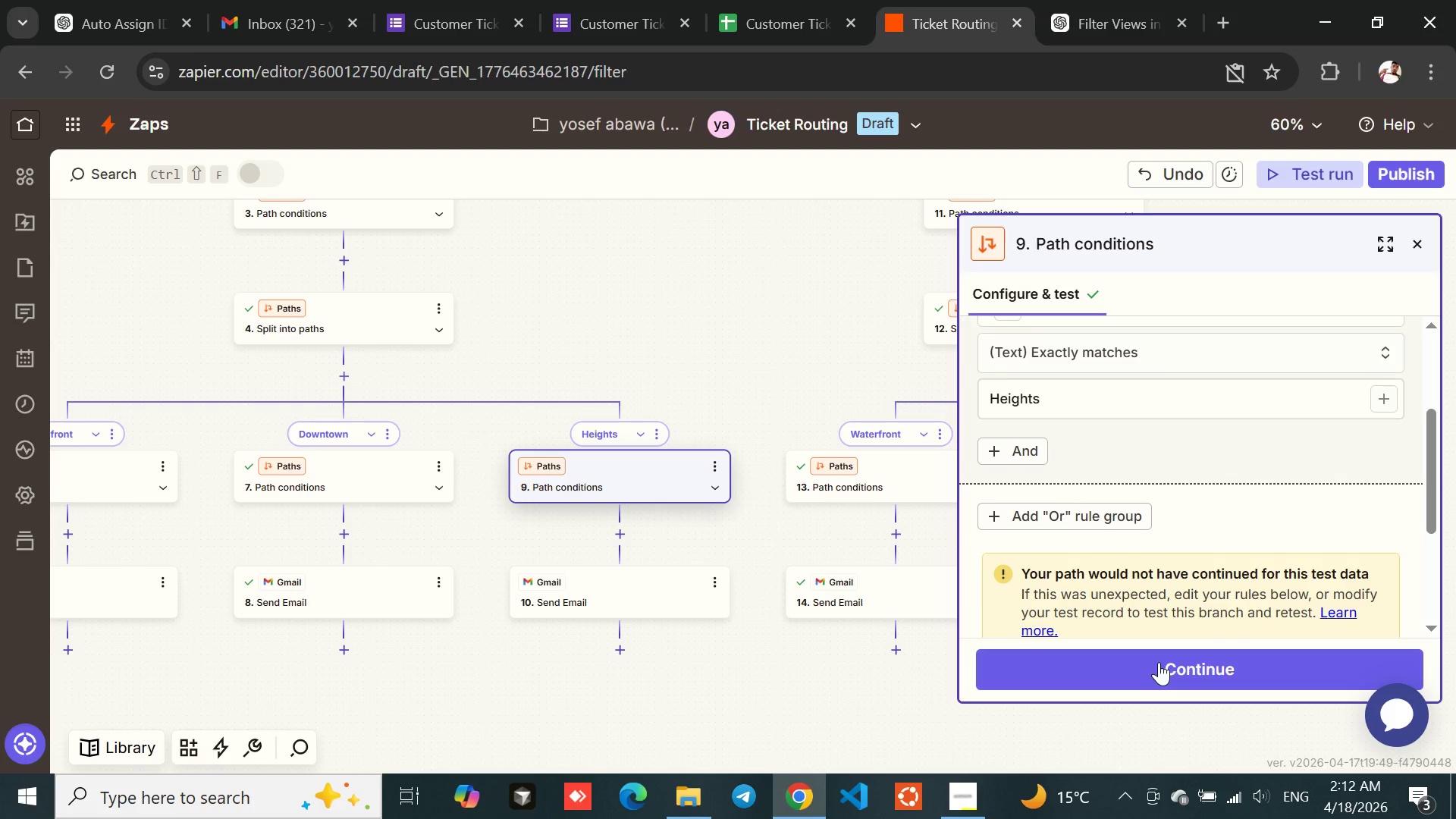 
left_click([1159, 662])
 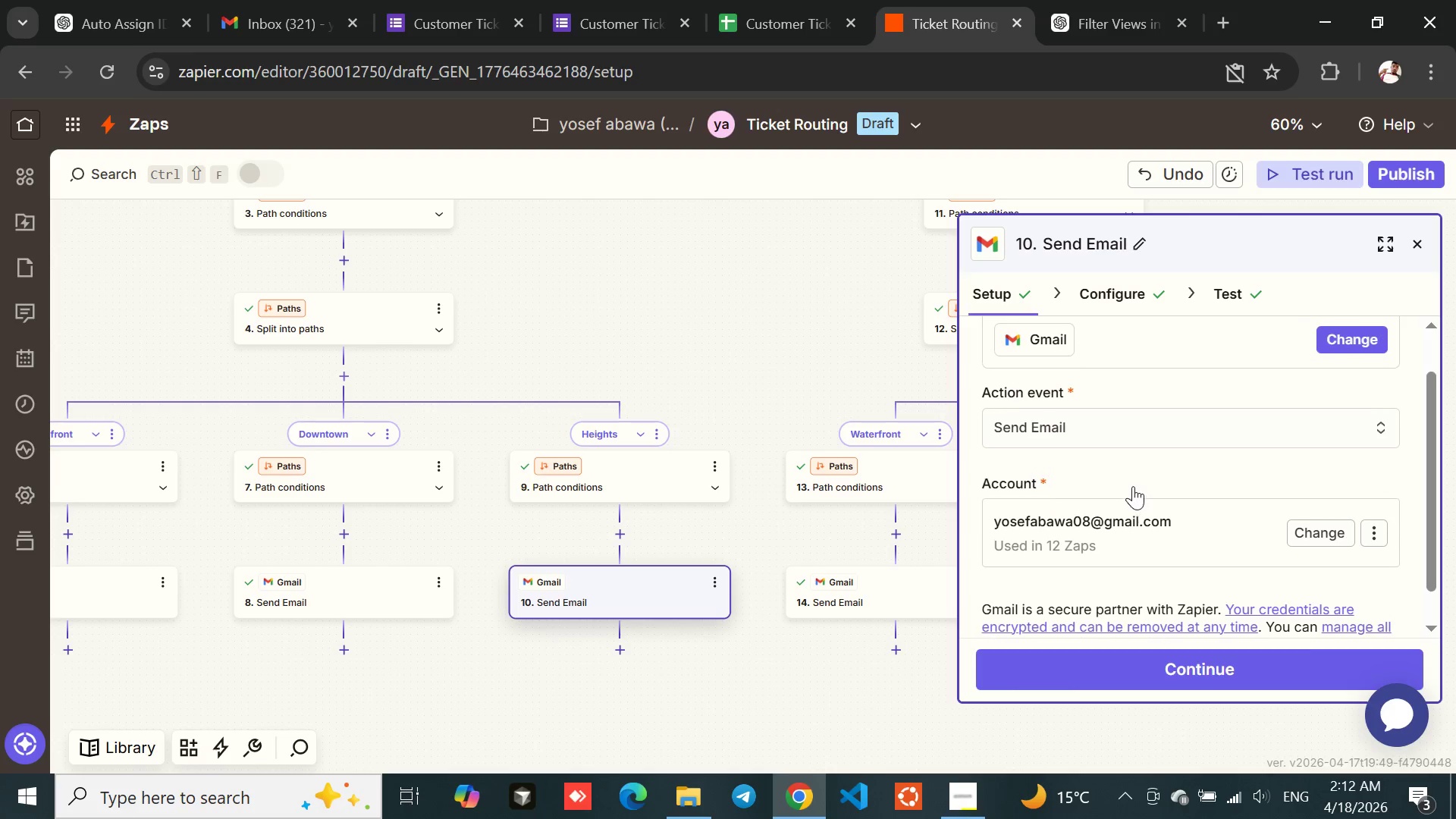 
wait(5.91)
 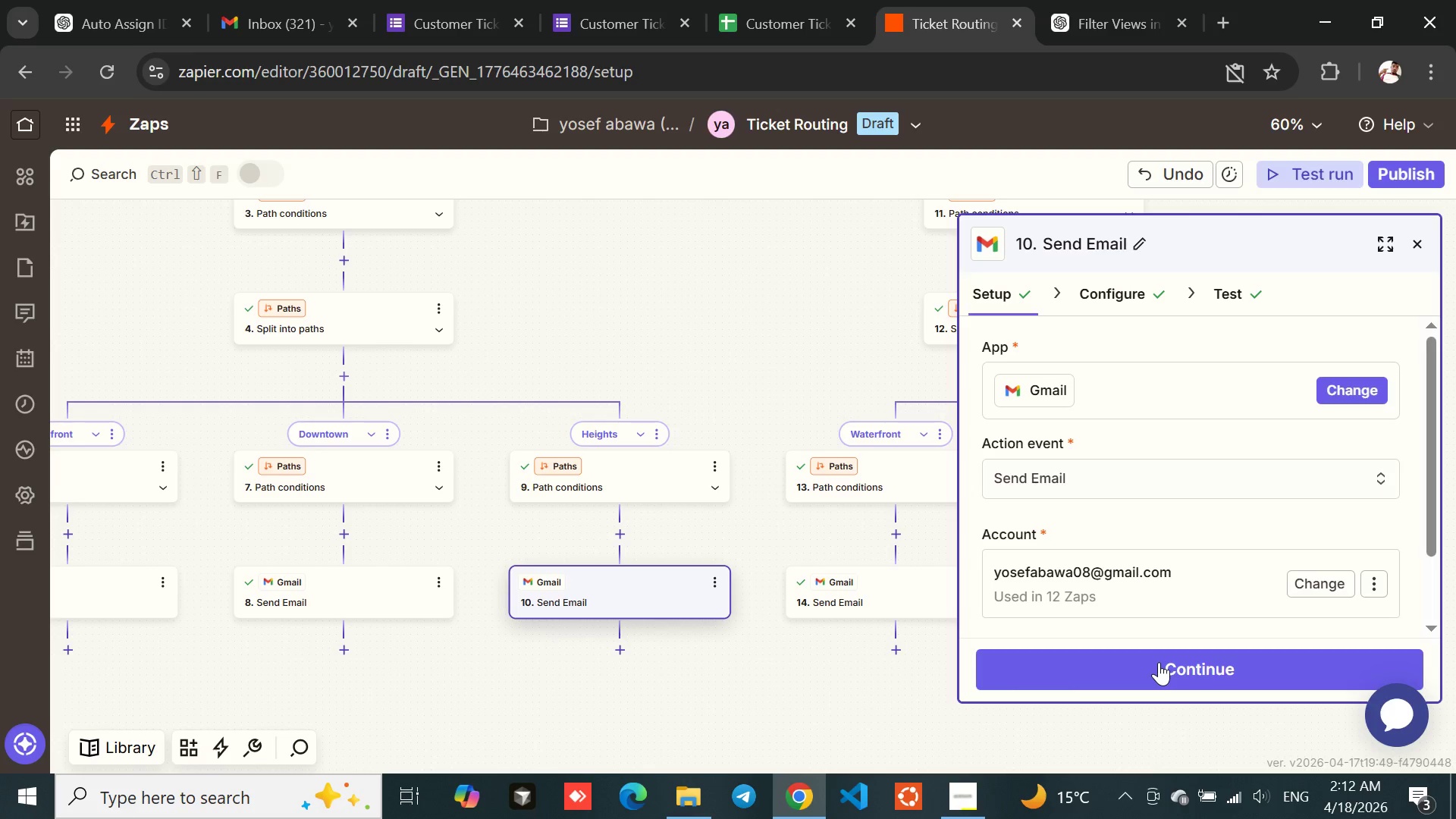 
left_click([1120, 662])
 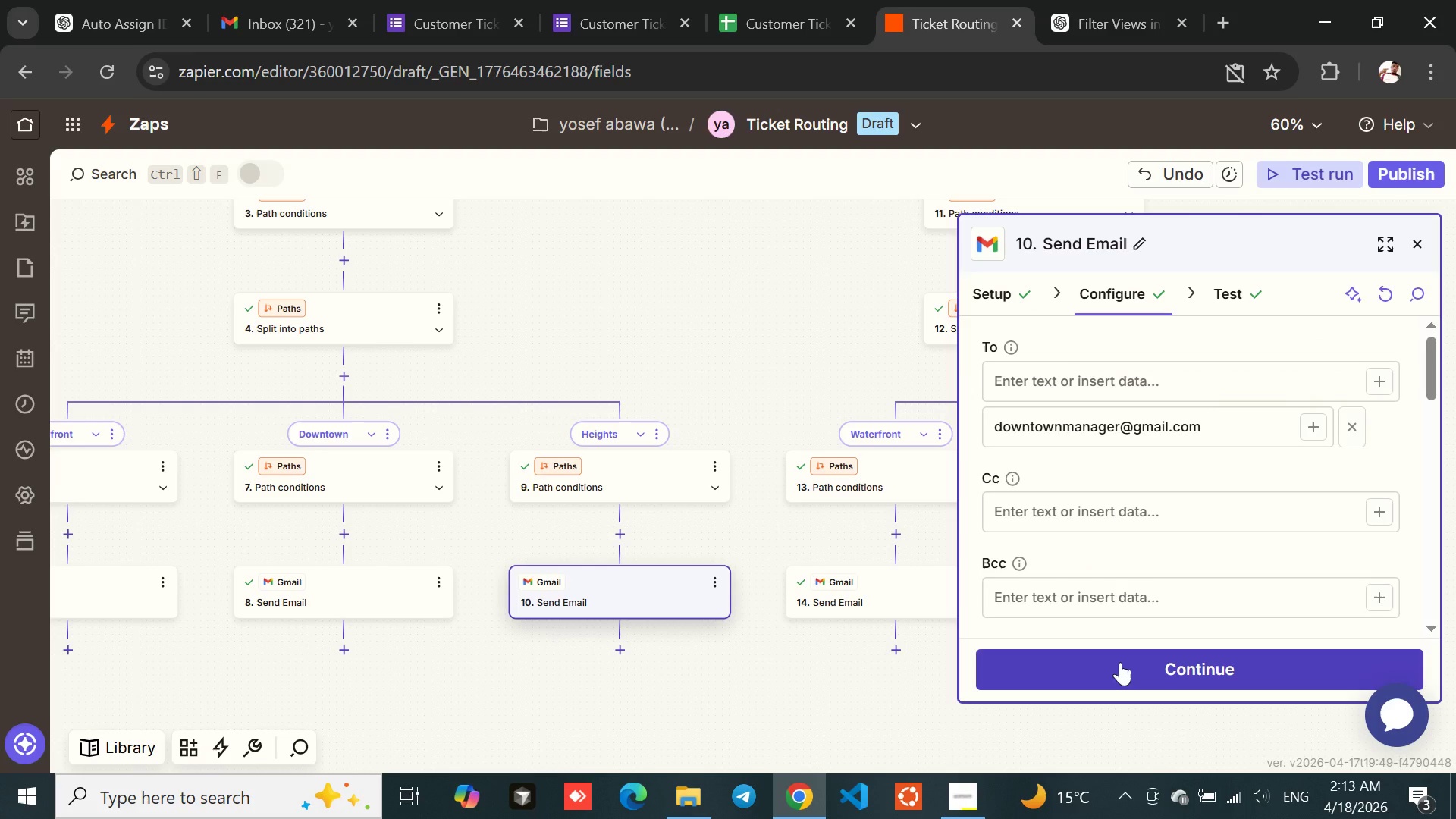 
left_click([1120, 662])
 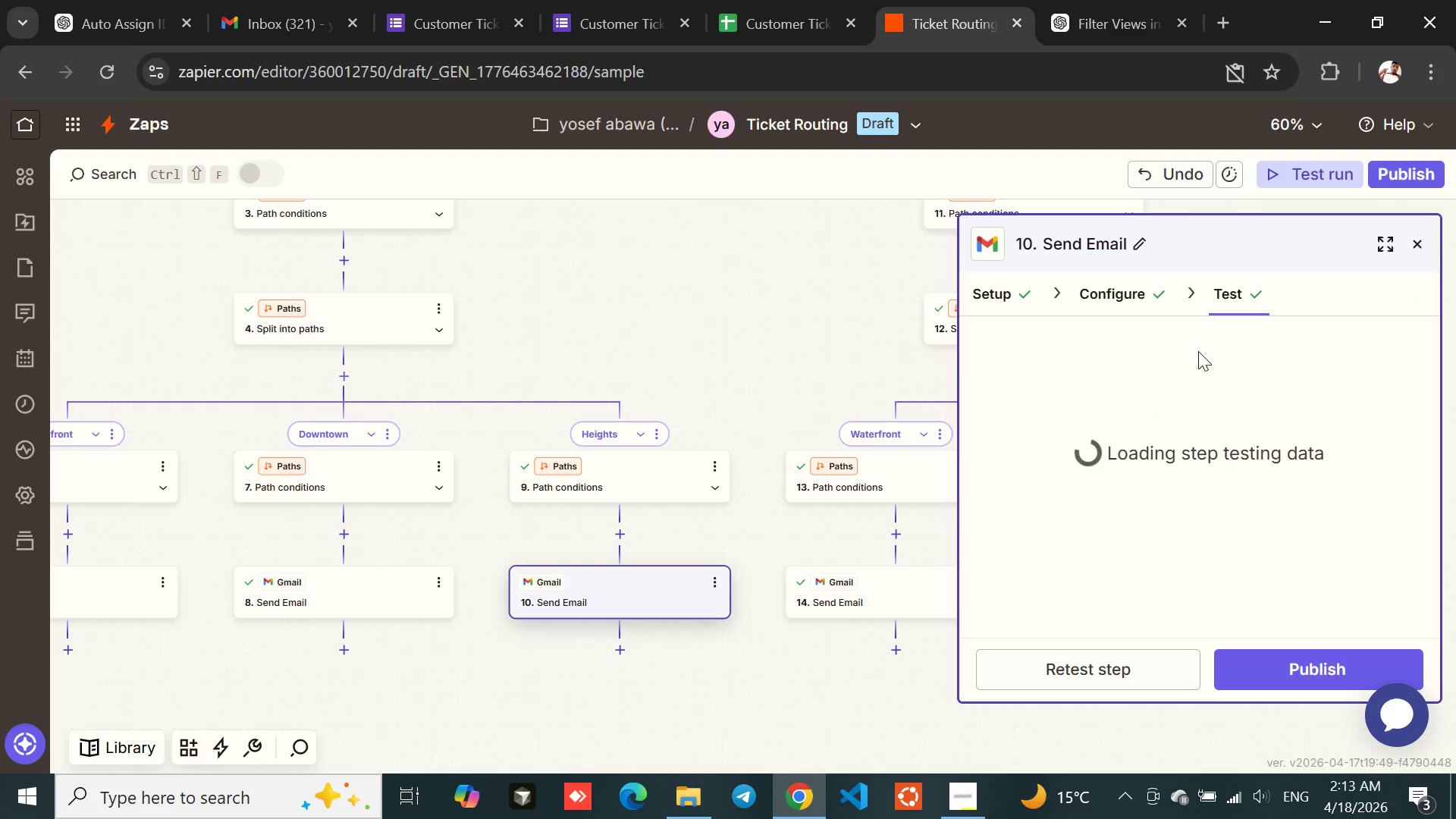 
left_click([1134, 300])
 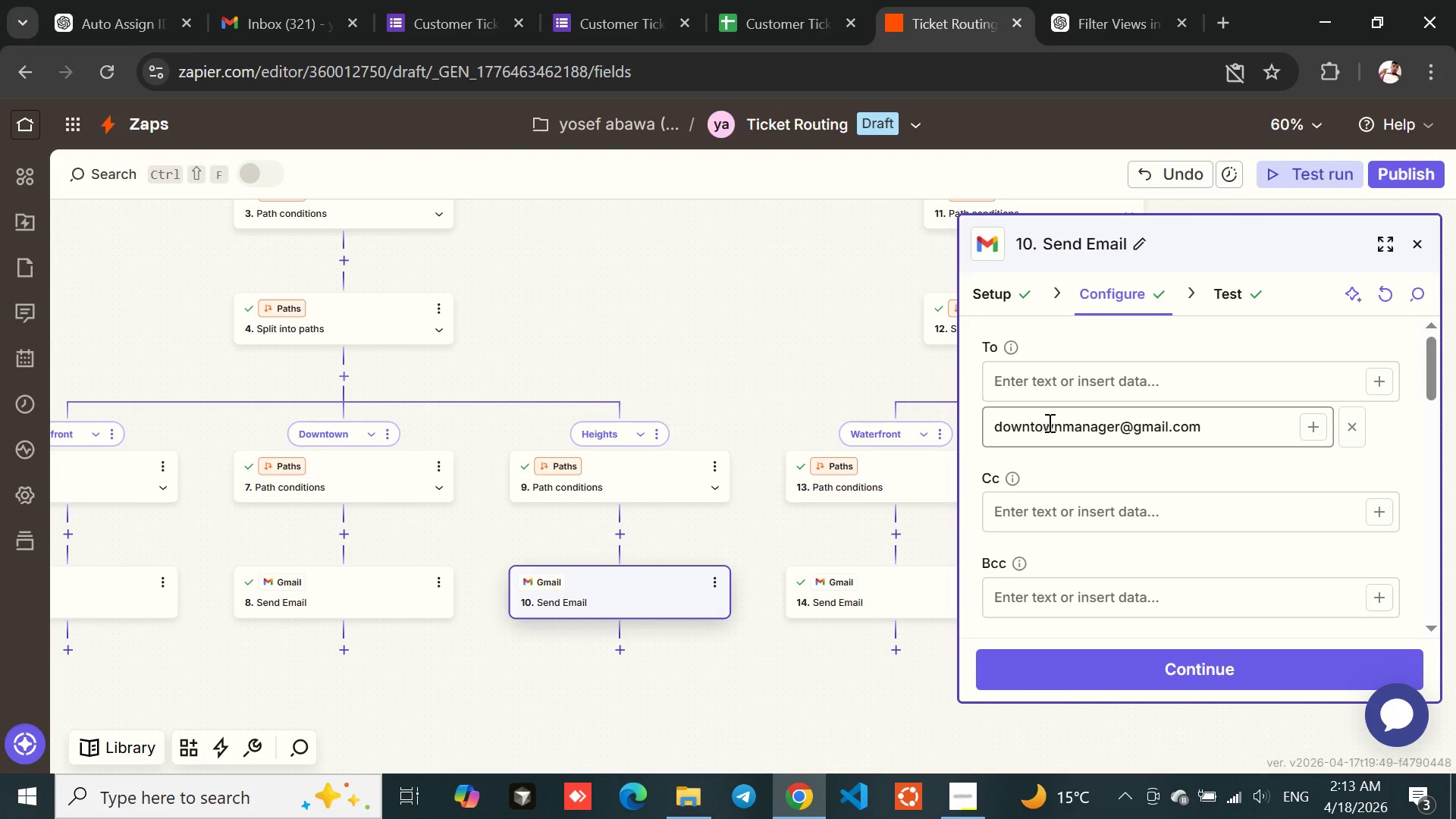 
left_click([1072, 425])
 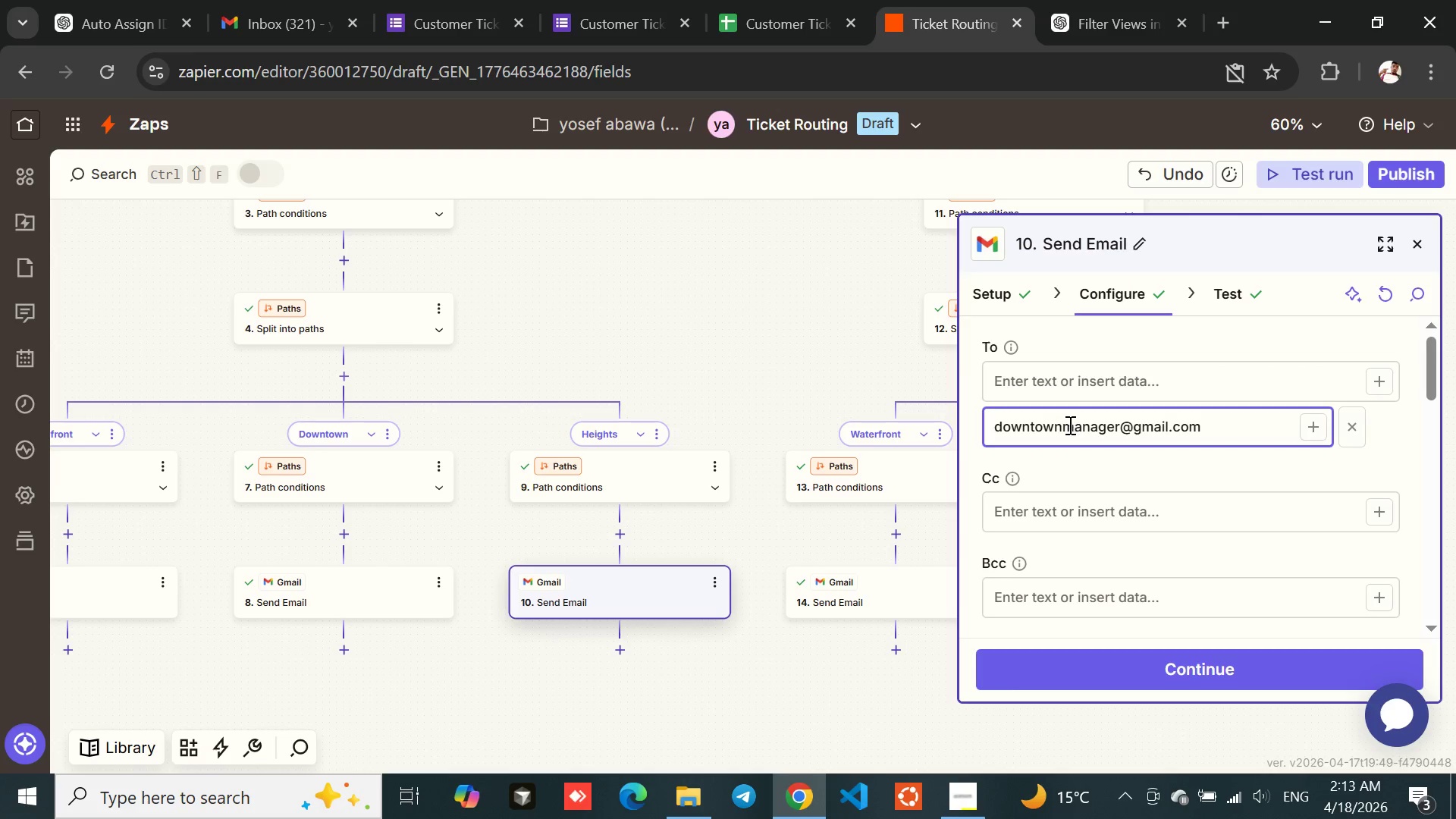 
left_click([1067, 425])
 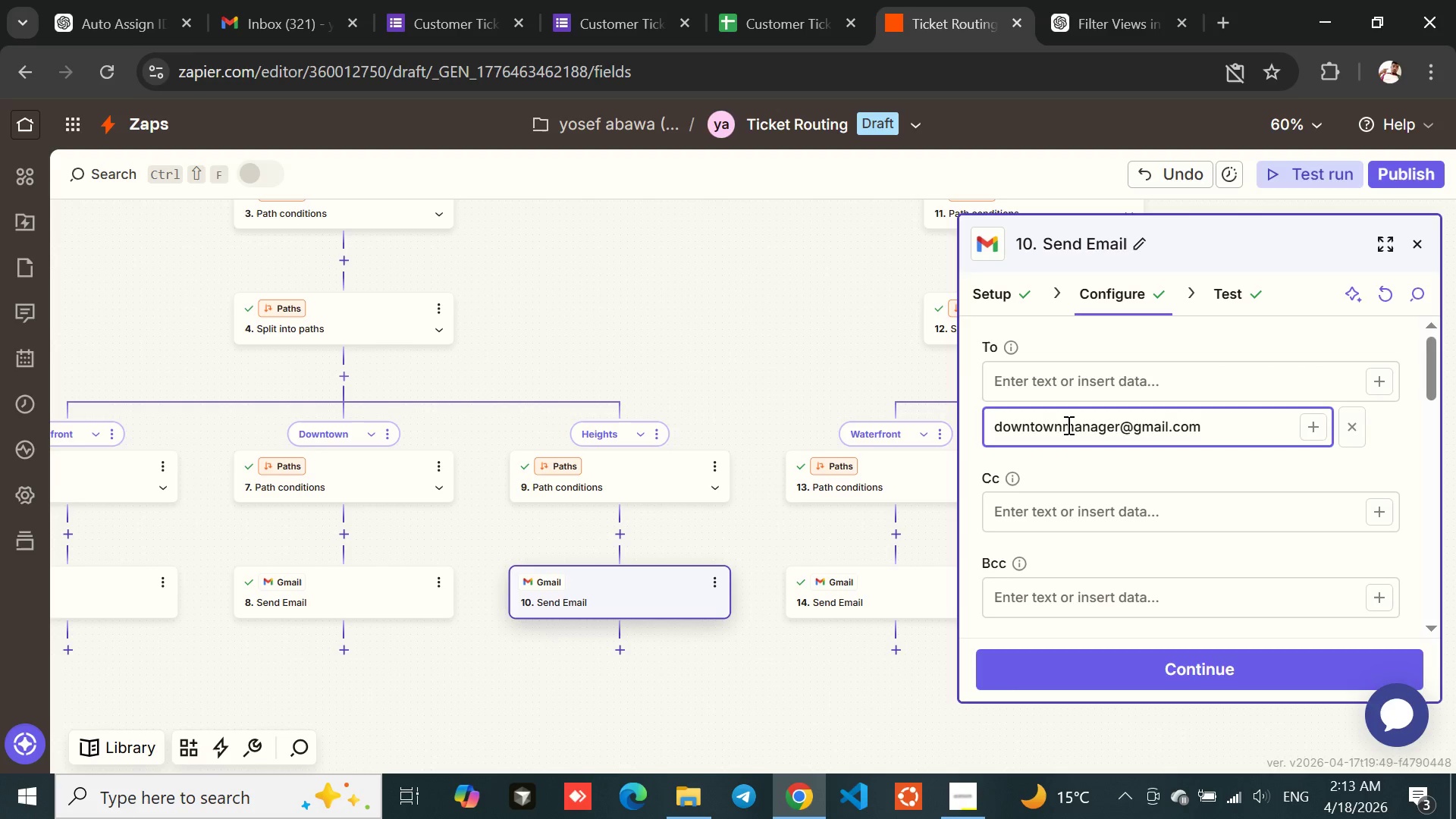 
key(Backspace)
 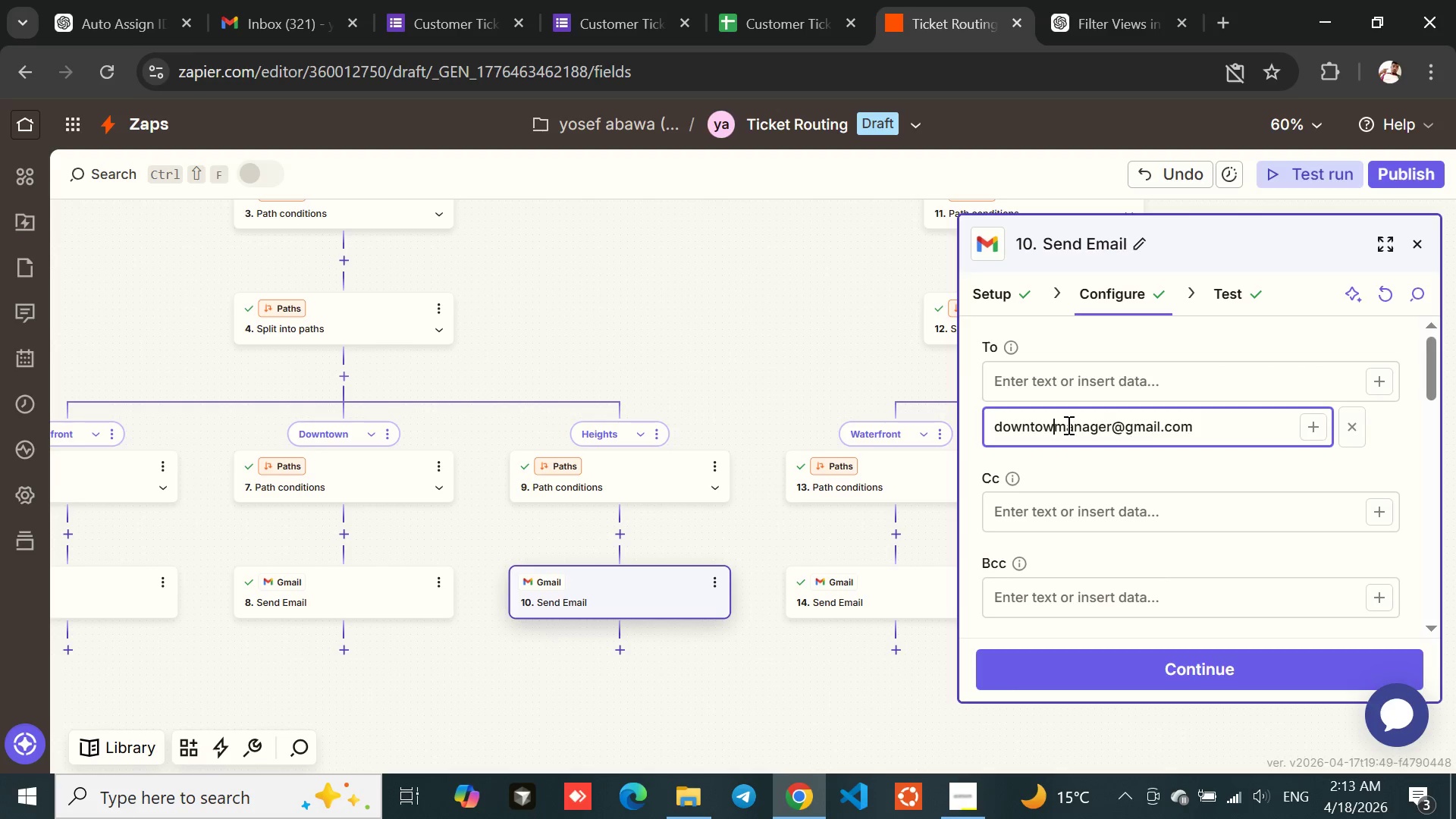 
key(Backspace)
 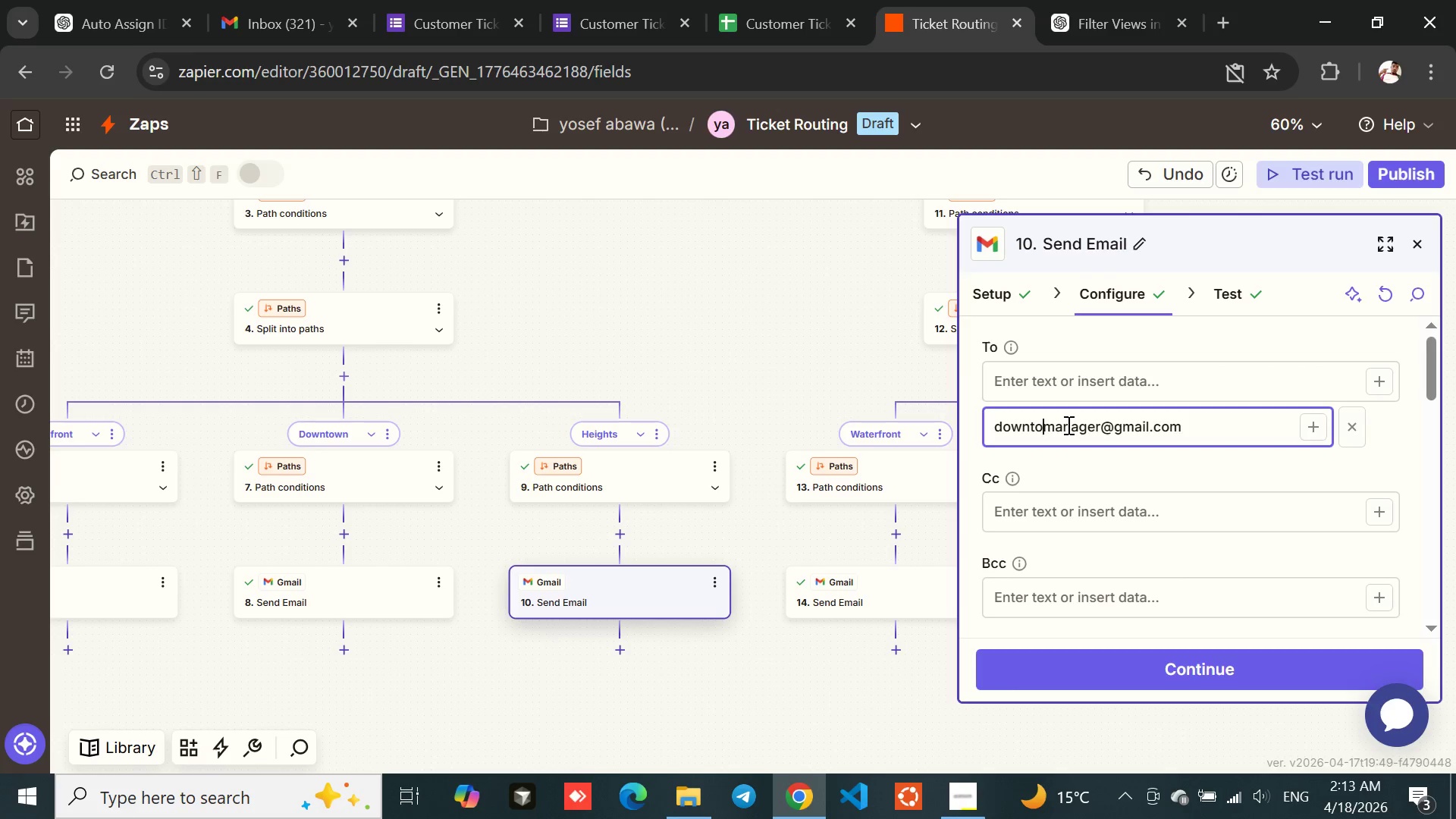 
key(Backspace)
 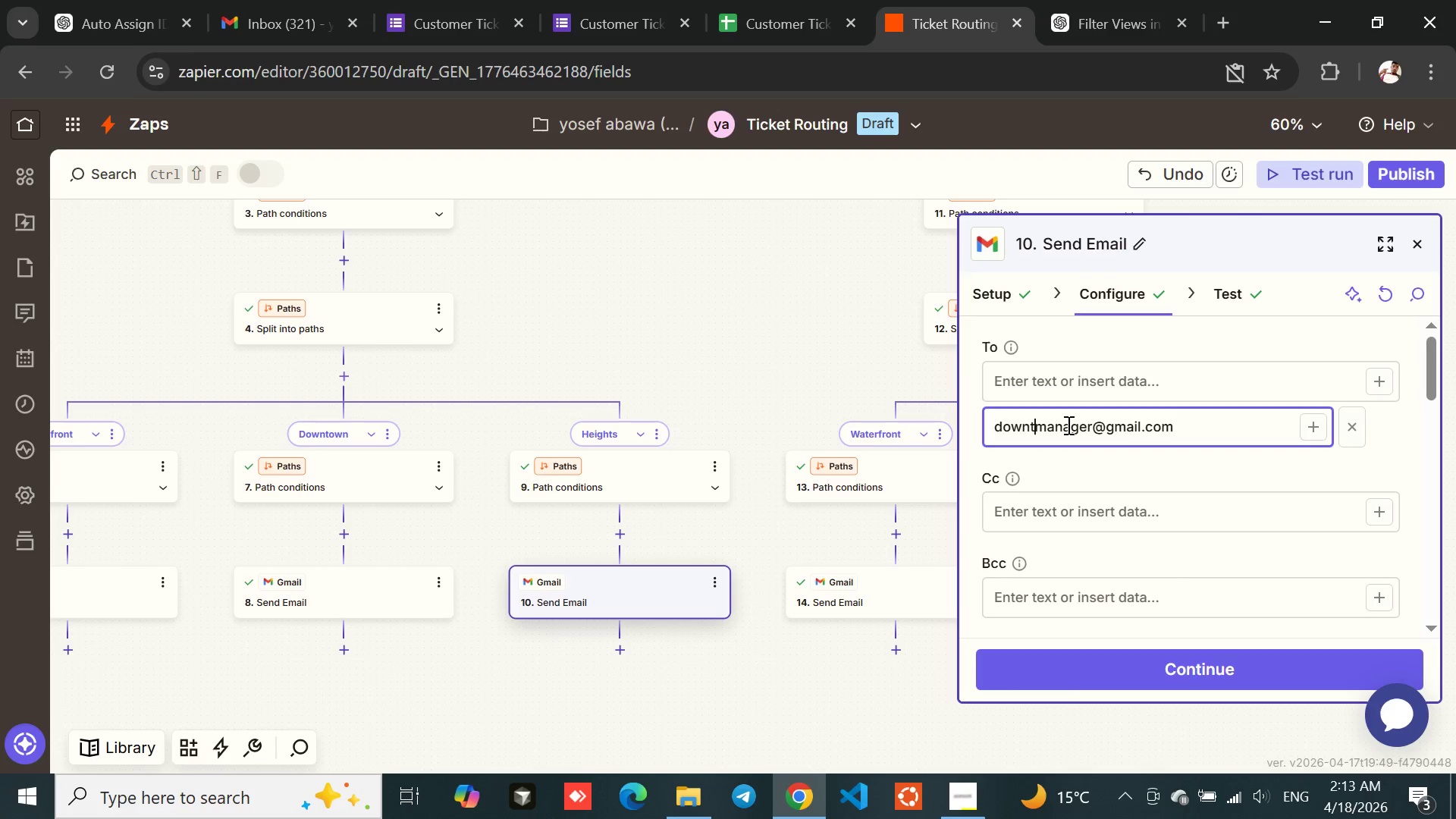 
key(Backspace)
 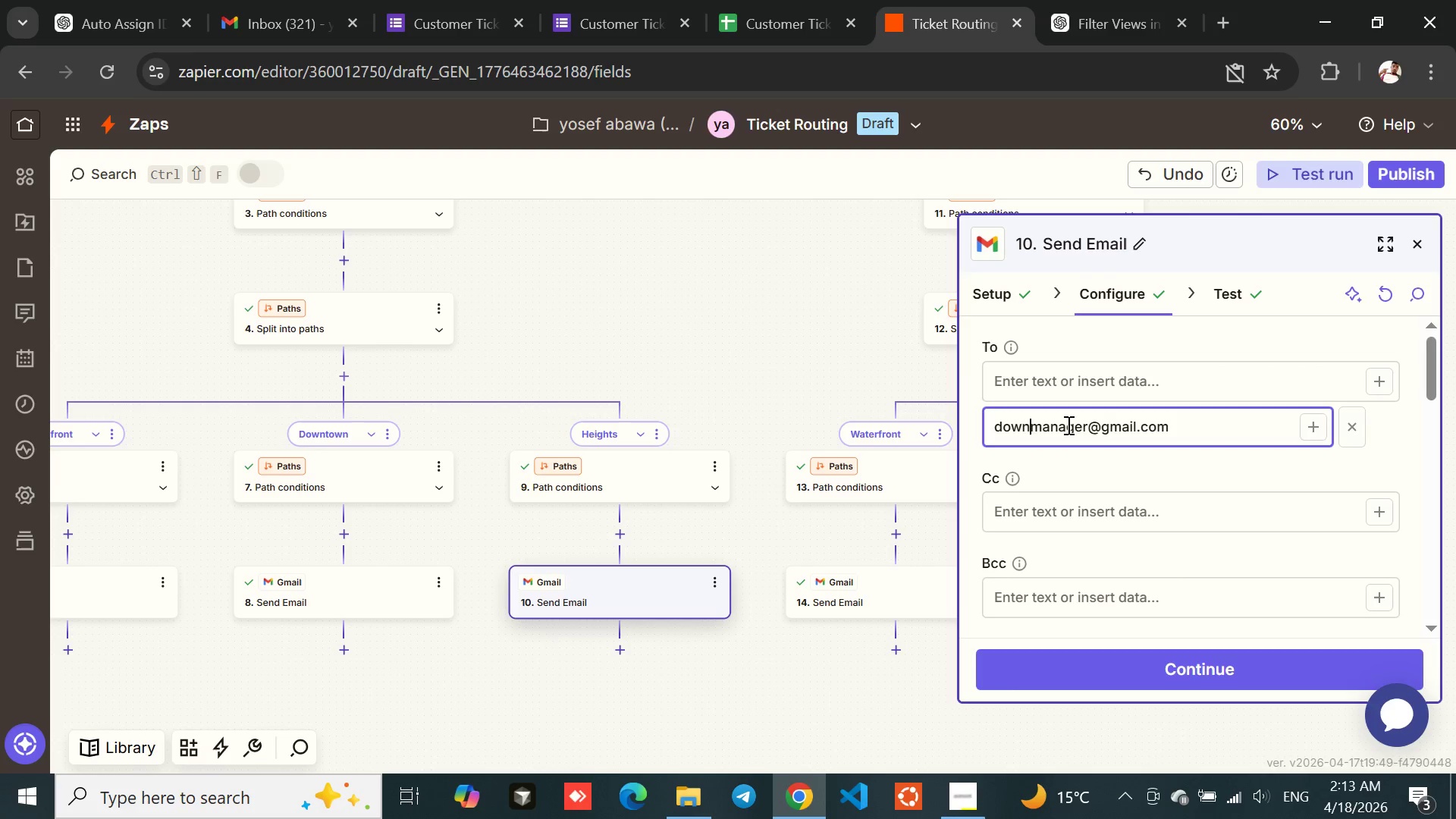 
key(Backspace)
 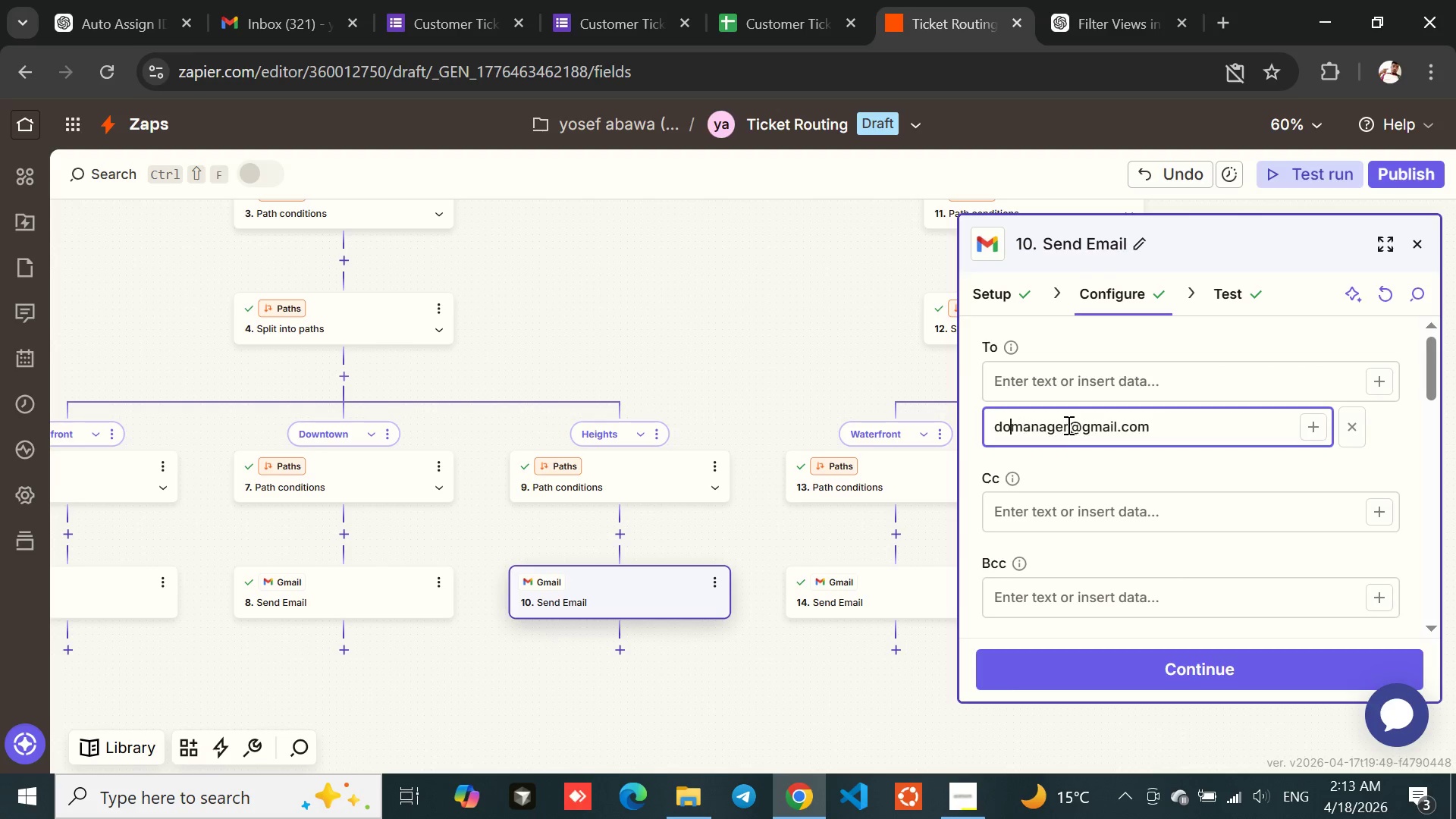 
key(Backspace)
 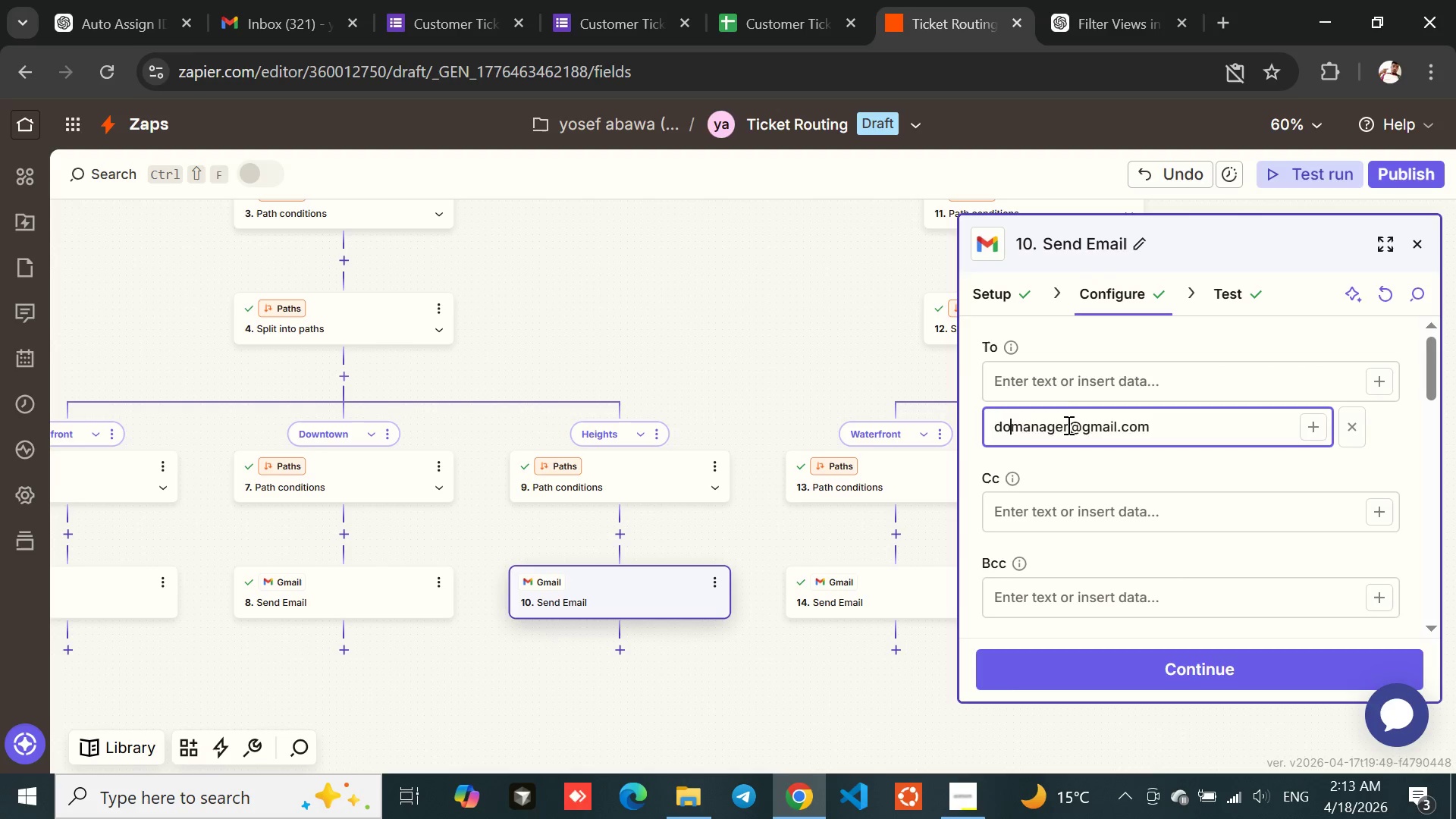 
key(Backspace)
 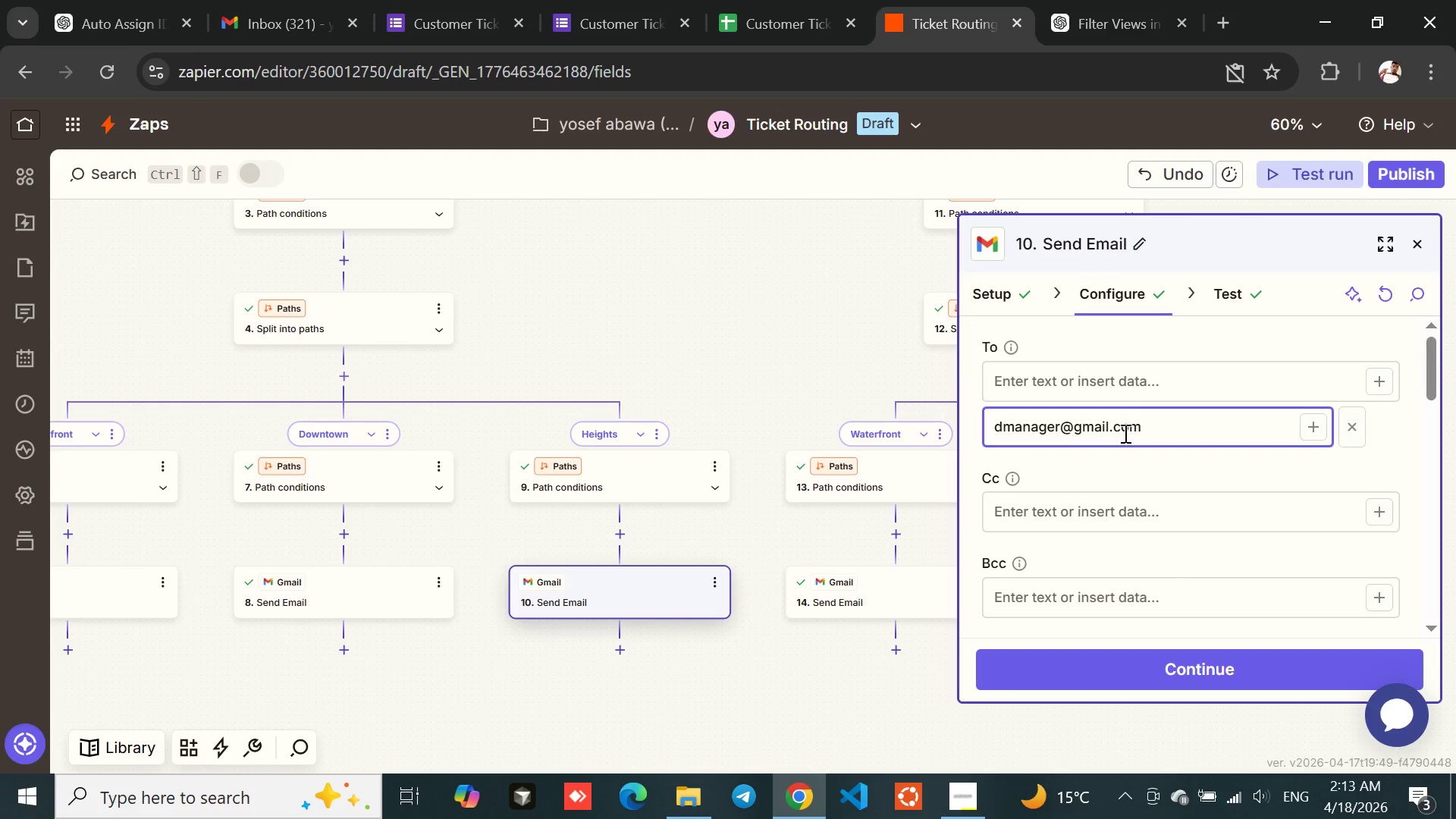 
left_click([1141, 435])
 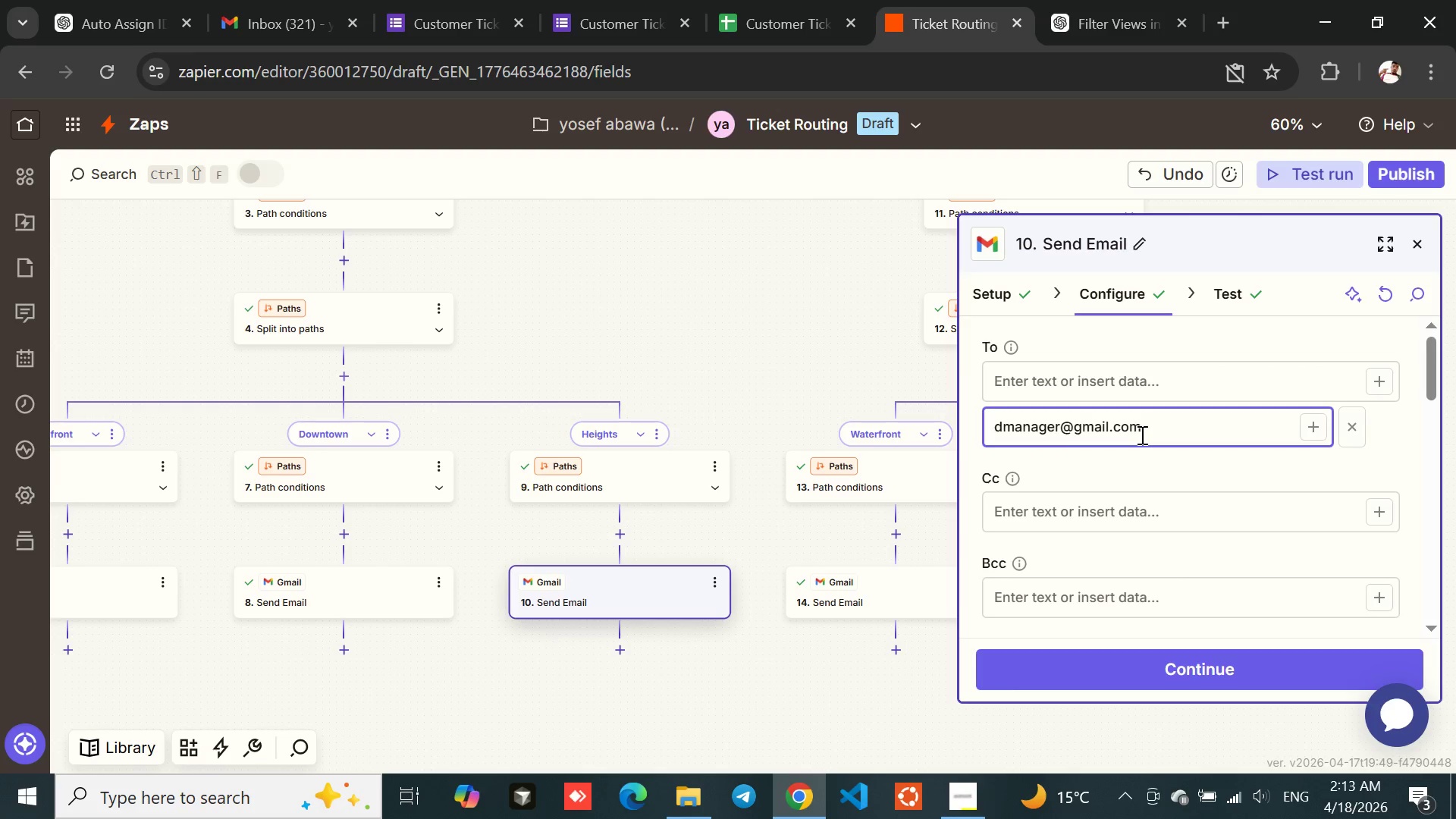 
hold_key(key=Backspace, duration=0.86)
 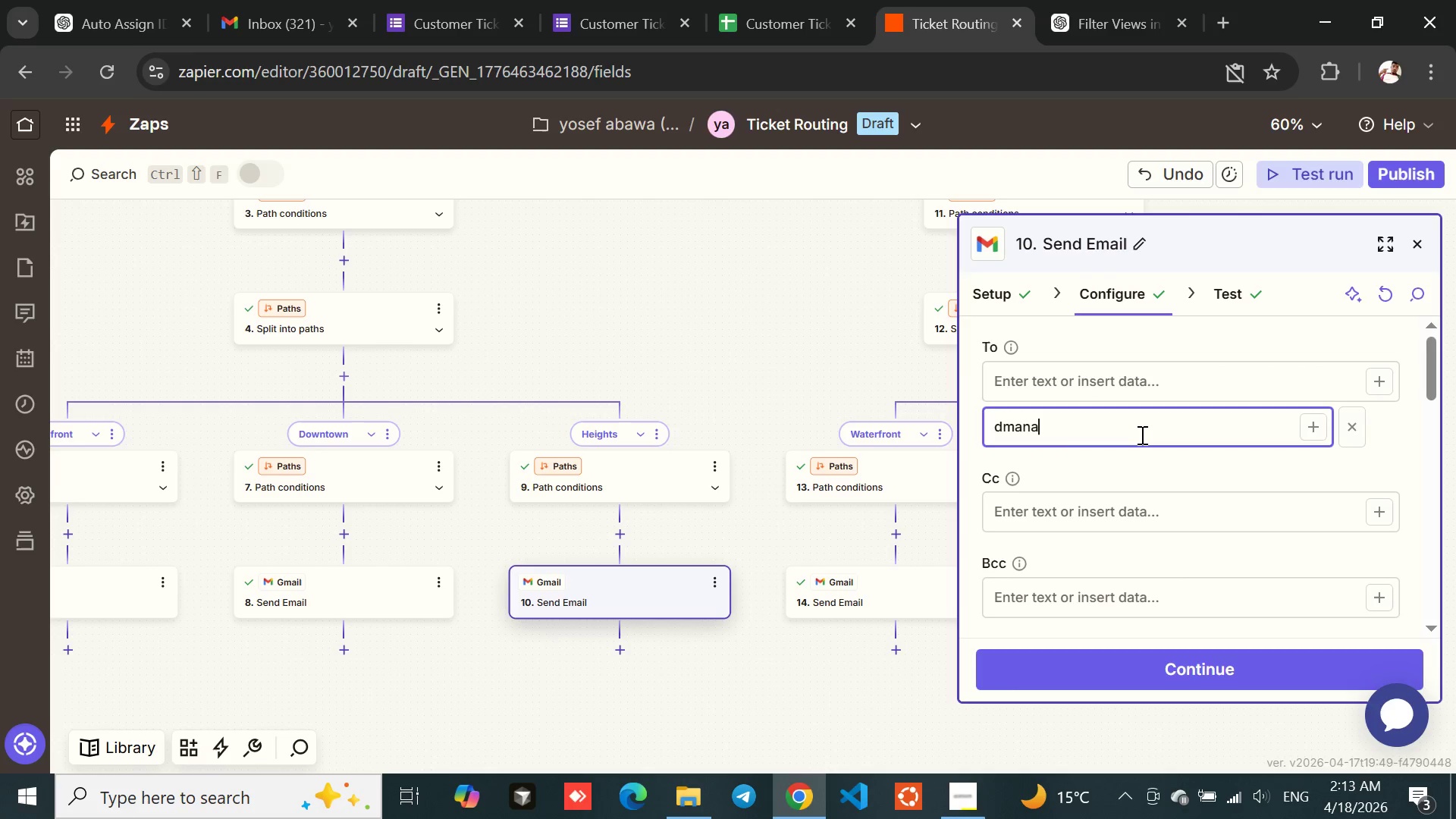 
key(Backspace)
key(Backspace)
key(Backspace)
key(Backspace)
key(Backspace)
key(Backspace)
key(Backspace)
key(Backspace)
type(heightsmanager@gmail.com)
 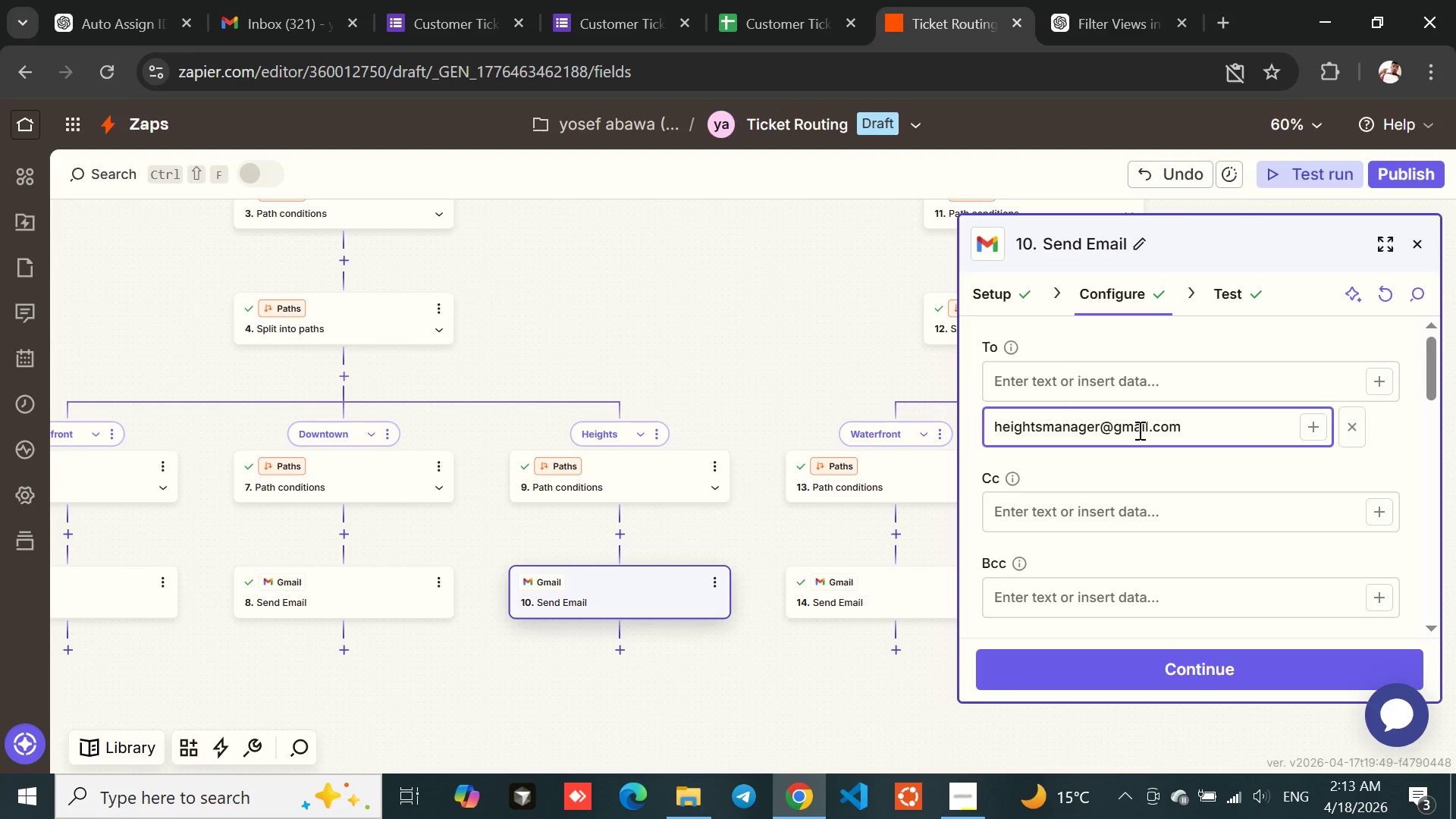 
left_click([1132, 472])
 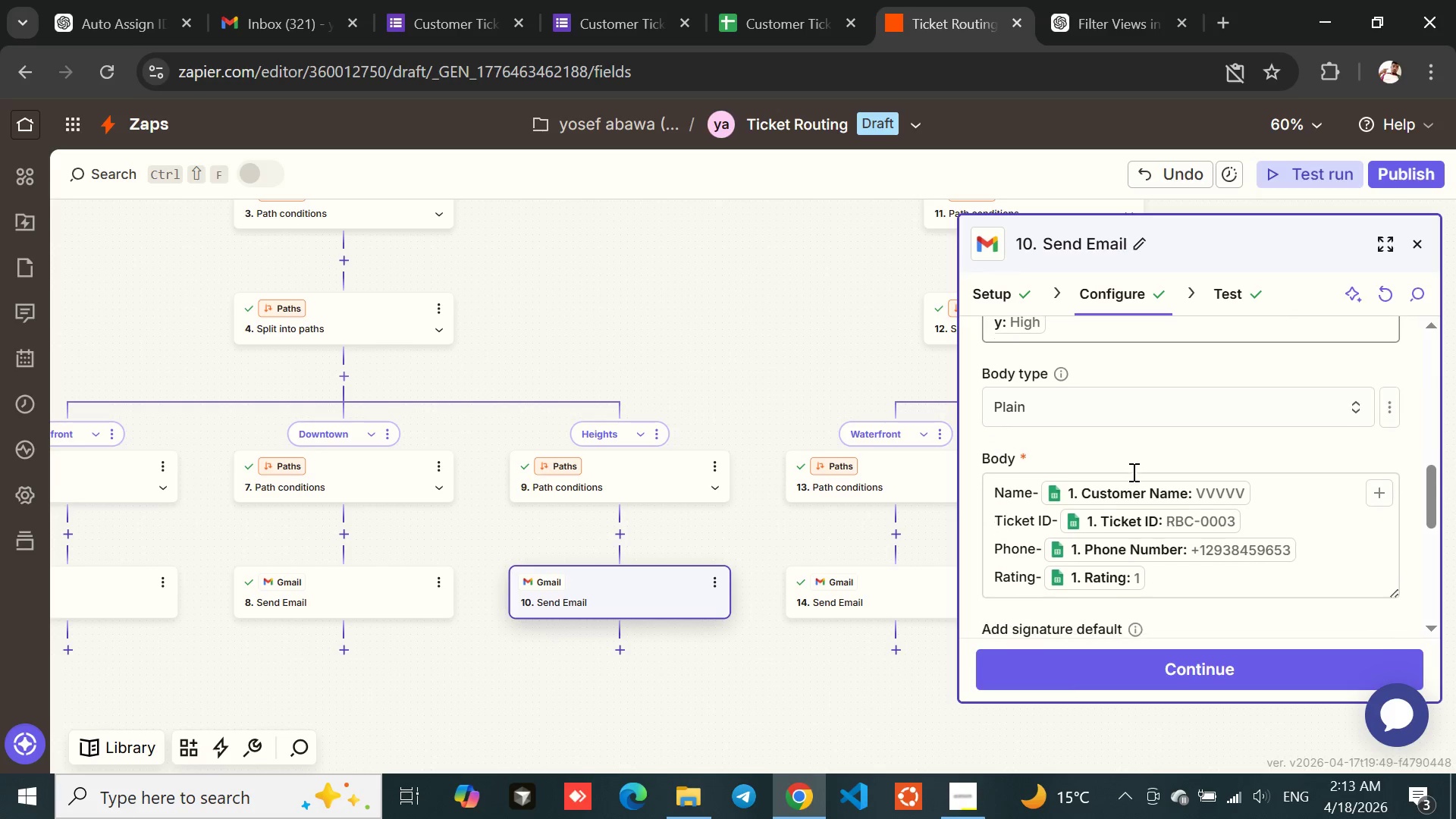 
left_click([1138, 658])
 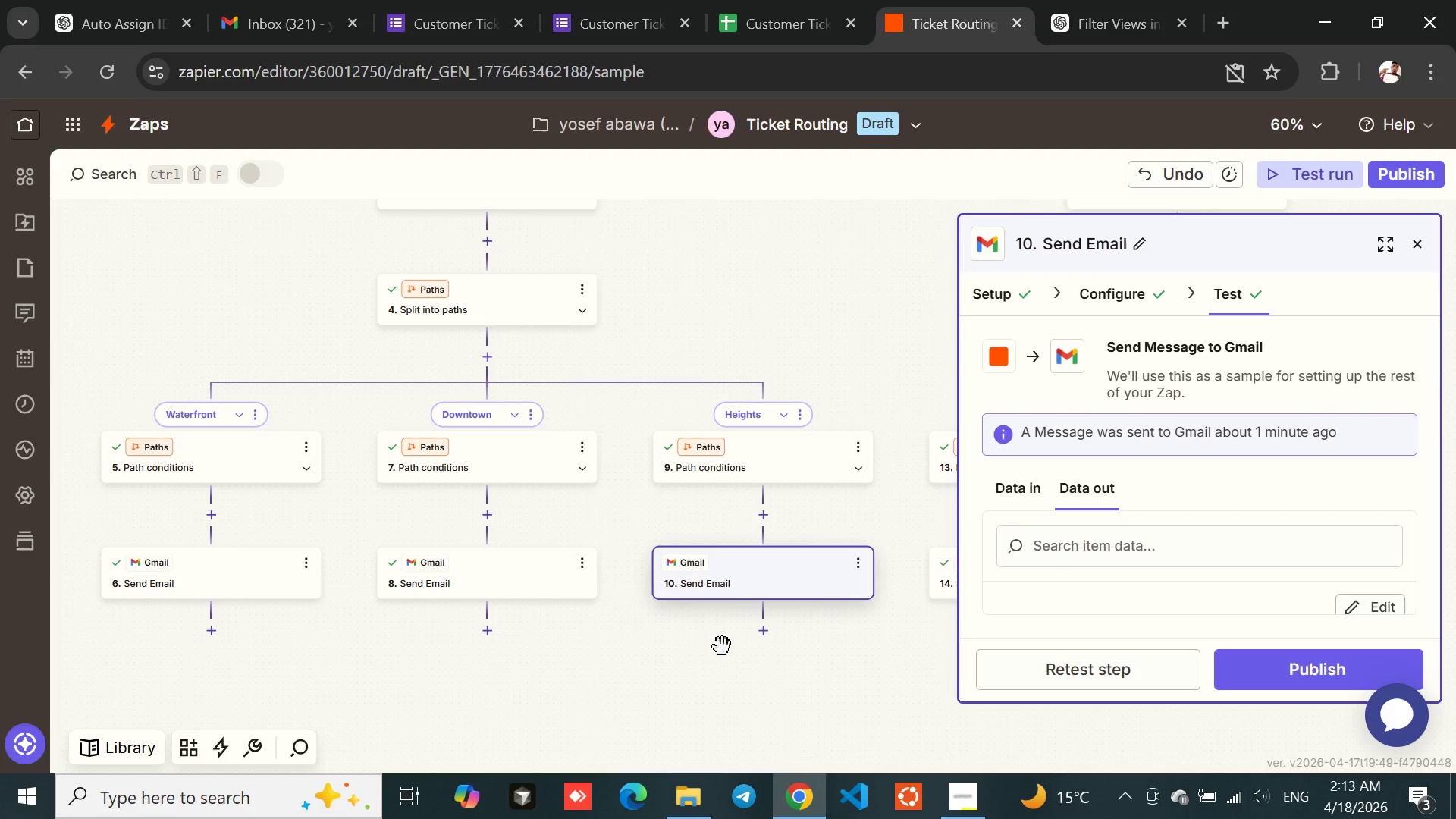 
wait(17.38)
 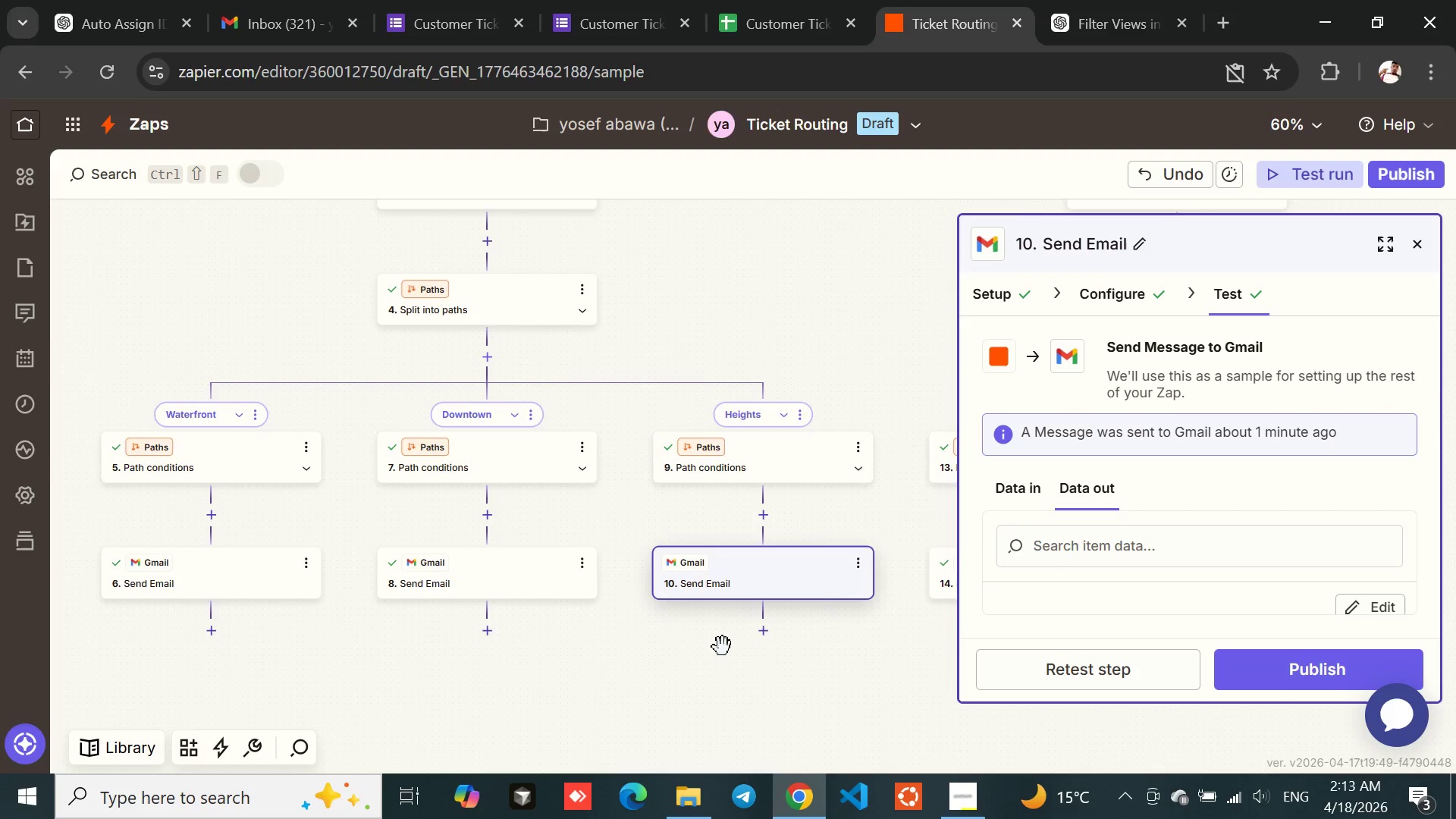 
left_click([667, 600])
 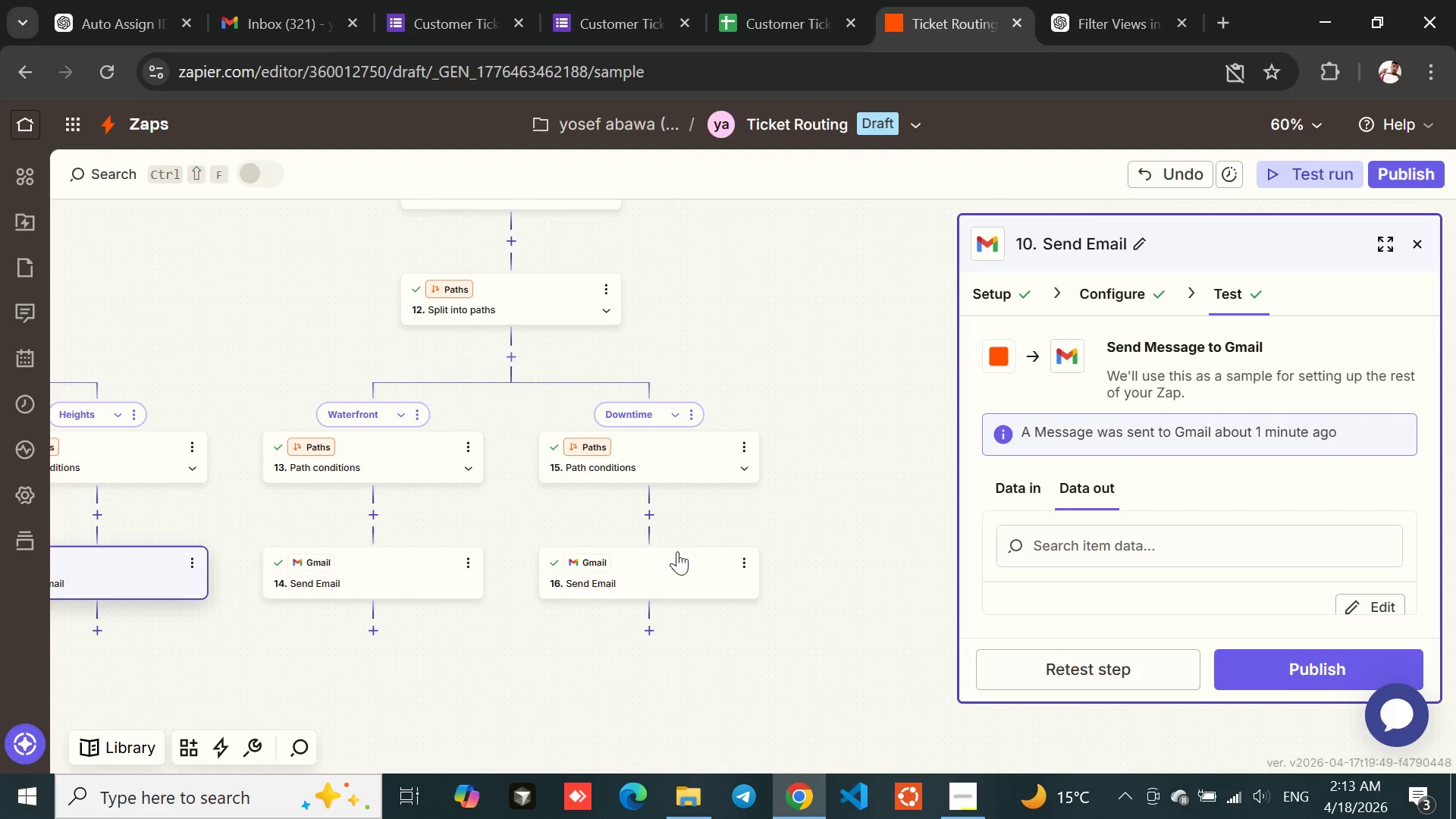 
left_click([673, 568])
 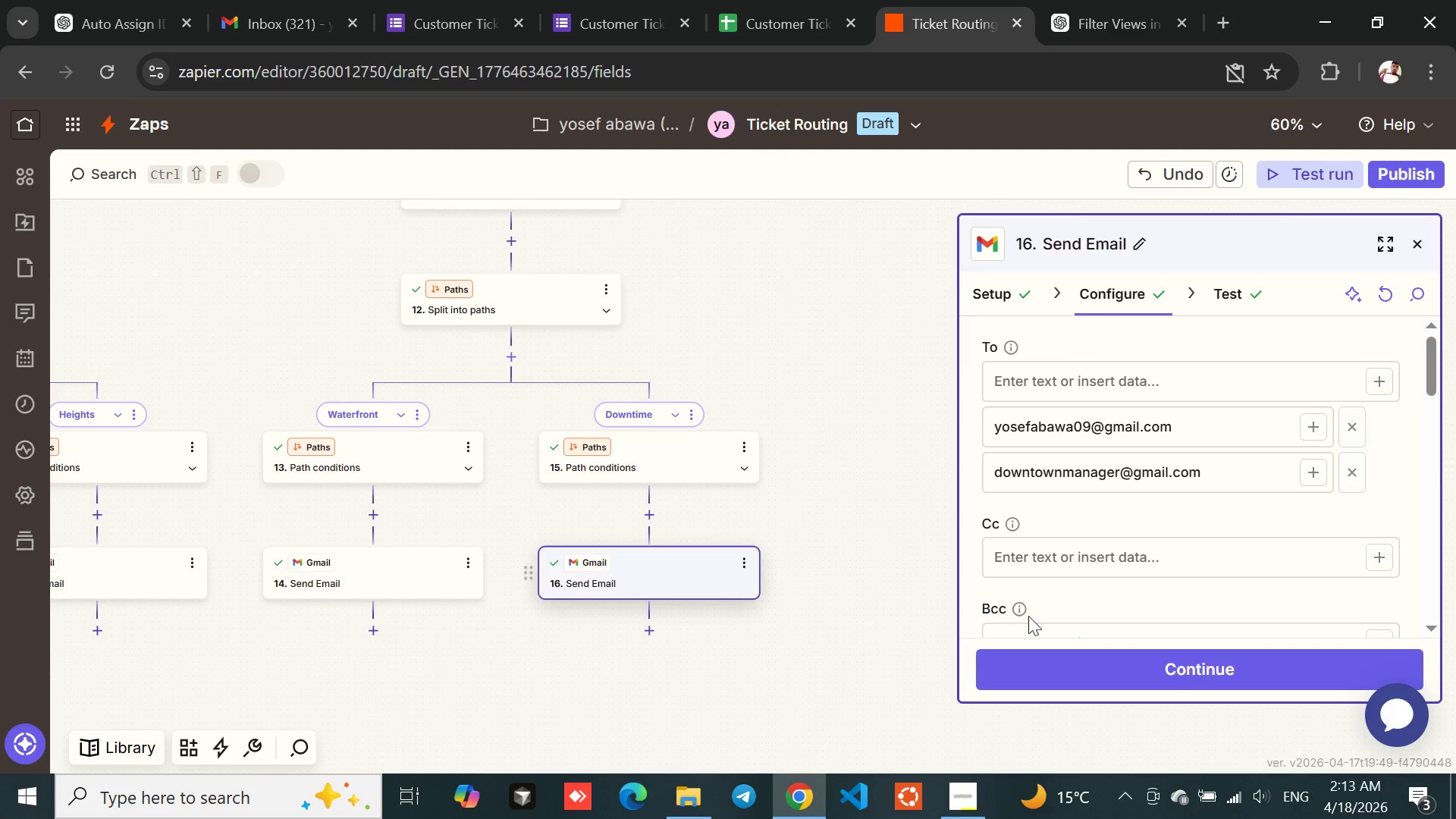 
left_click([1072, 656])
 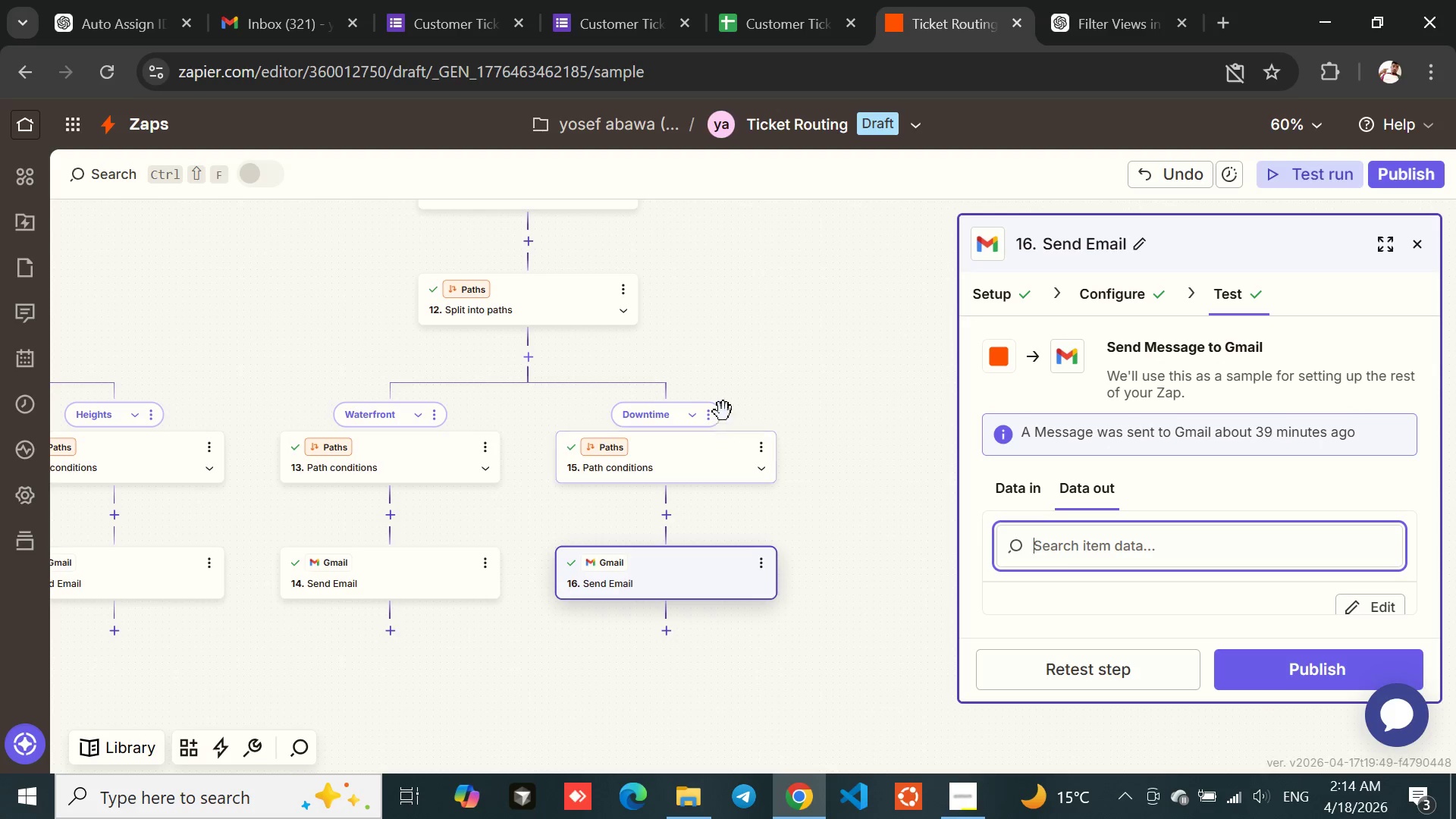 
wait(5.3)
 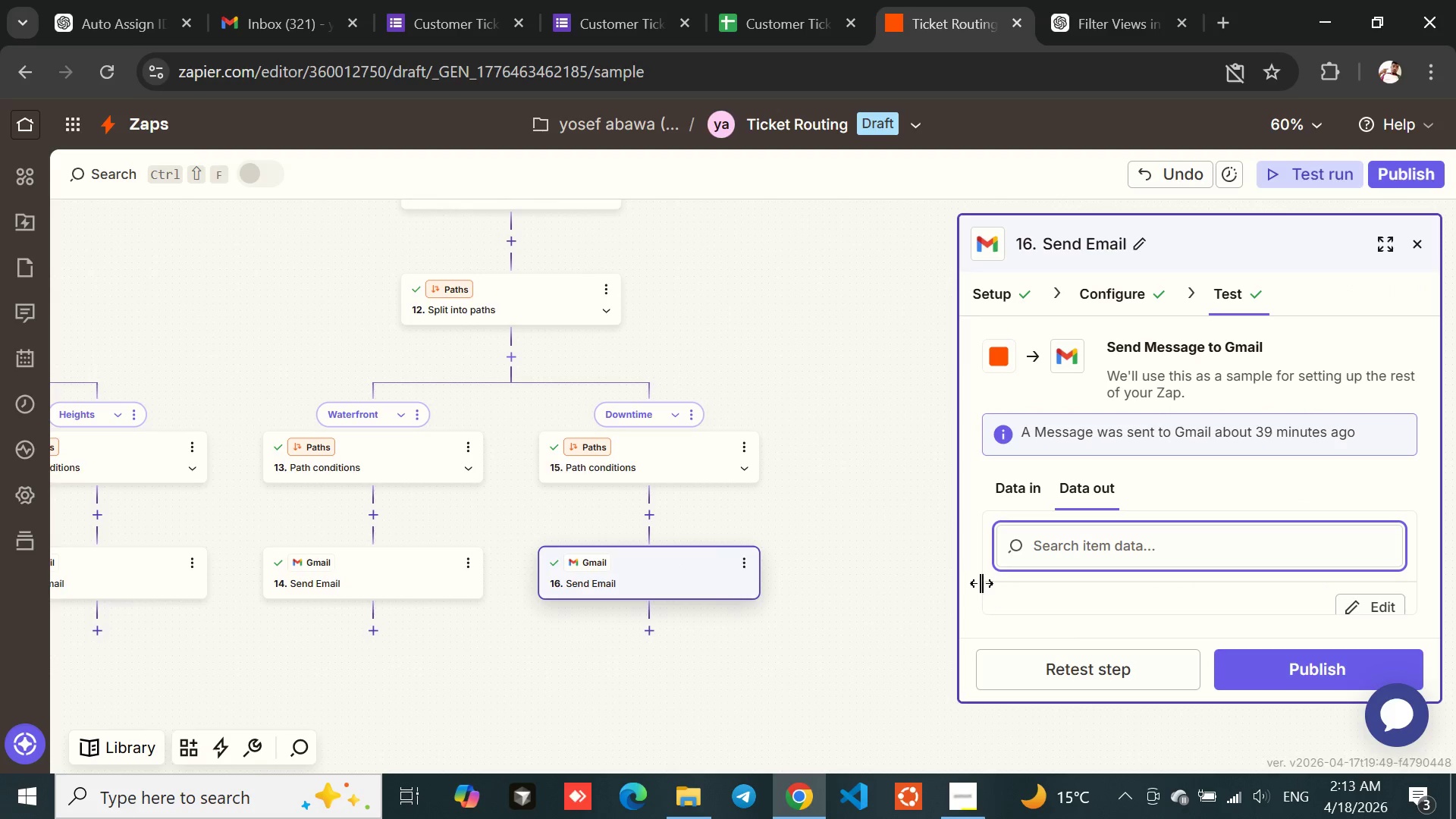 
left_click([712, 413])
 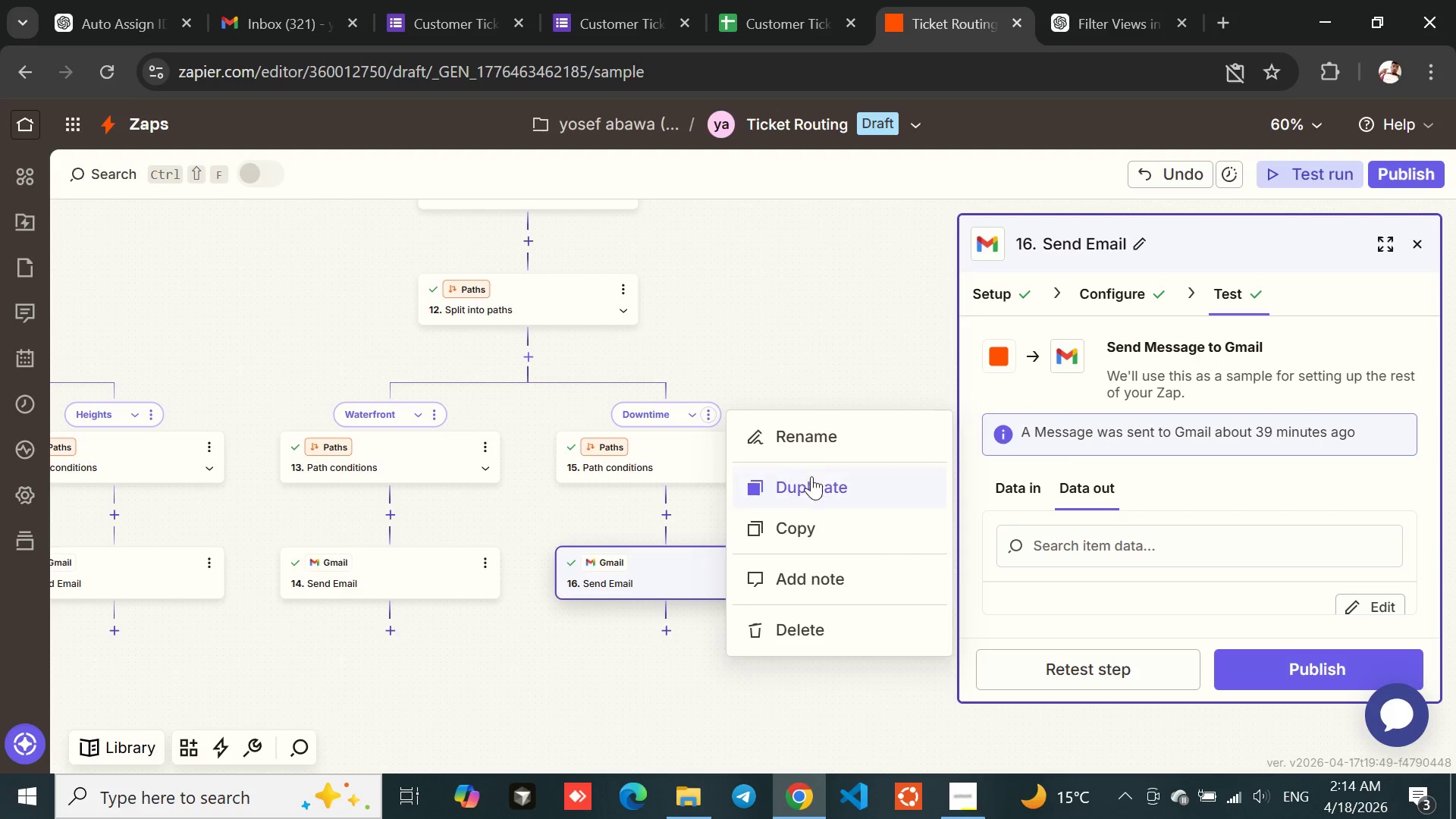 
left_click([785, 484])
 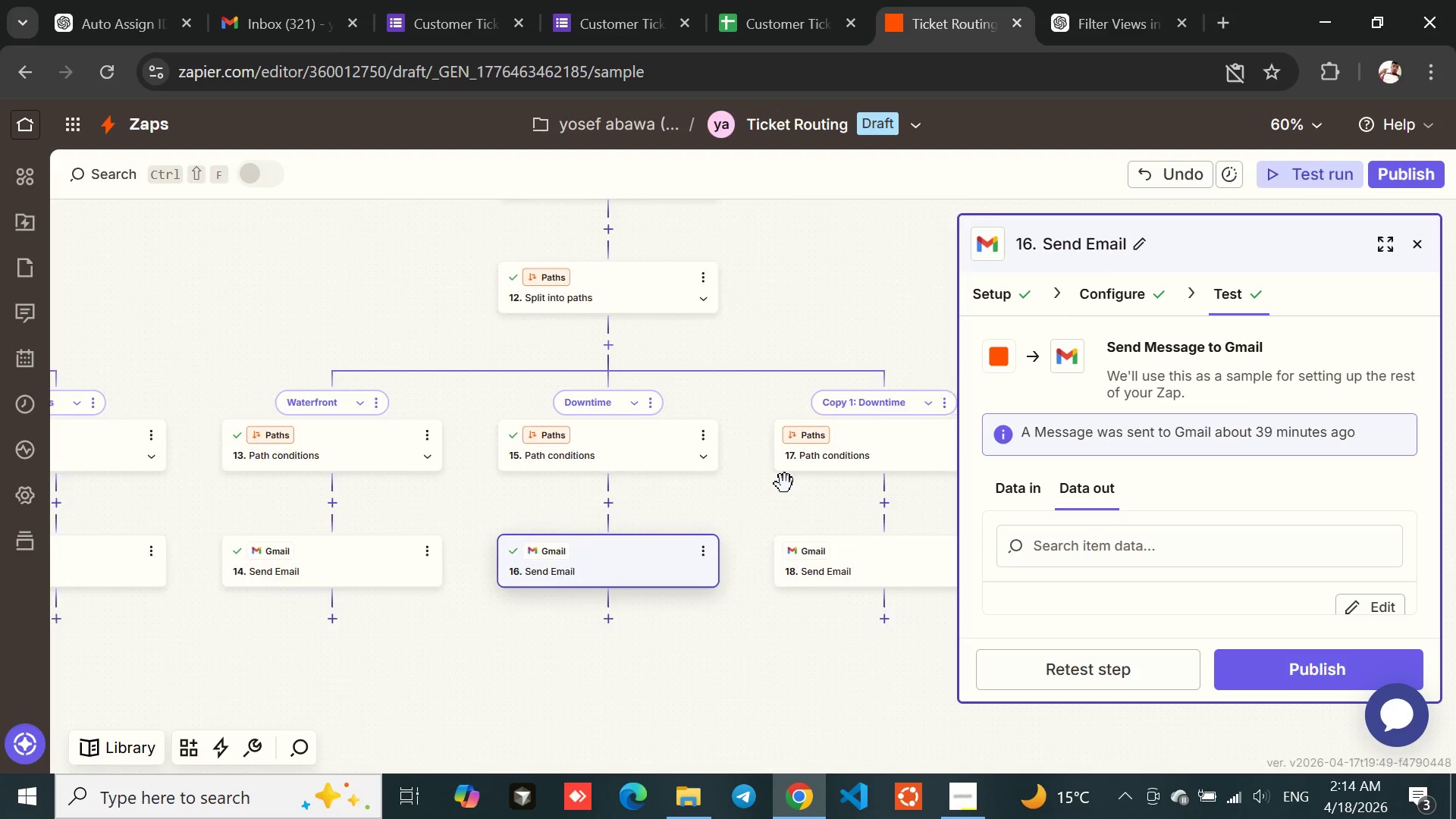 
wait(7.42)
 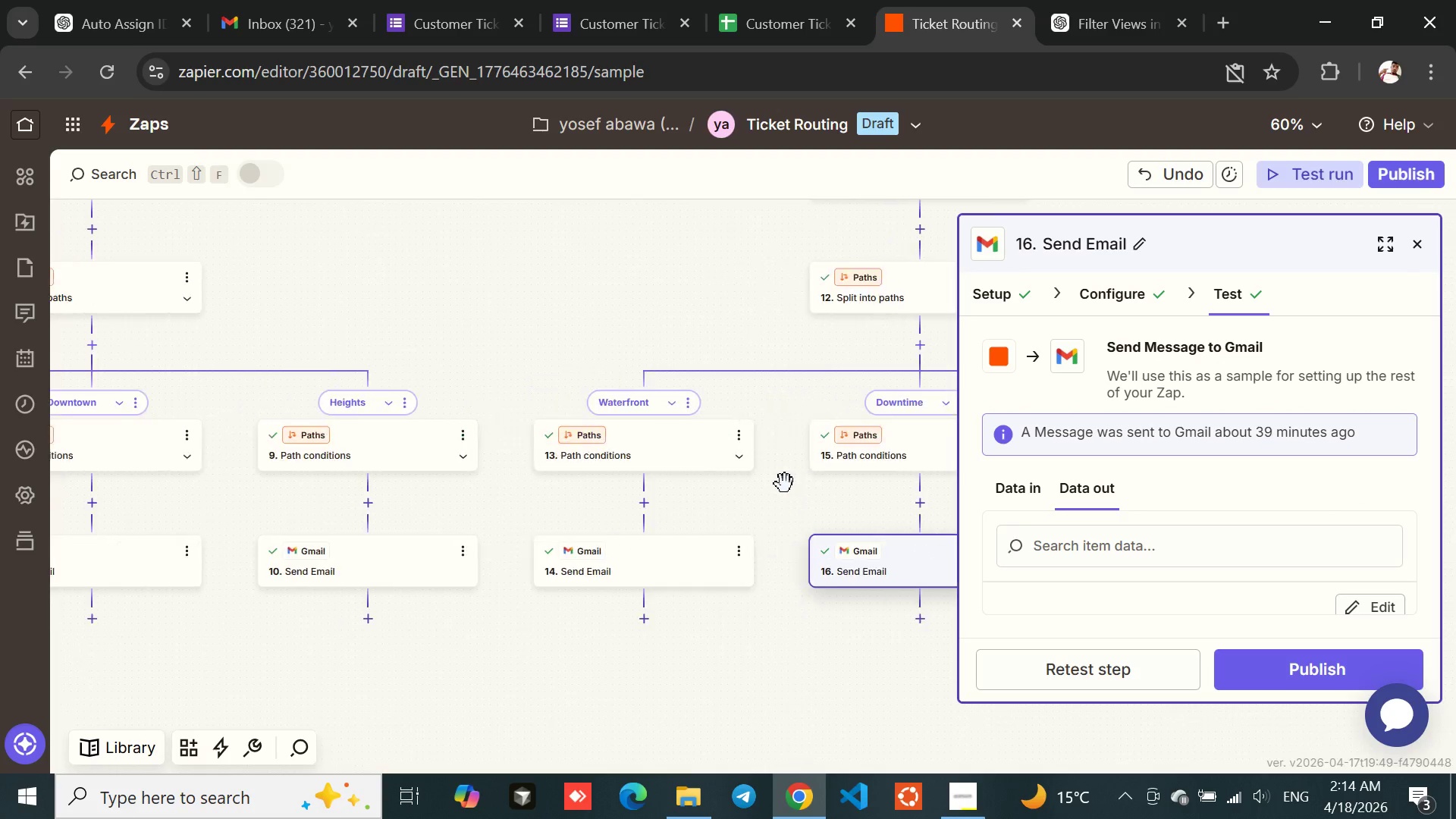 
left_click([843, 404])
 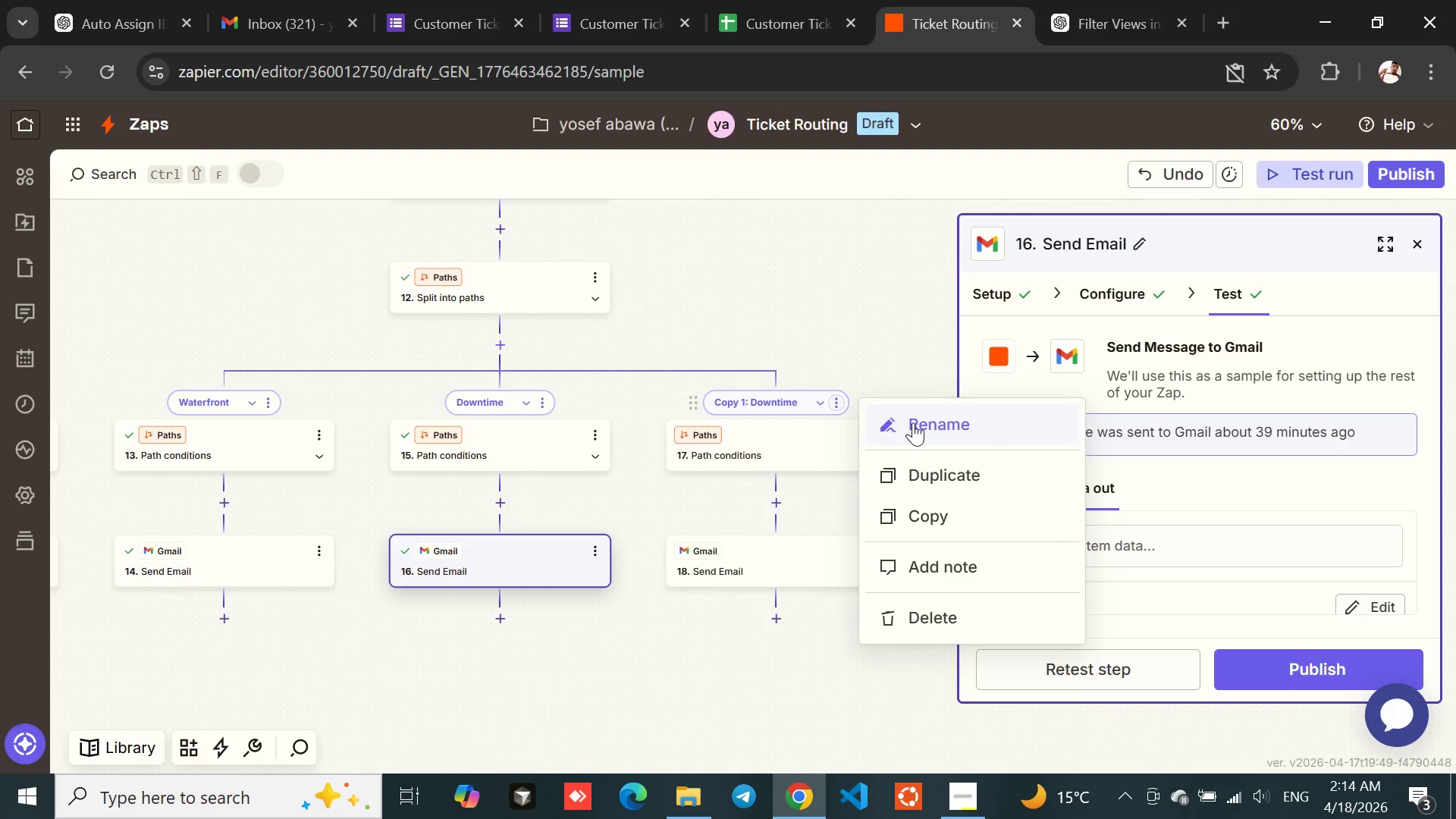 
left_click([921, 426])
 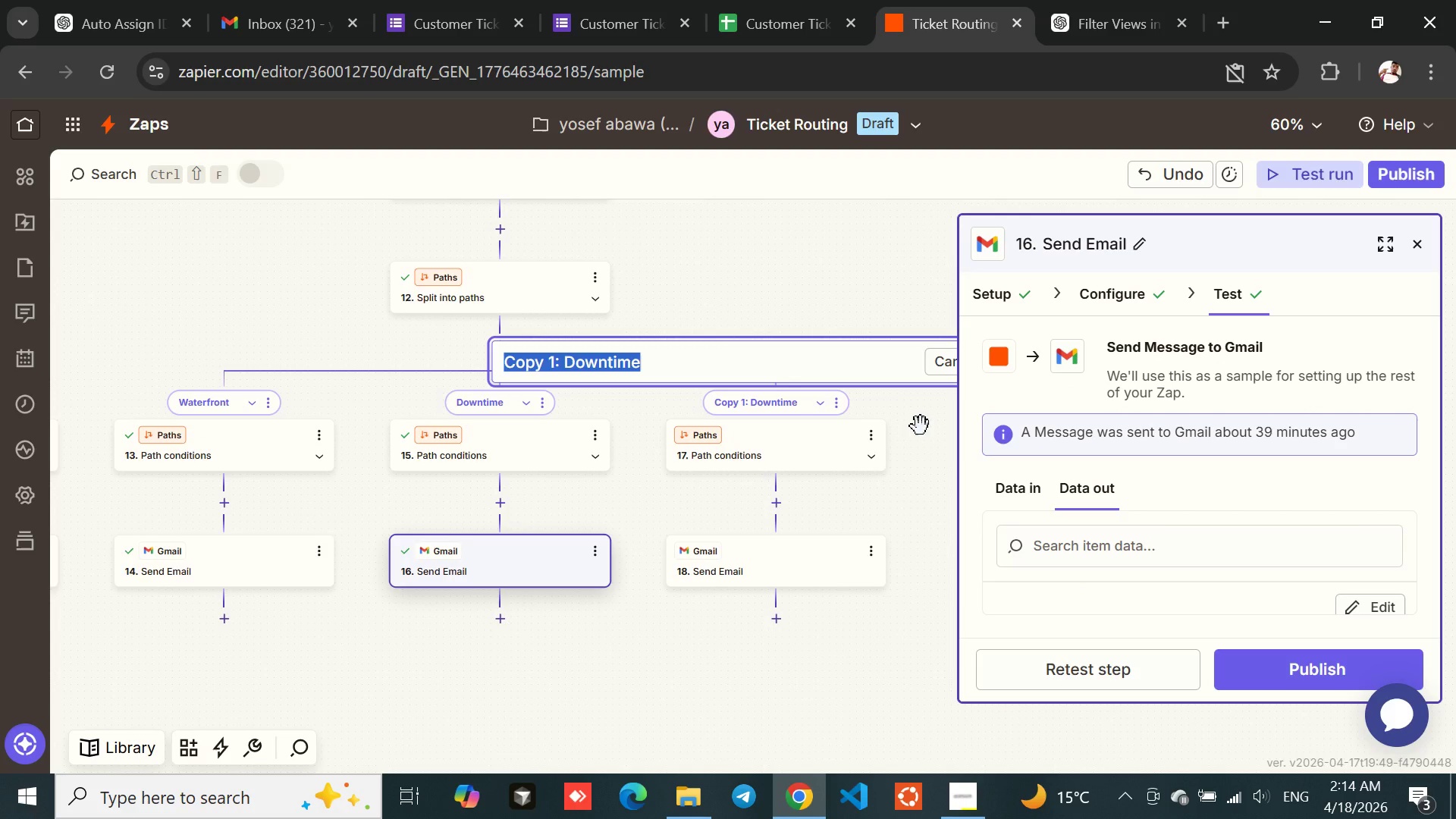 
type(Heights)
 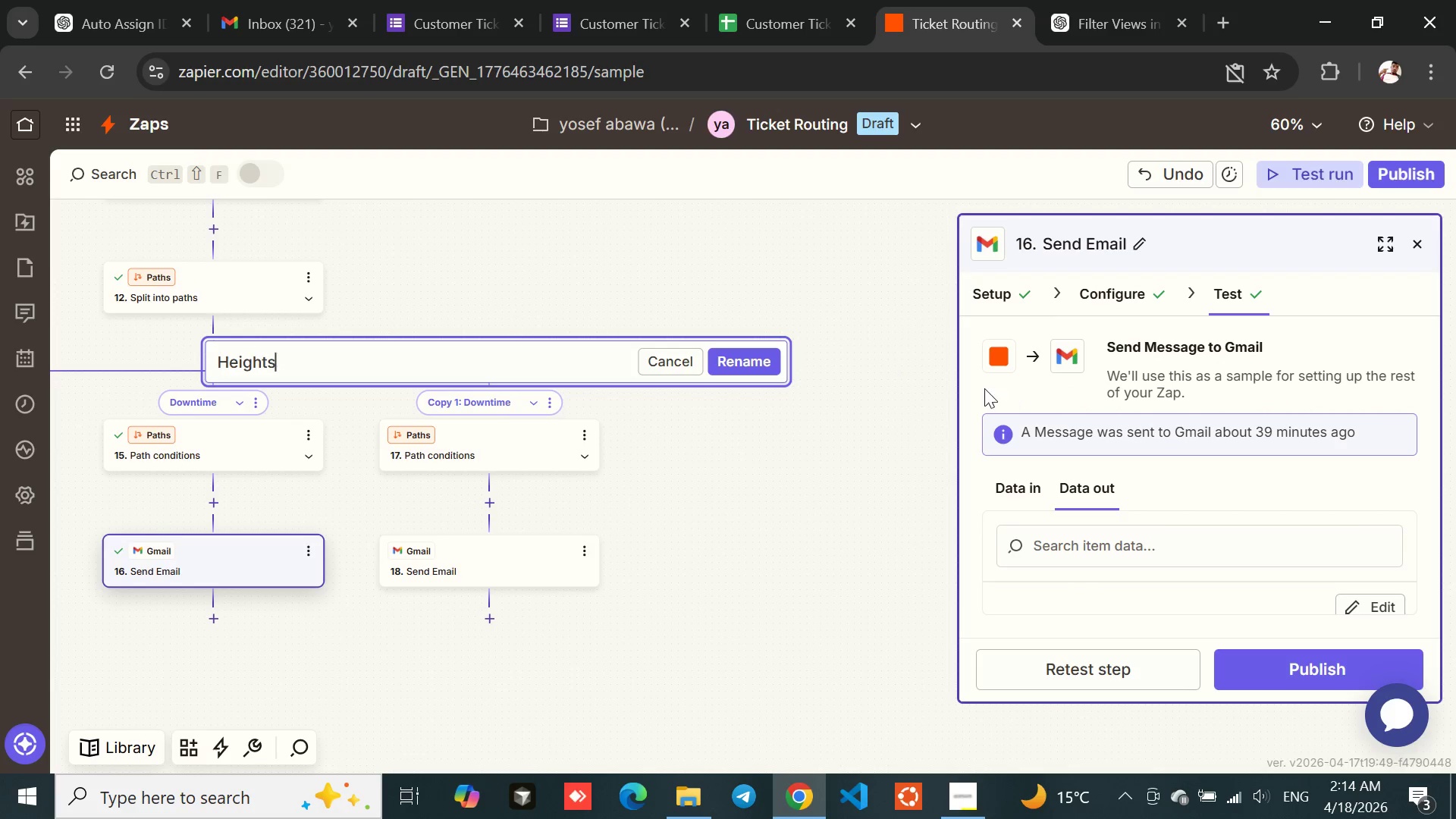 
left_click([748, 368])
 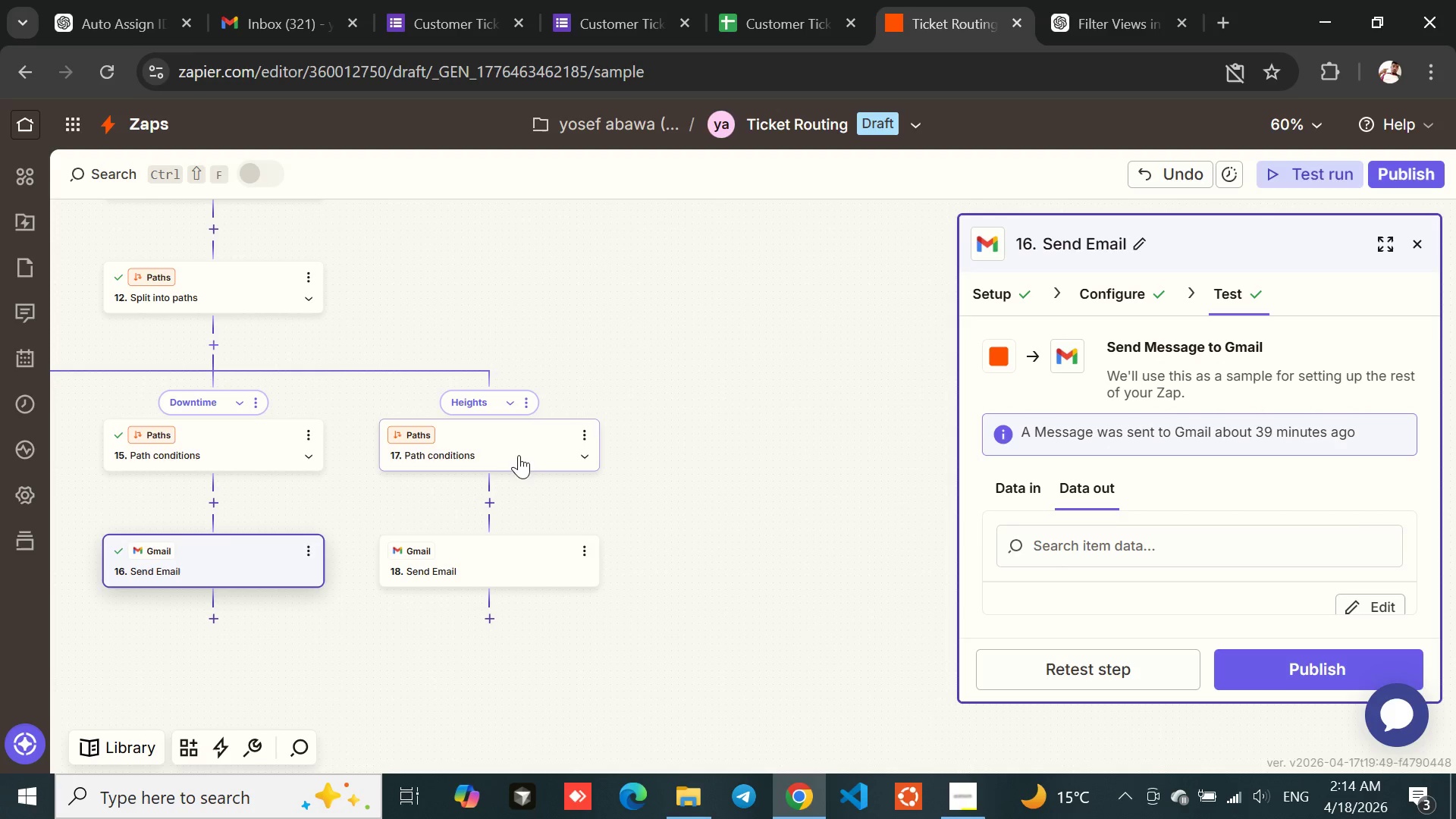 
left_click([490, 453])
 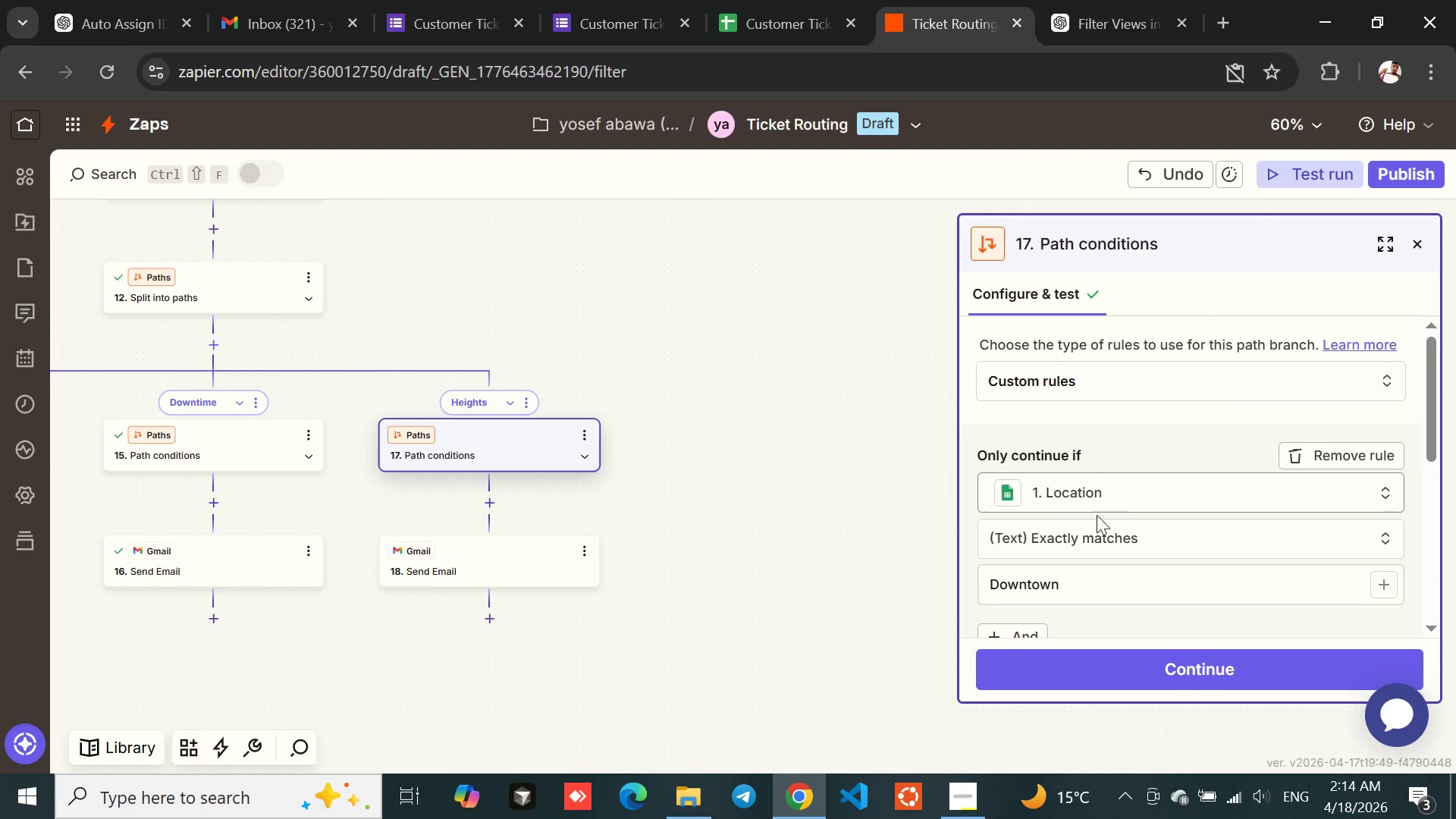 
left_click([1077, 575])
 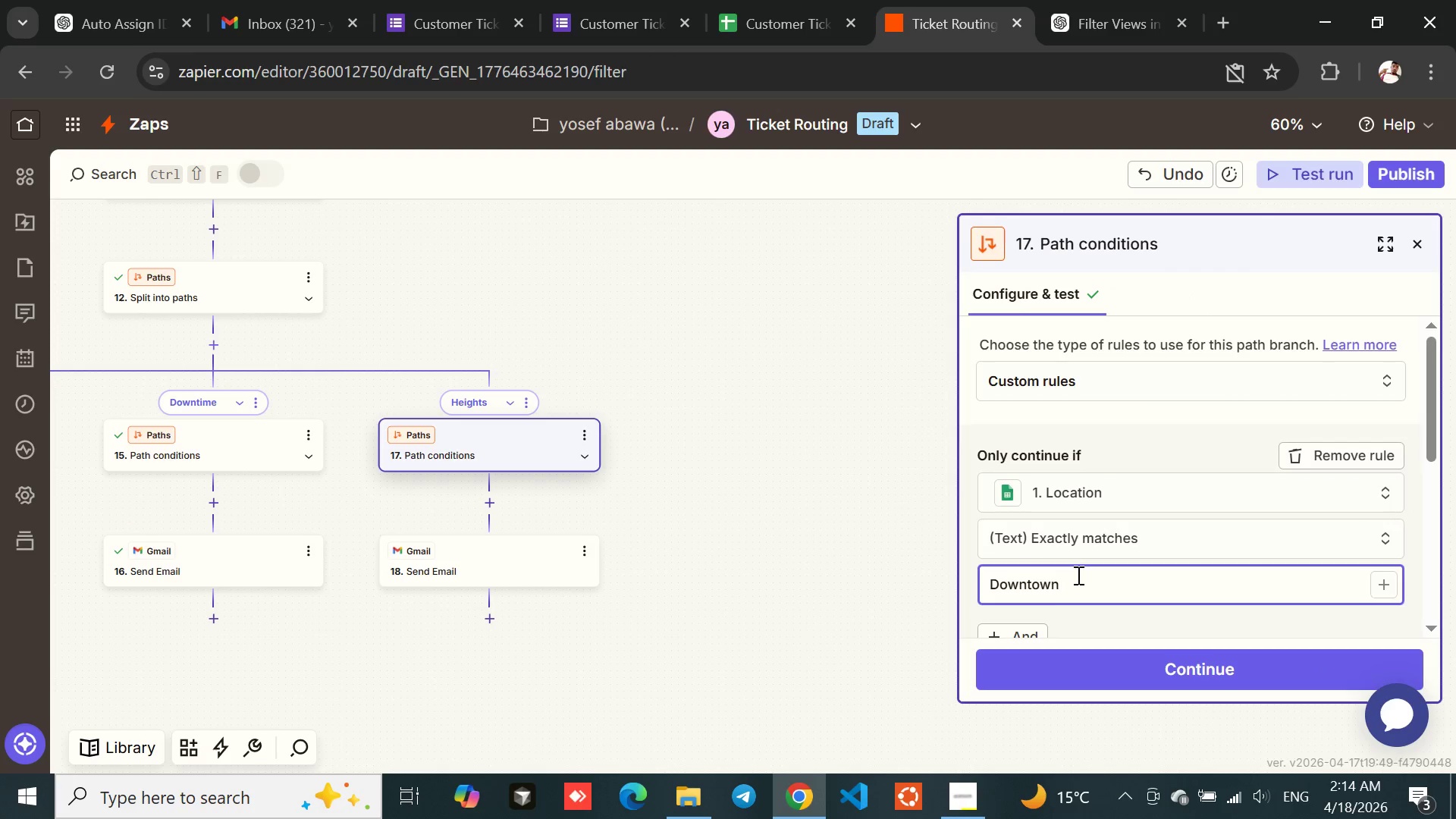 
left_click_drag(start_coordinate=[1077, 575], to_coordinate=[934, 599])
 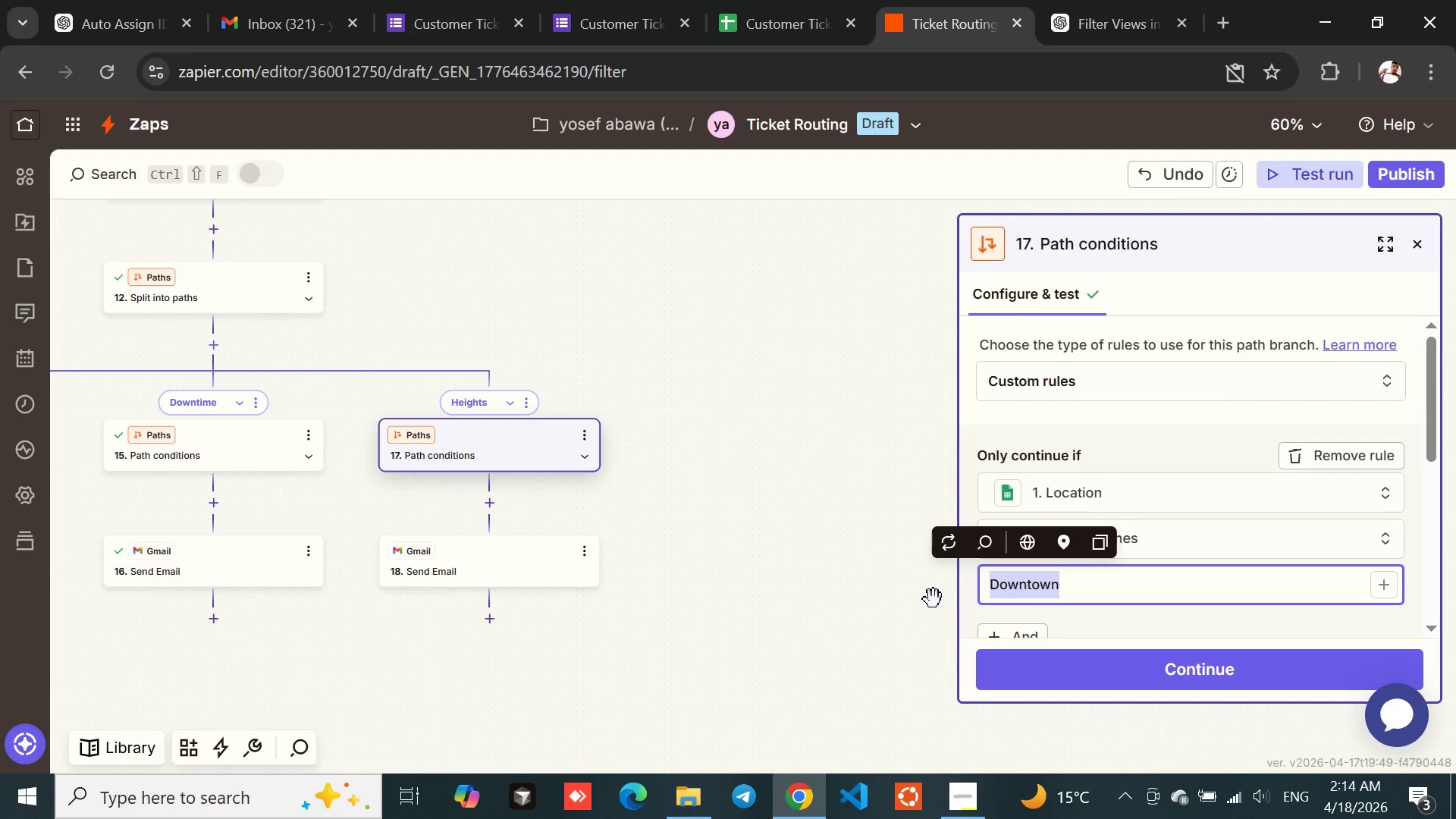 
type(Heights)
 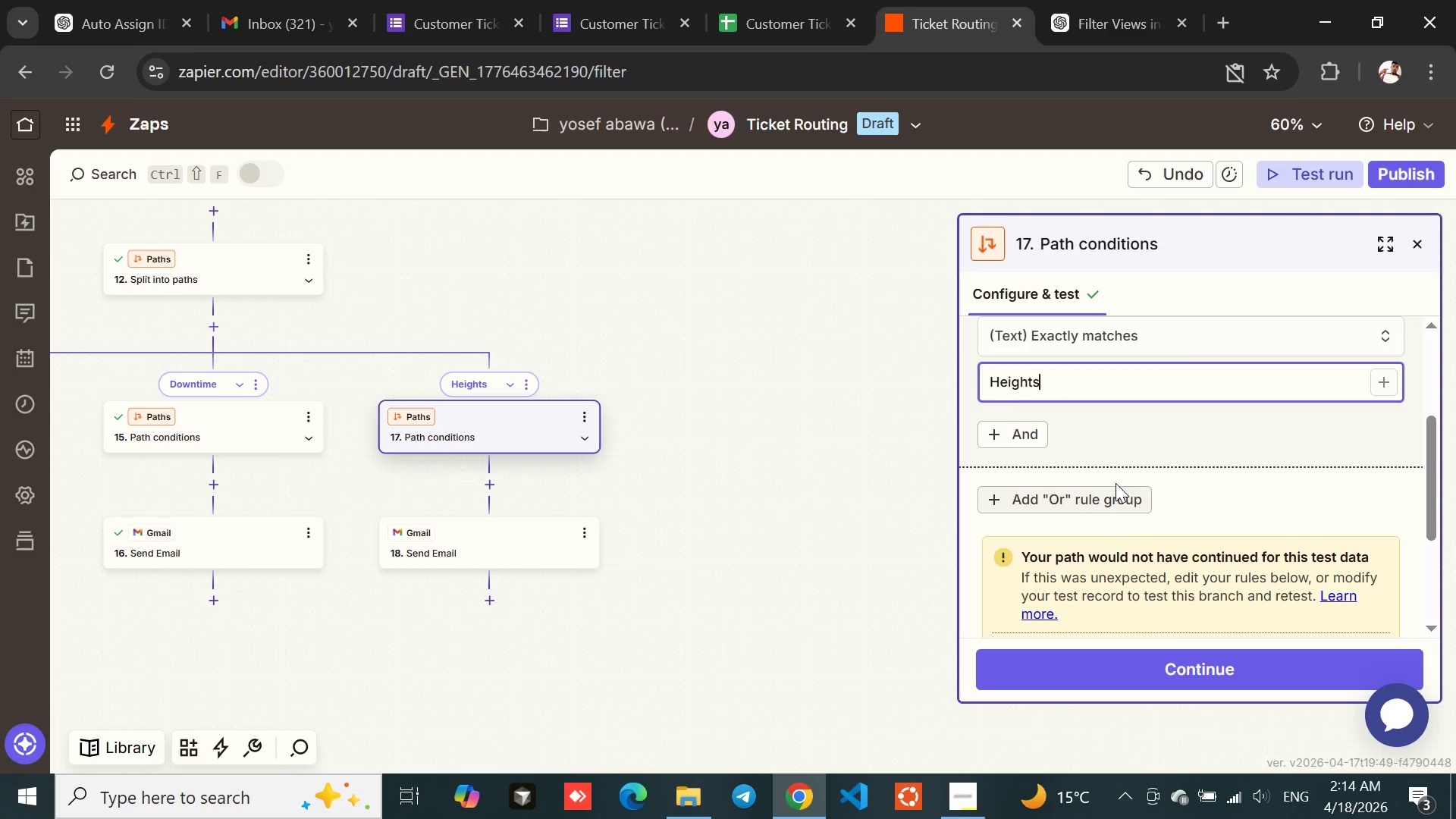 
left_click([1150, 662])
 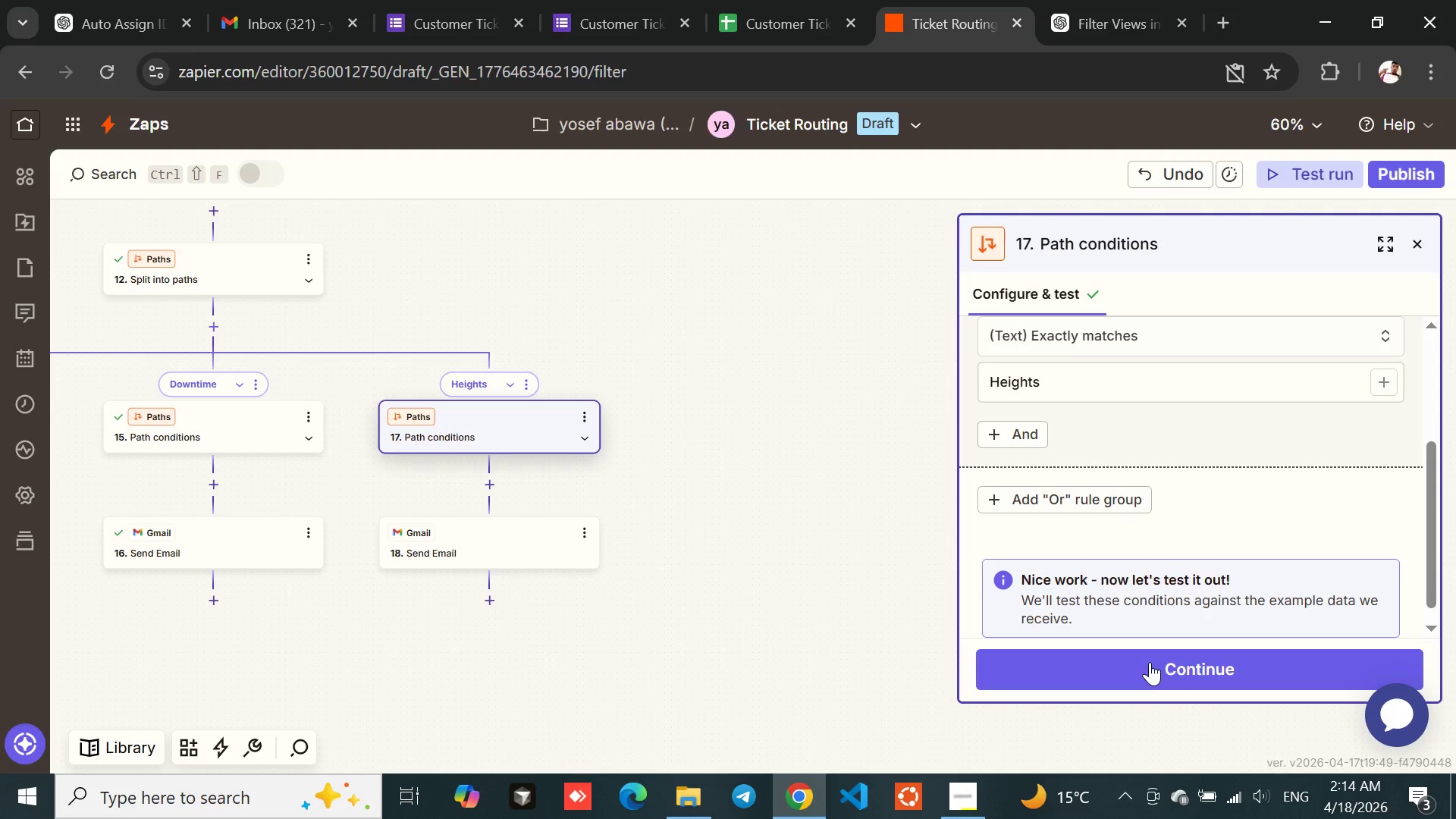 
left_click([1150, 662])
 